 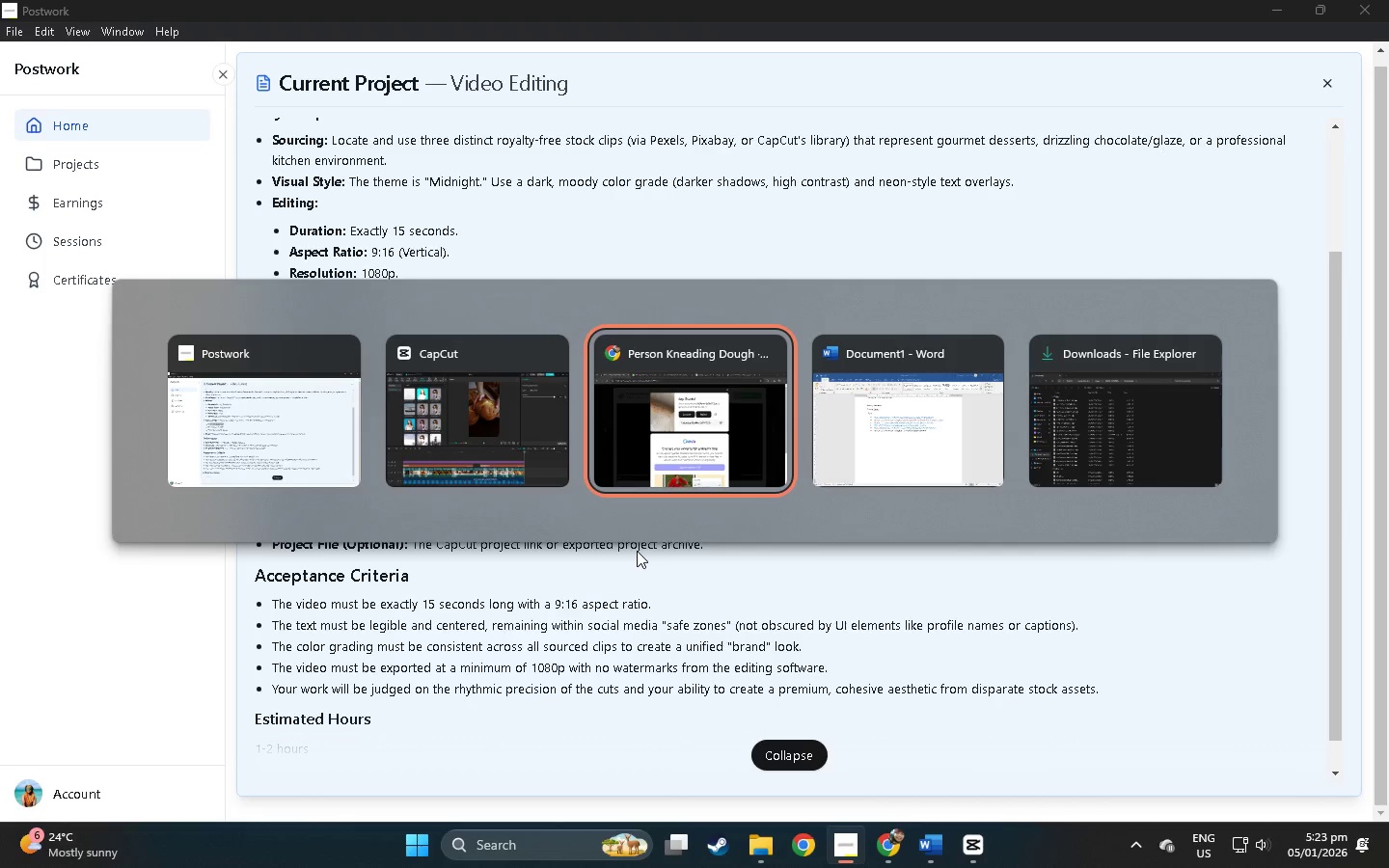 
key(Alt+Tab)
 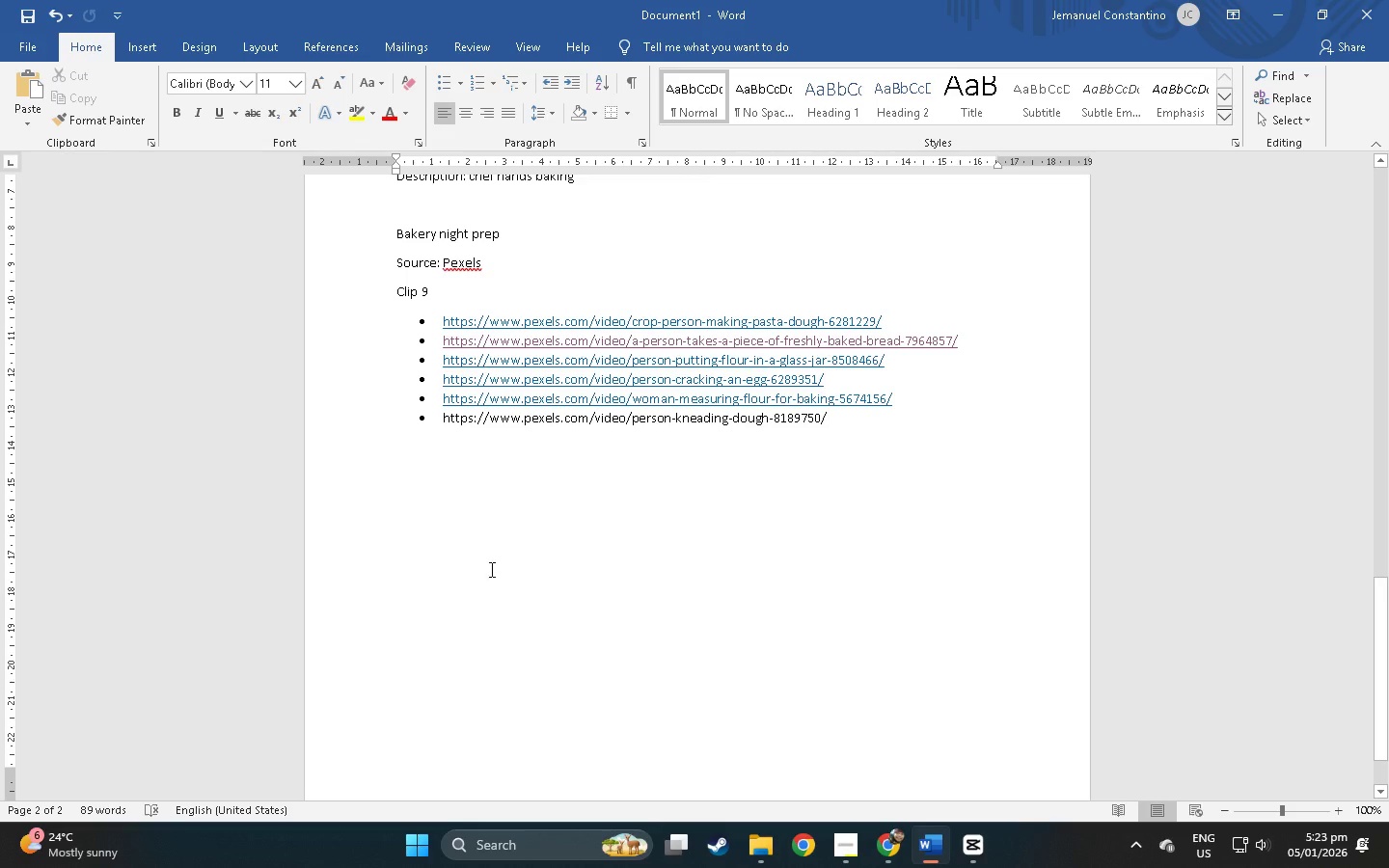 
left_click([513, 511])
 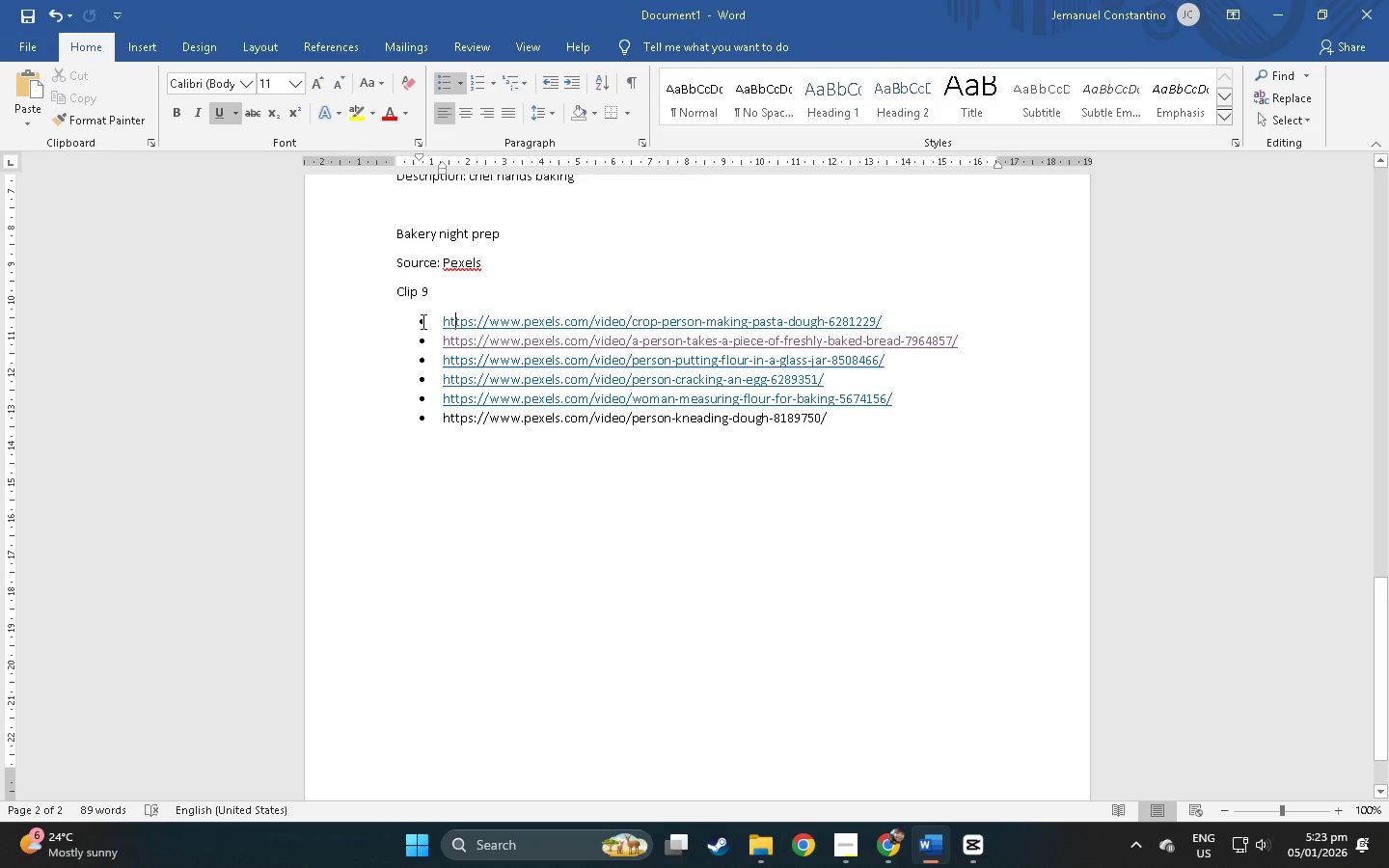 
left_click_drag(start_coordinate=[439, 318], to_coordinate=[898, 430])
 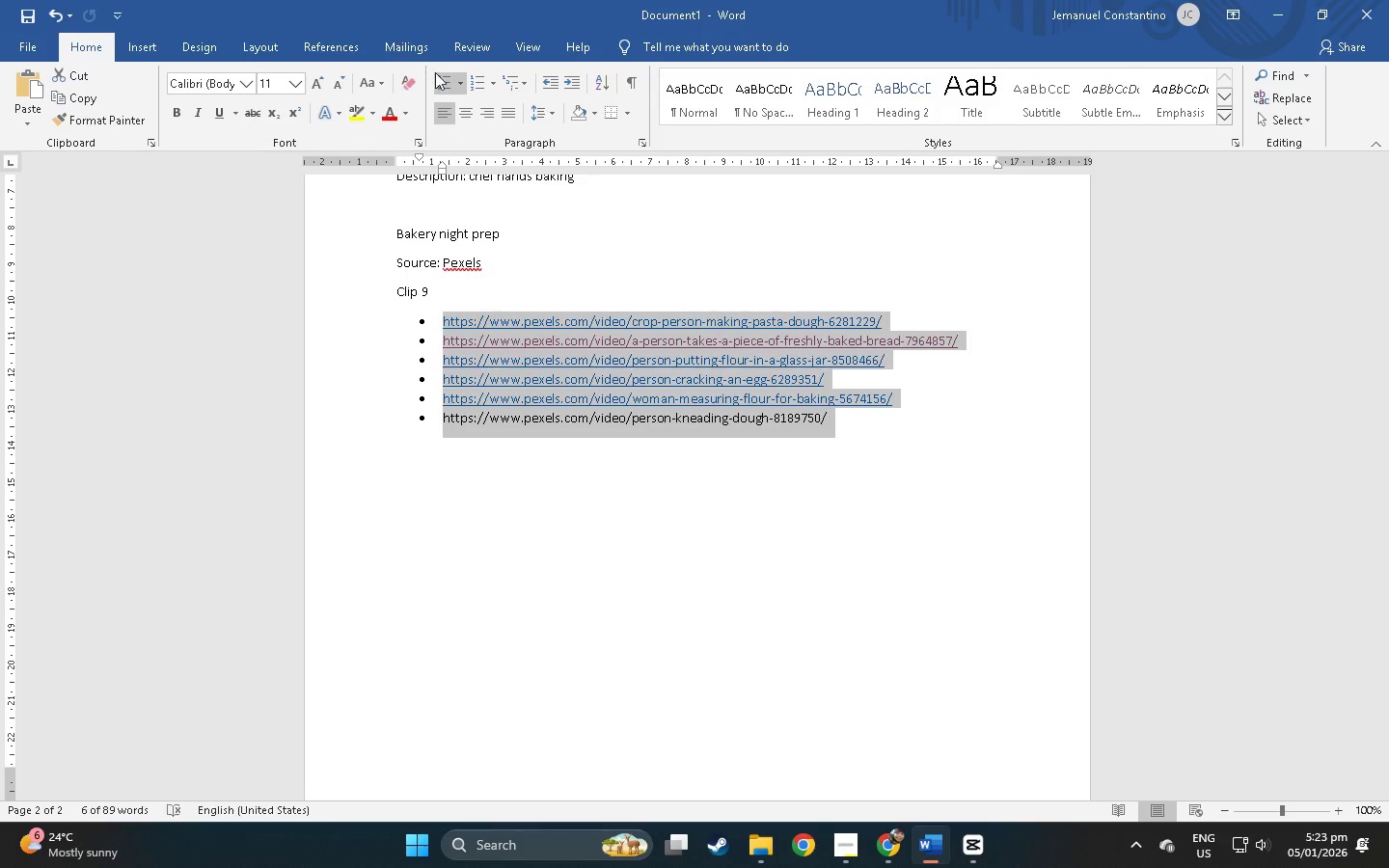 
left_click([442, 73])
 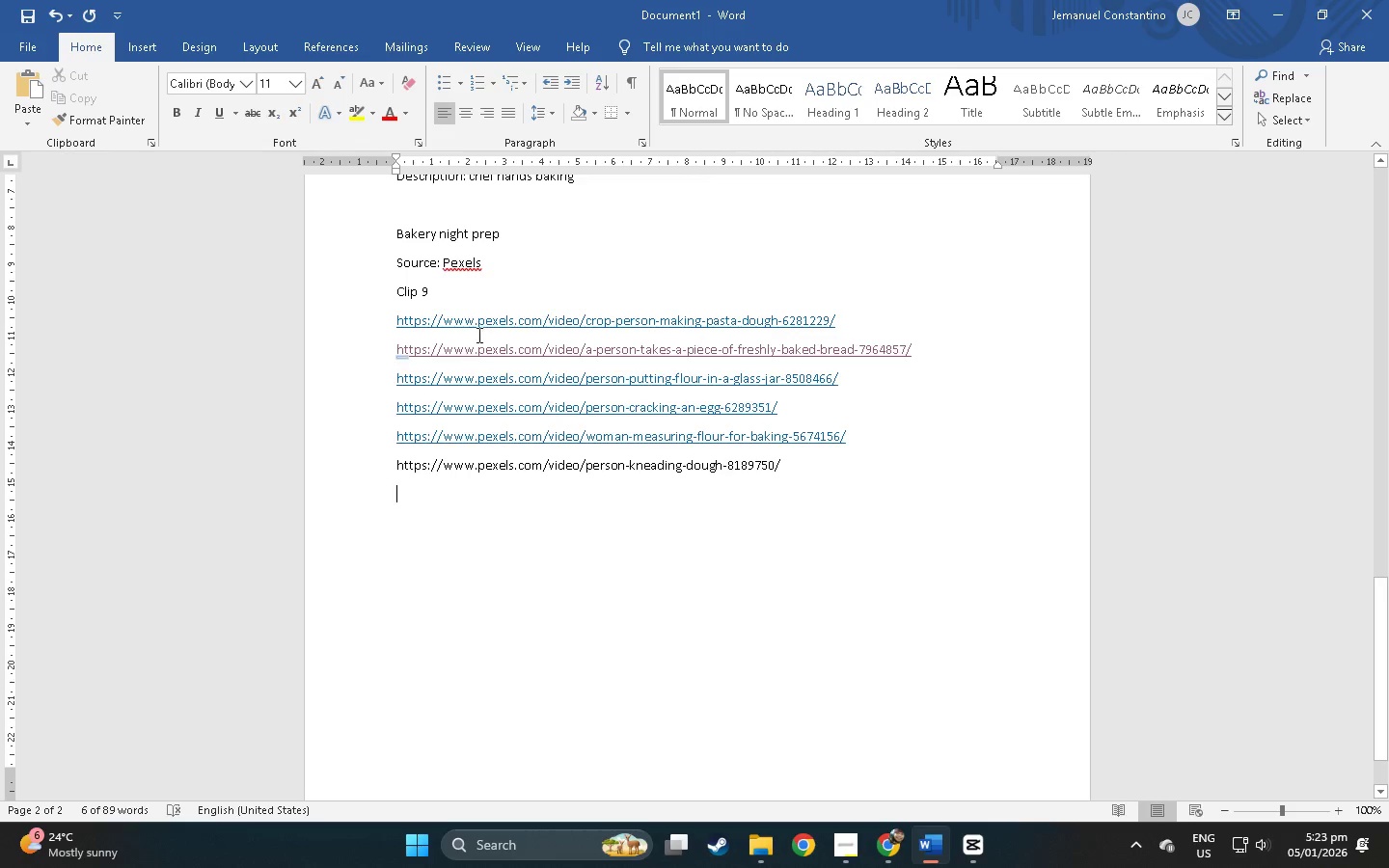 
left_click([402, 318])
 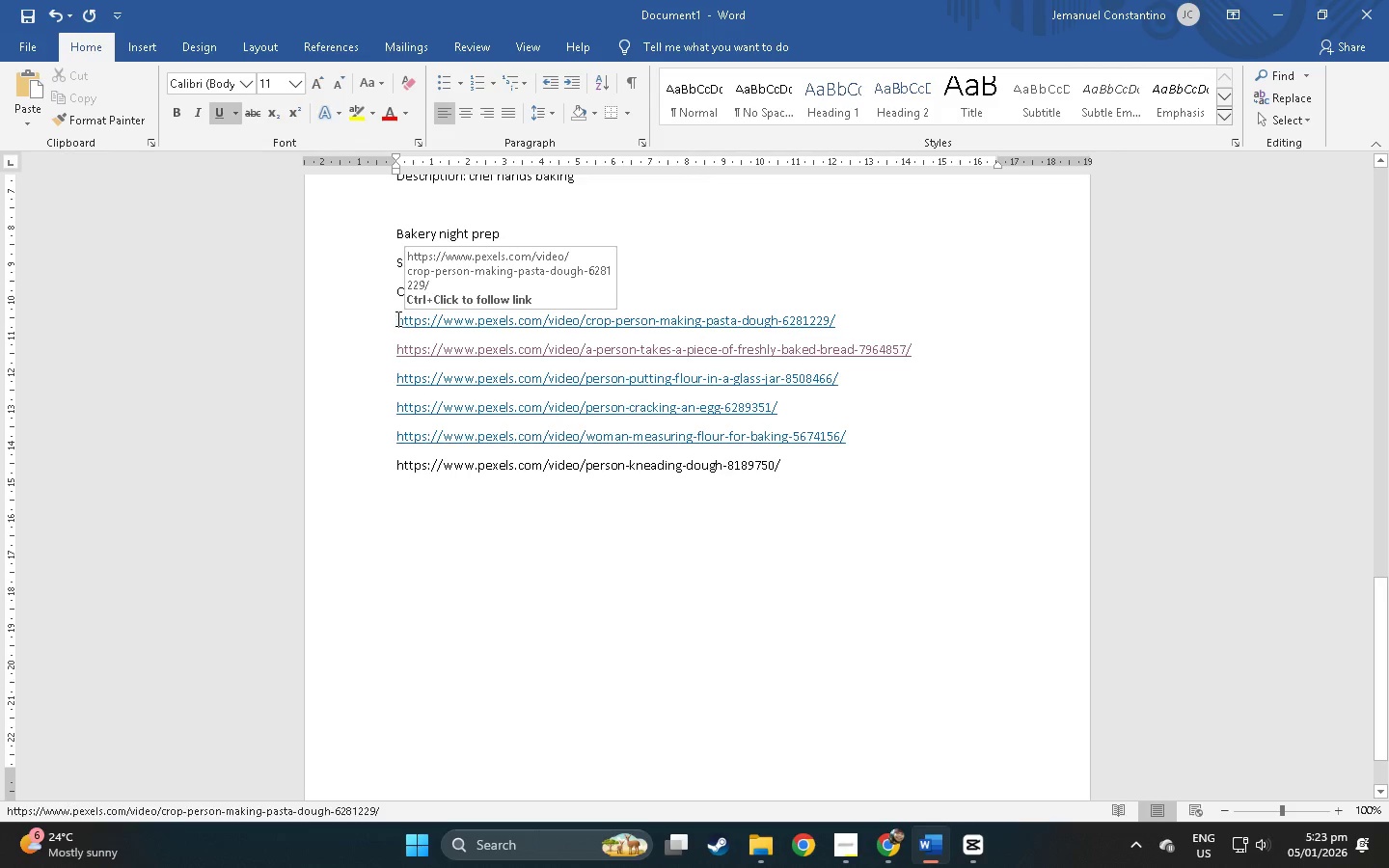 
left_click([396, 318])
 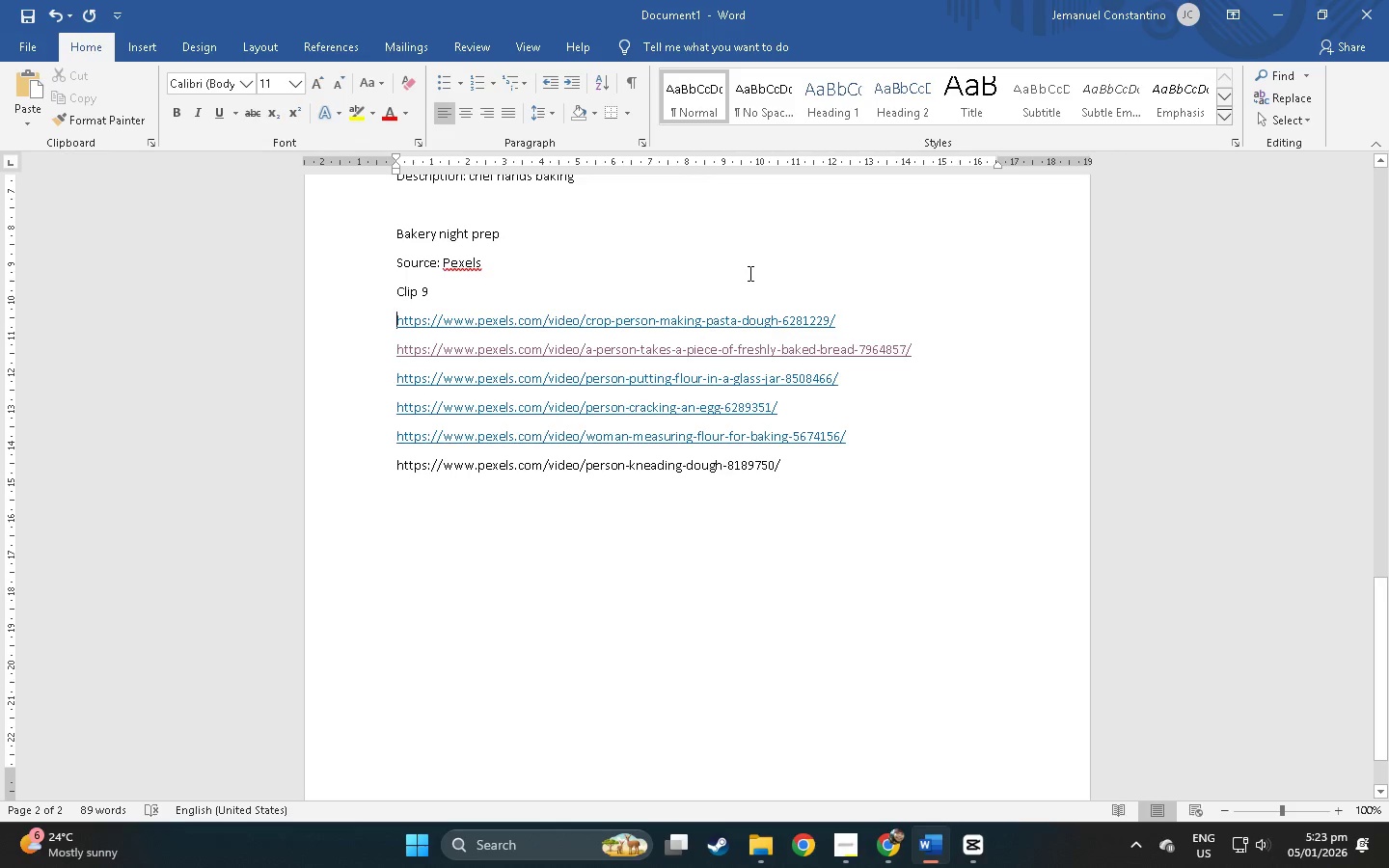 
scroll: coordinate [752, 295], scroll_direction: up, amount: 2.0
 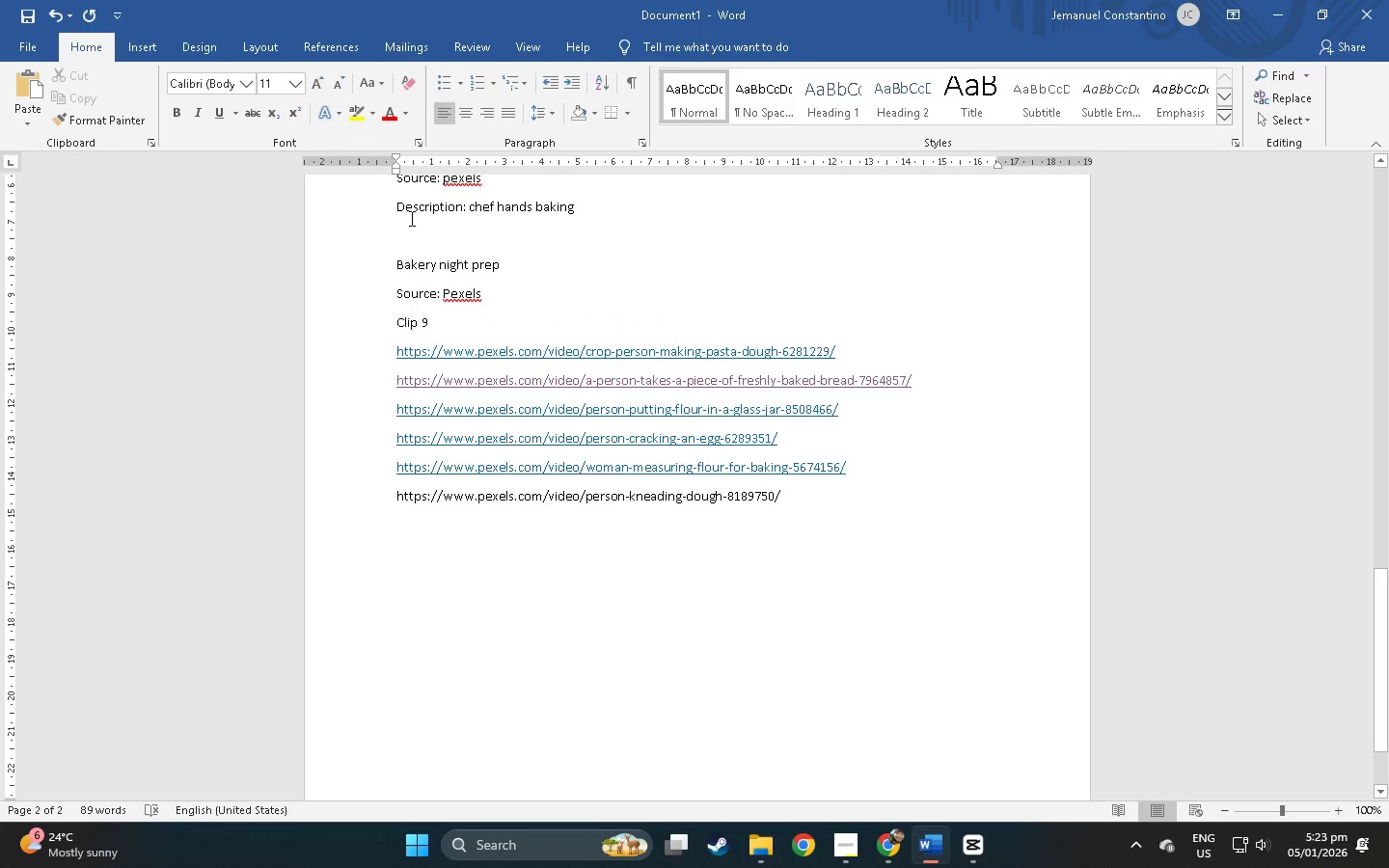 
left_click_drag(start_coordinate=[397, 207], to_coordinate=[461, 214])
 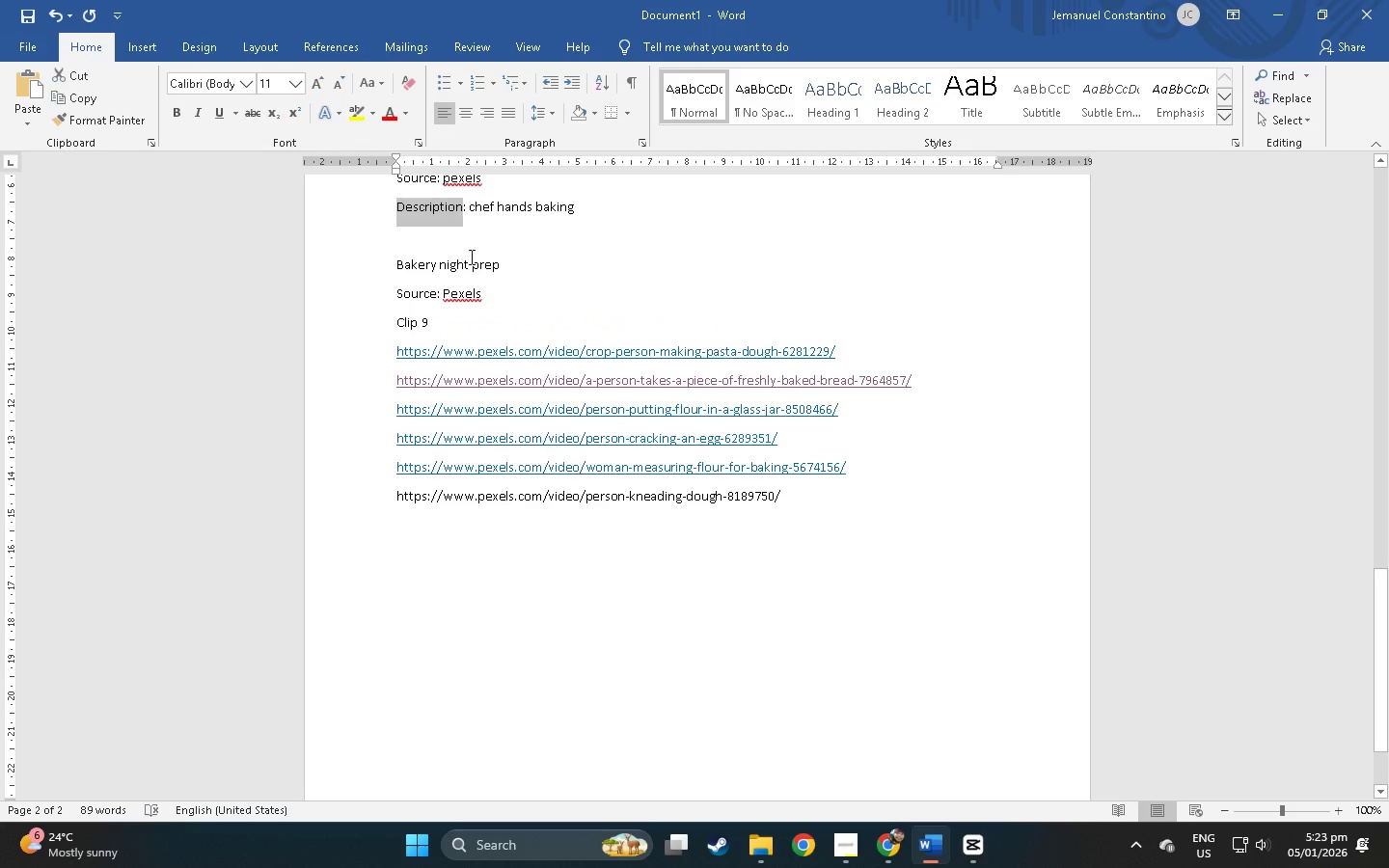 
key(Control+C)
 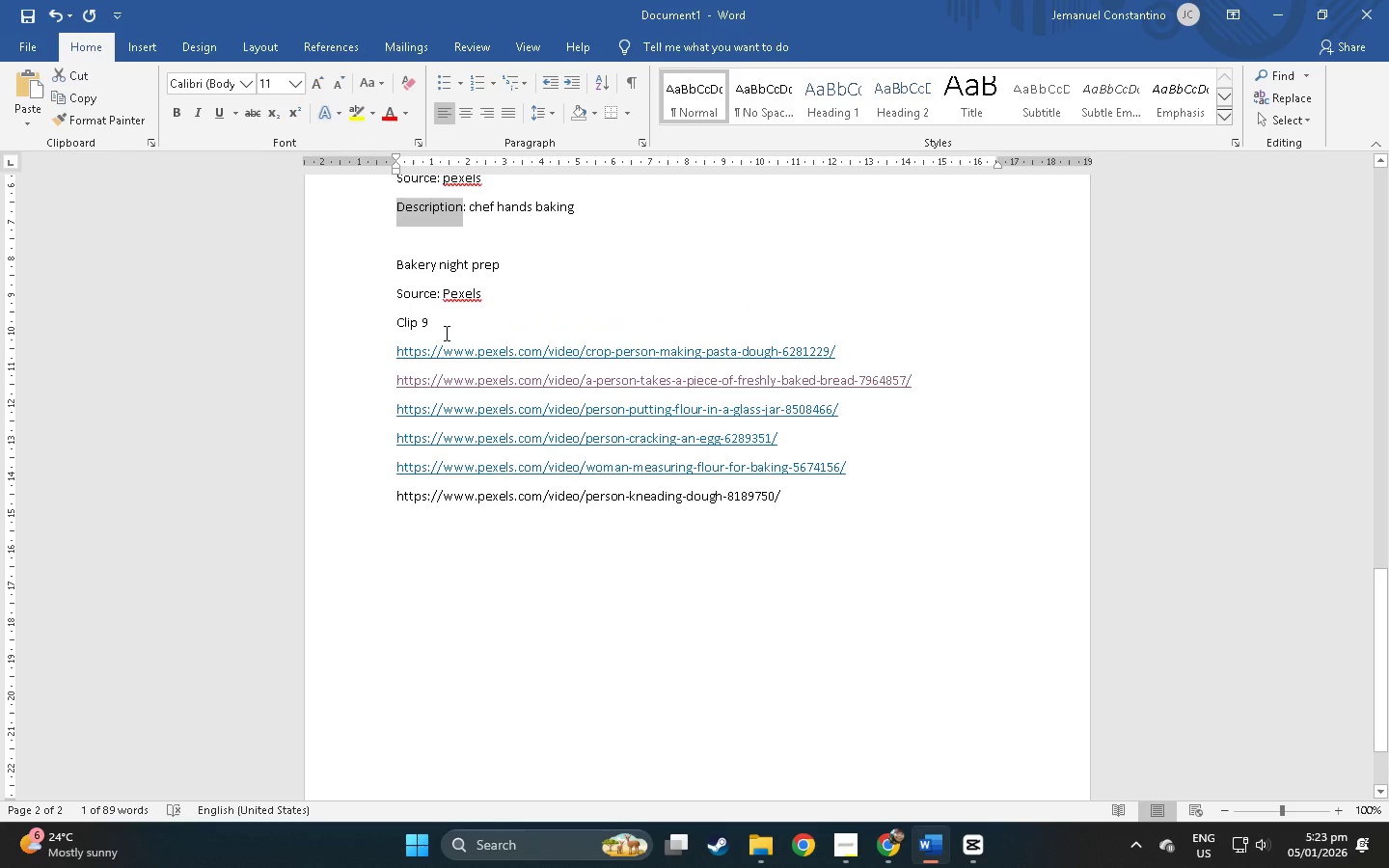 
left_click([445, 332])
 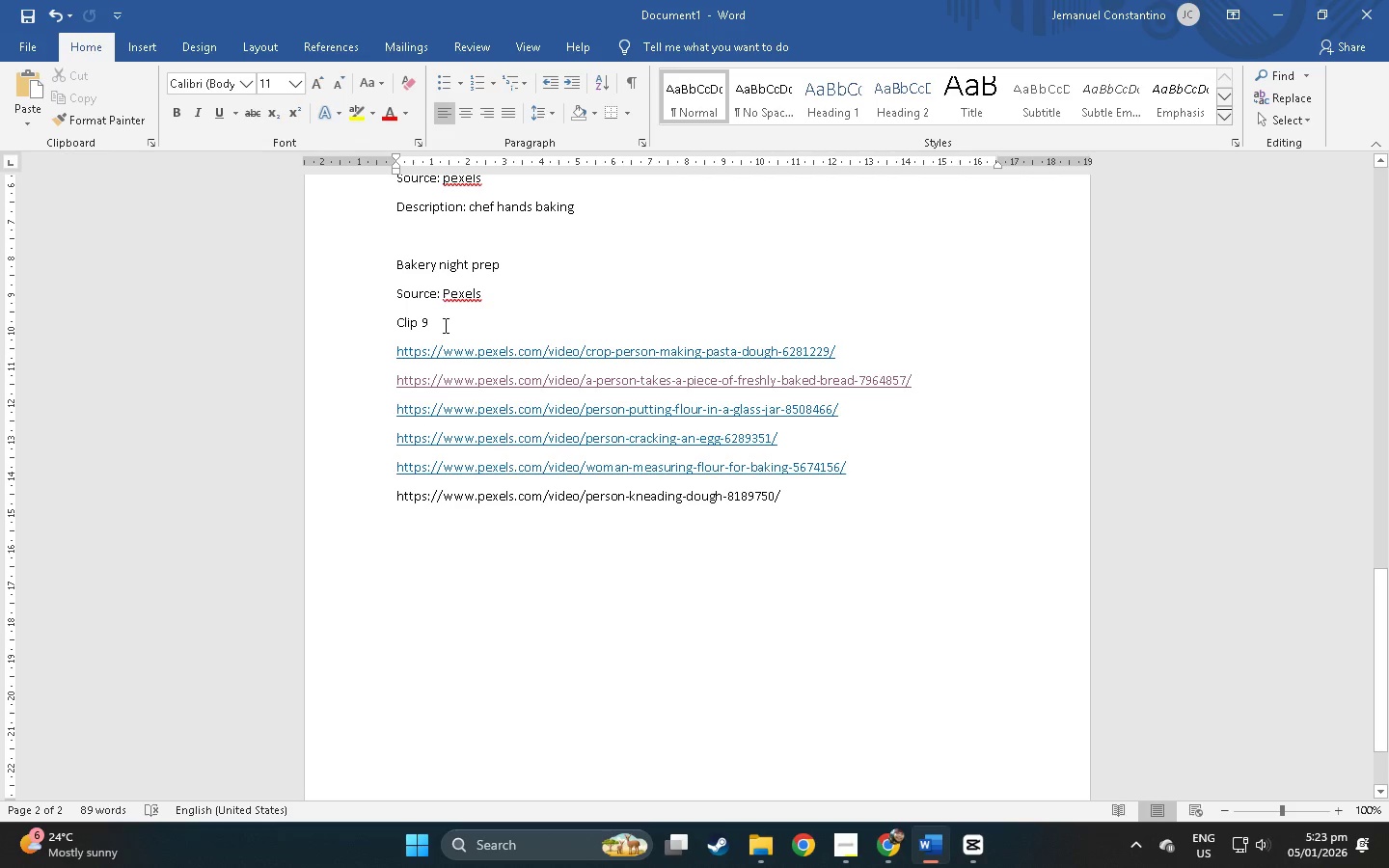 
wait(5.56)
 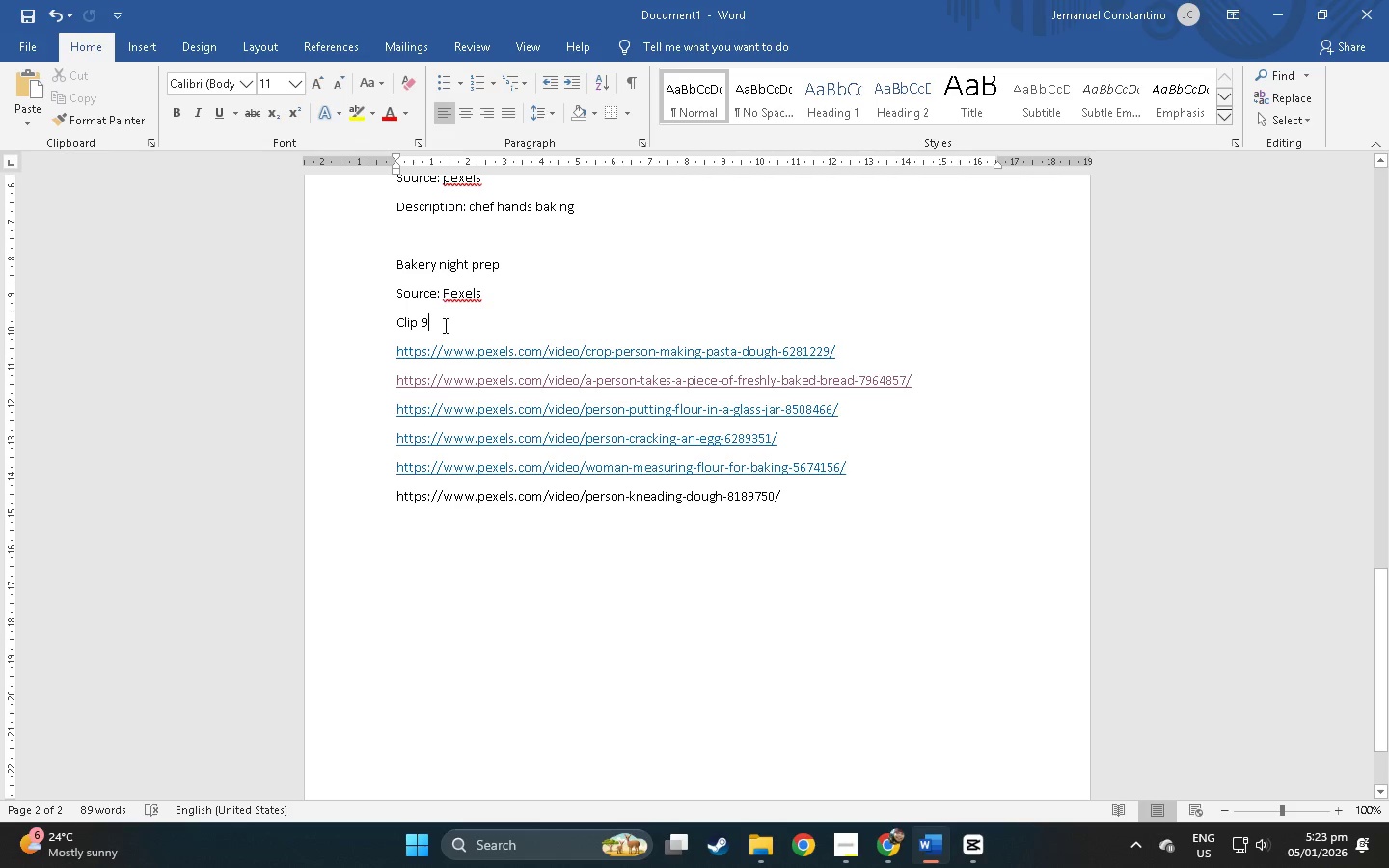 
double_click([420, 321])
 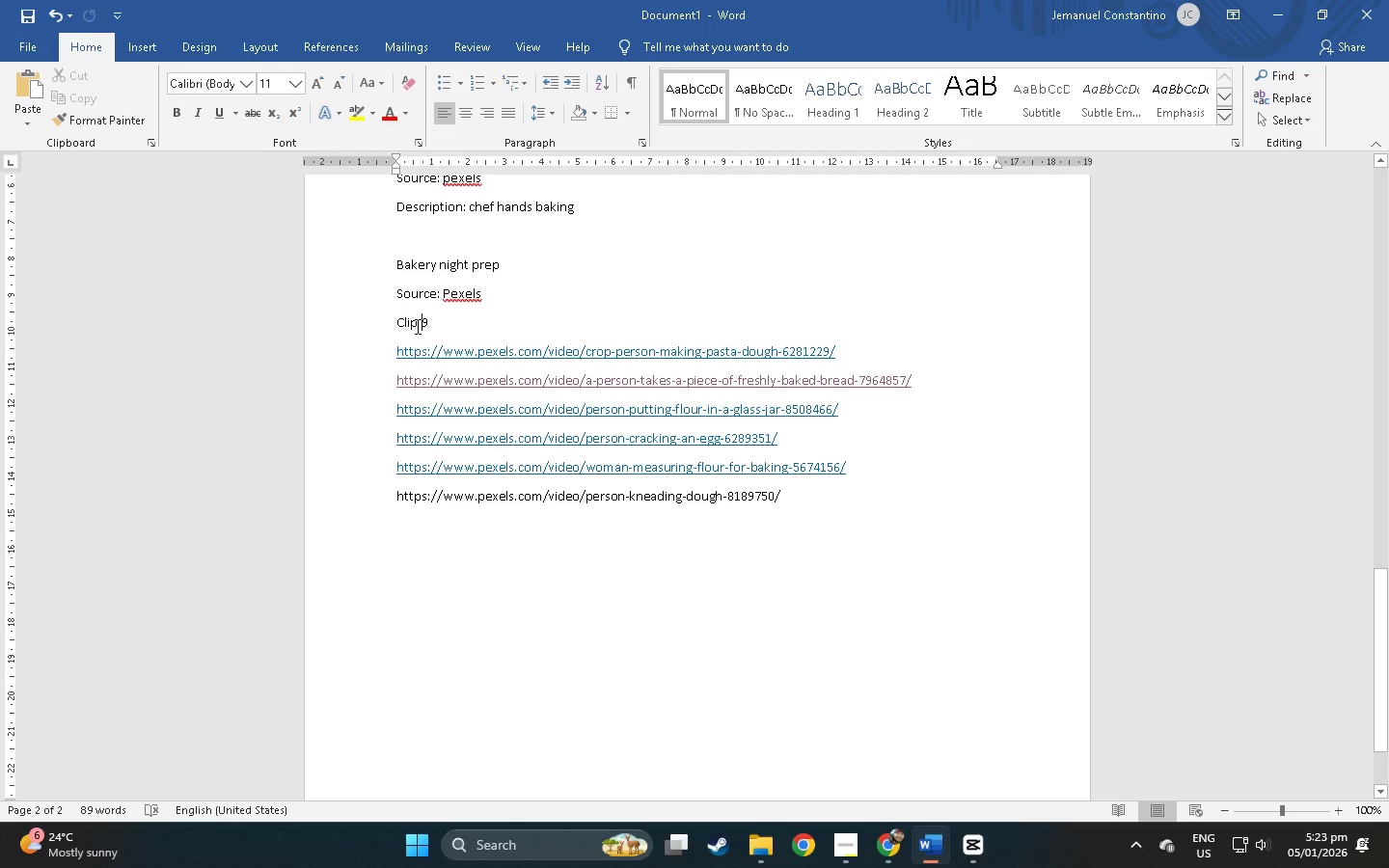 
left_click([416, 326])
 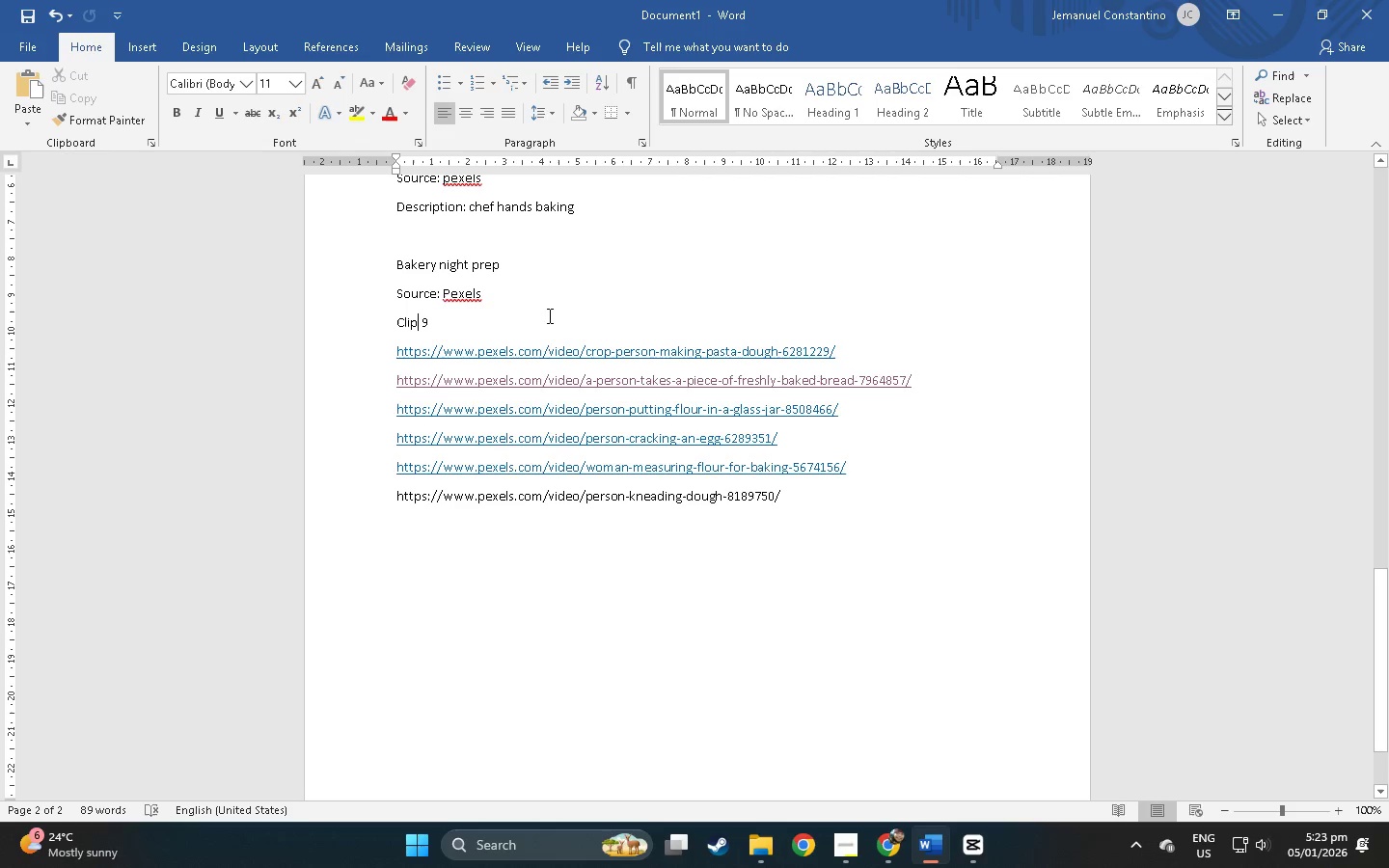 
key(Shift+Semicolon)
 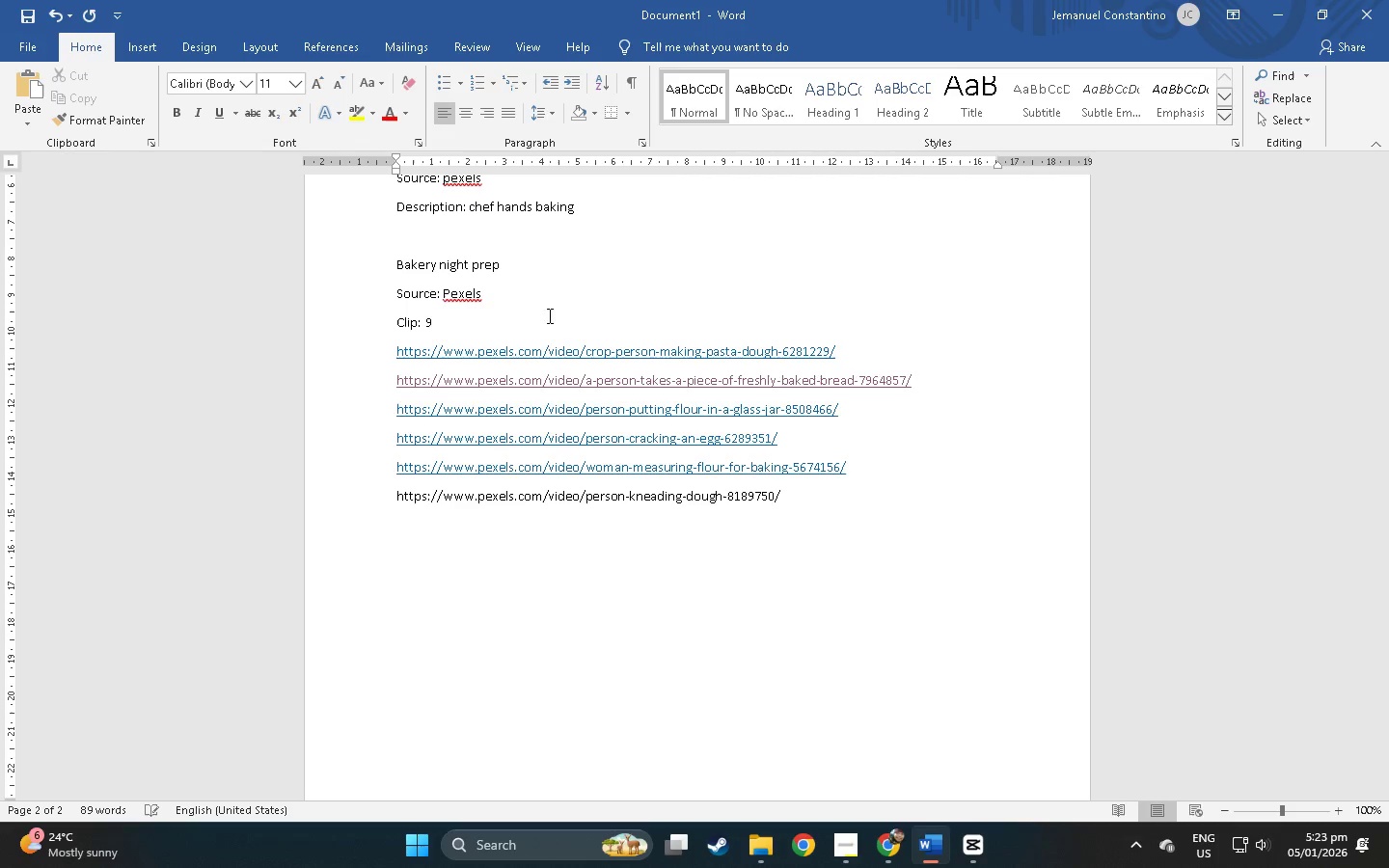 
left_click([567, 322])
 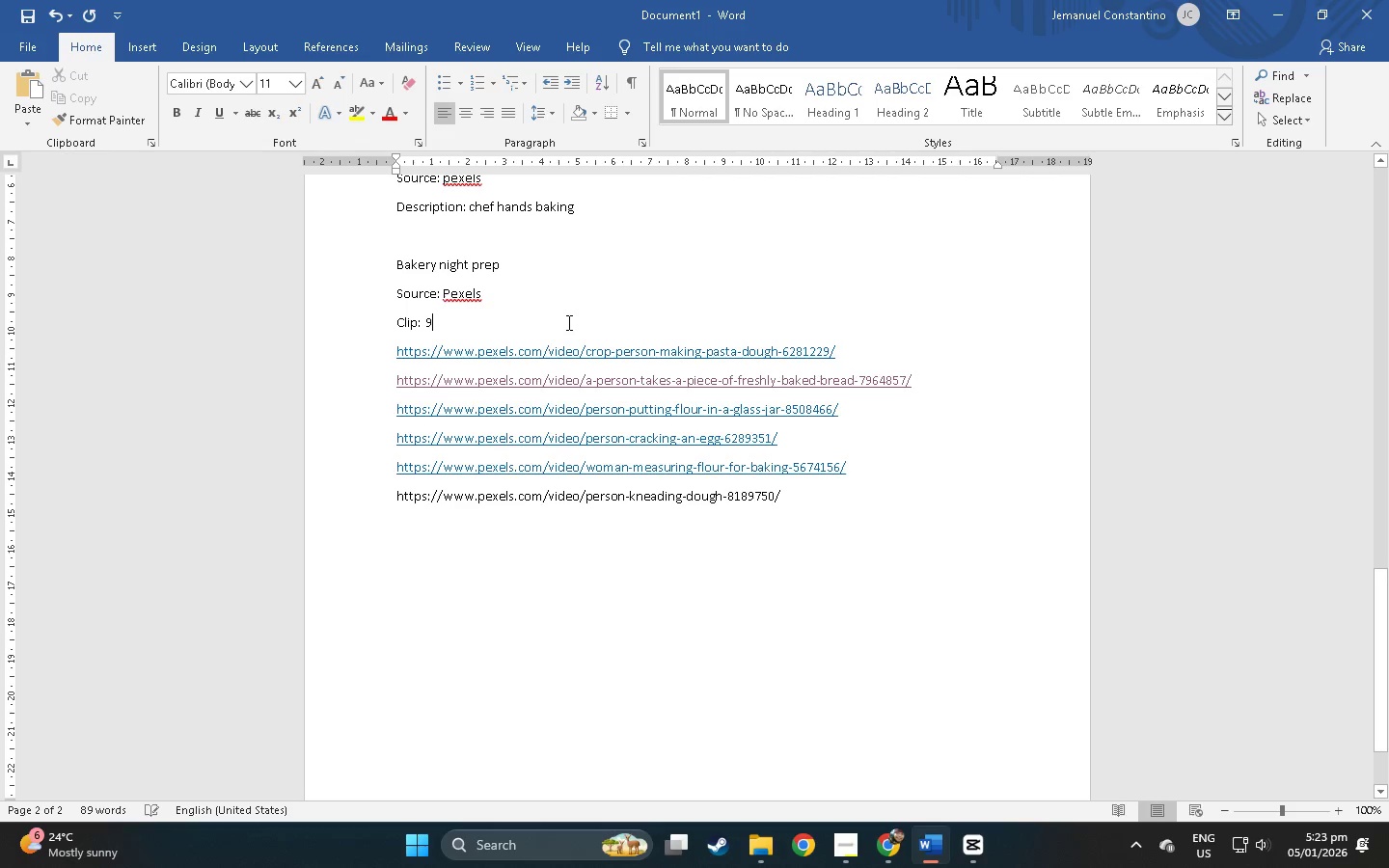 
key(Enter)
 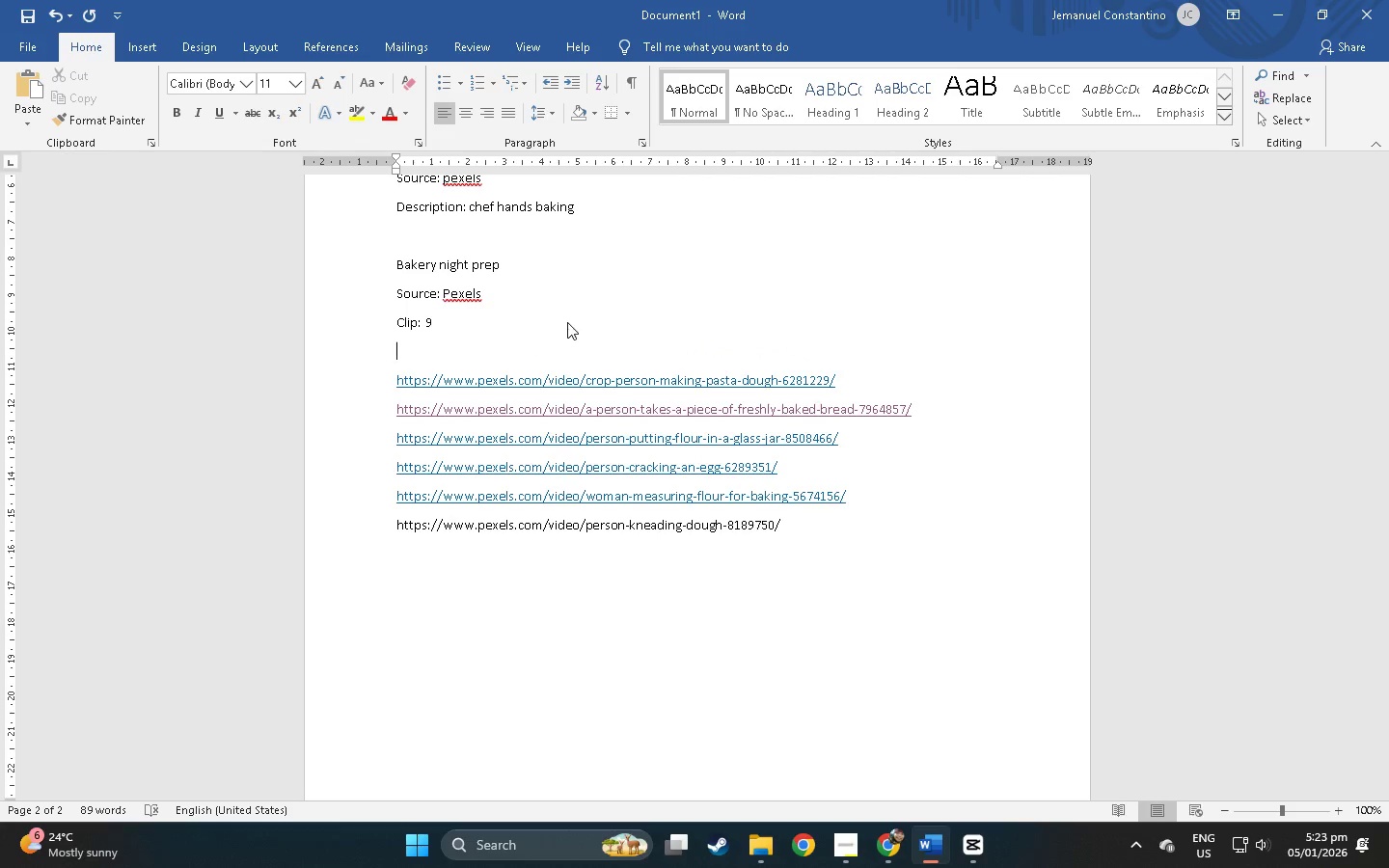 
type(This clip on the bottom is )
 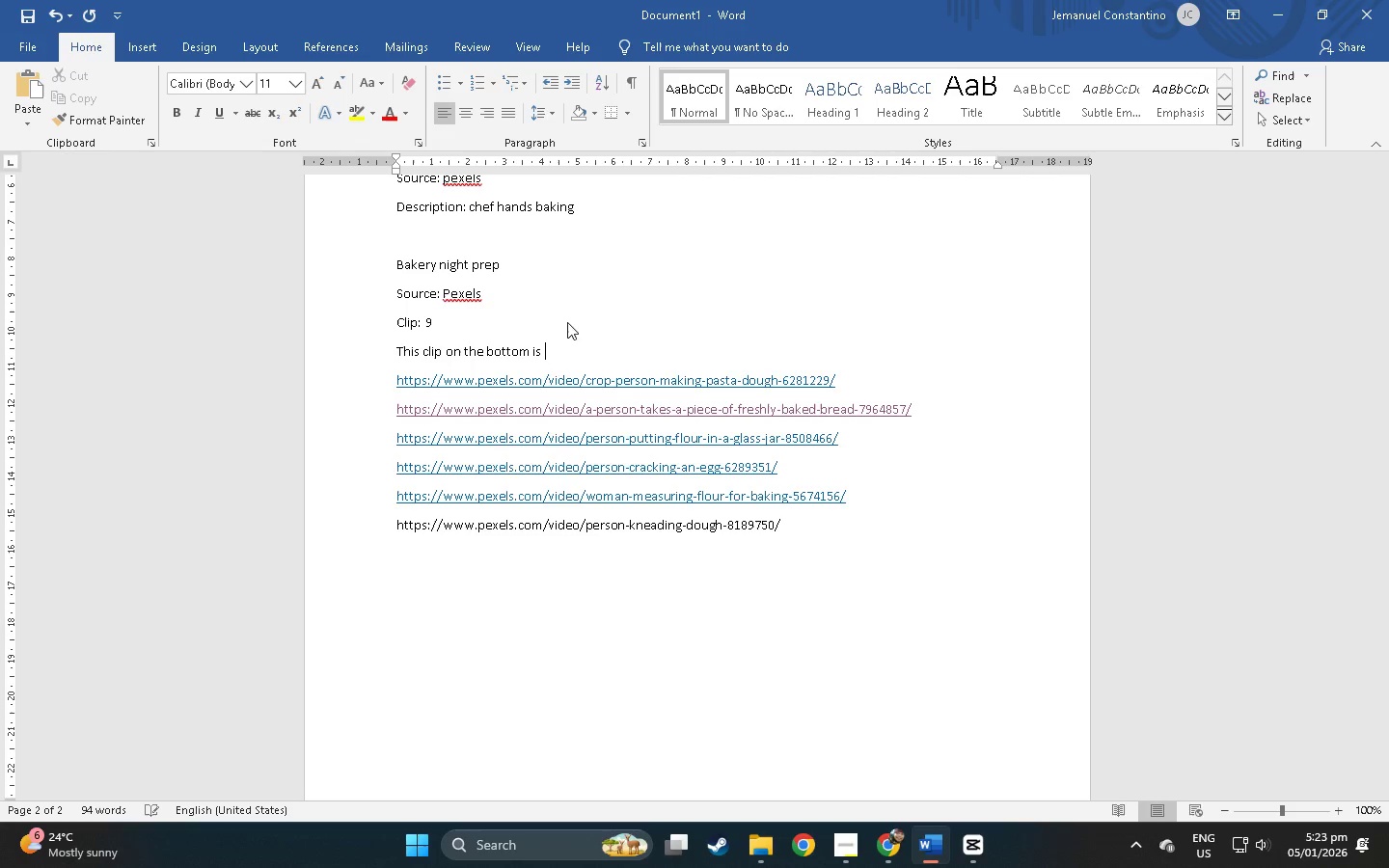 
key(Control+ControlLeft)
 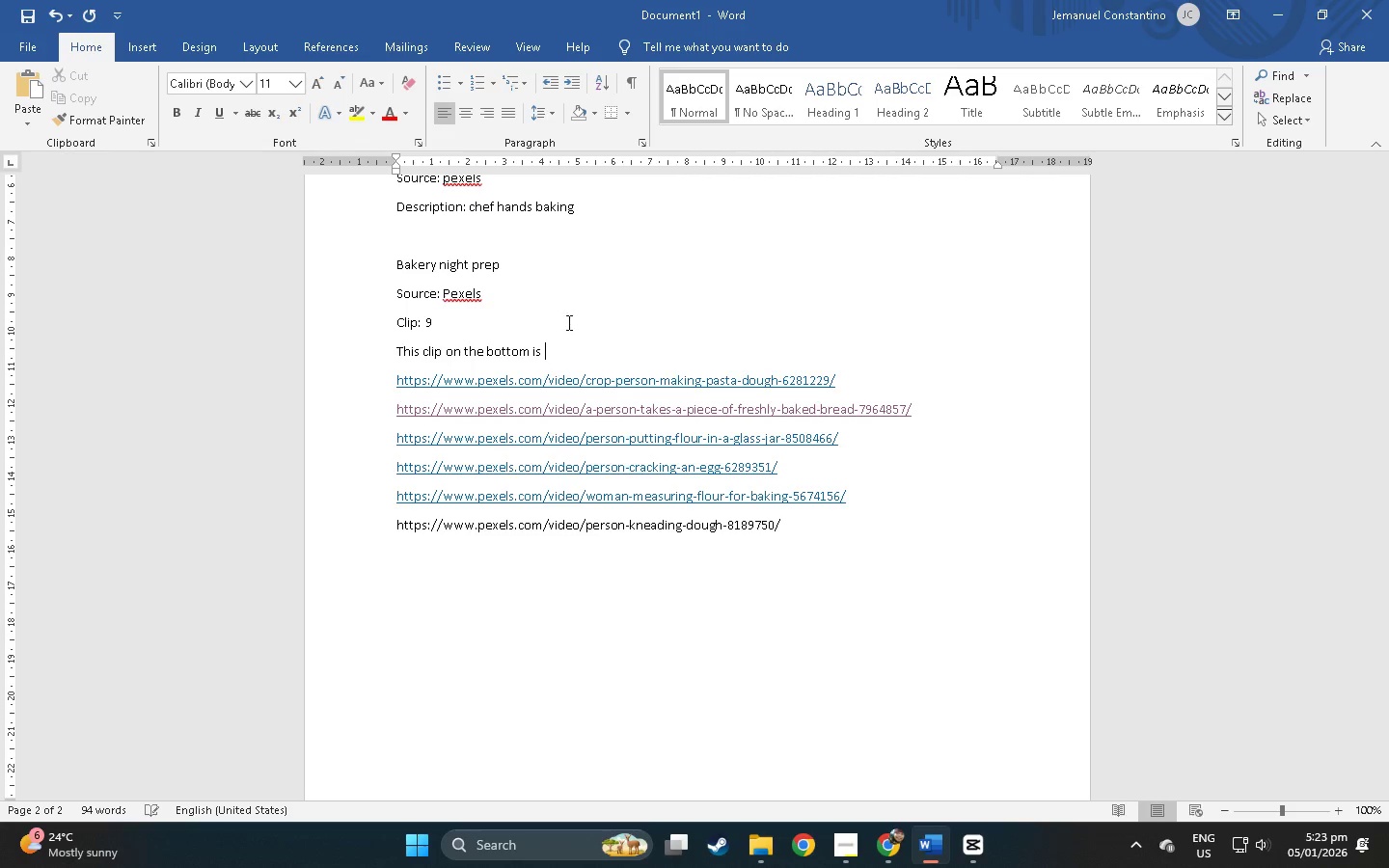 
key(Control+V)
 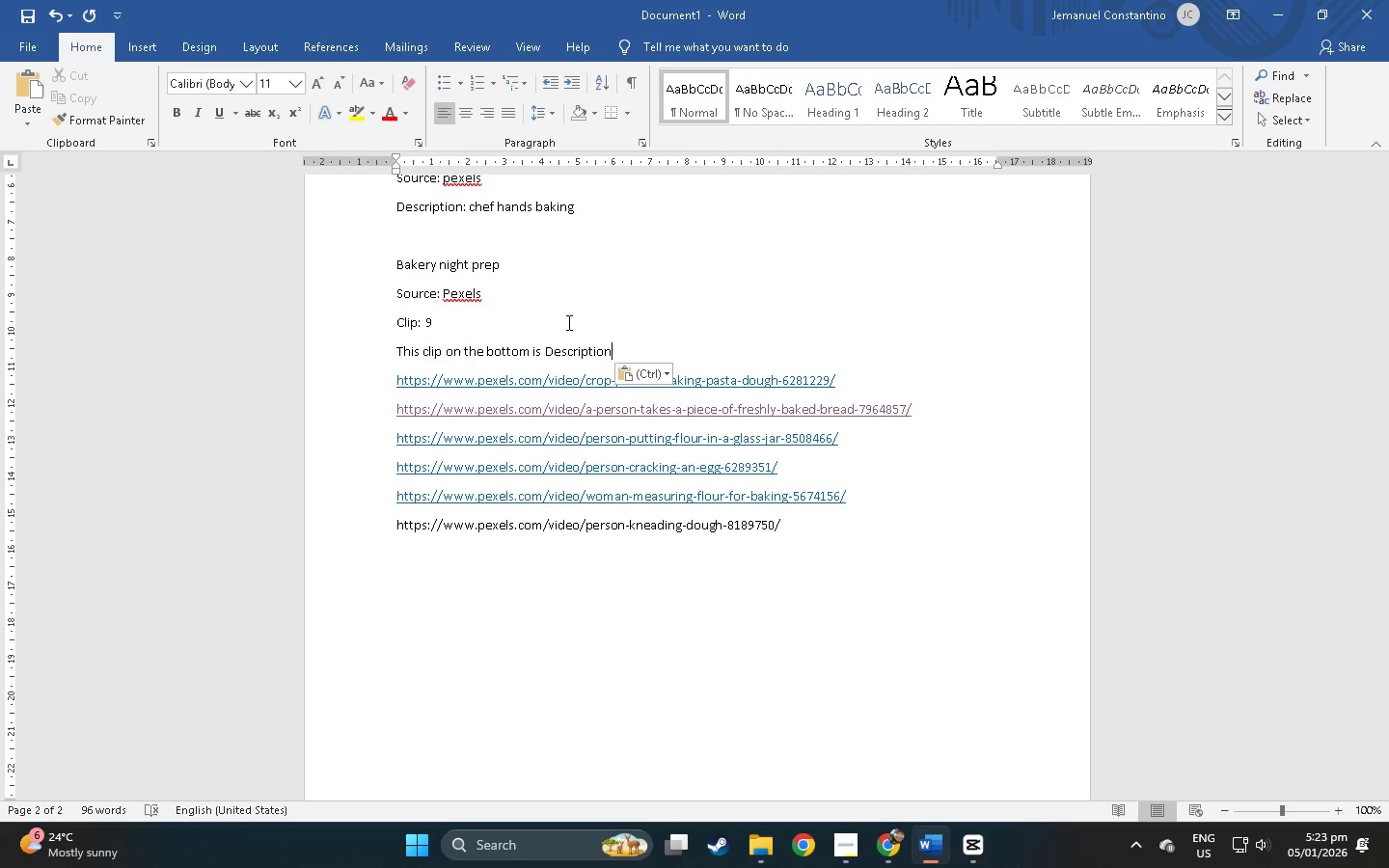 
hold_key(key=Backspace, duration=0.75)
 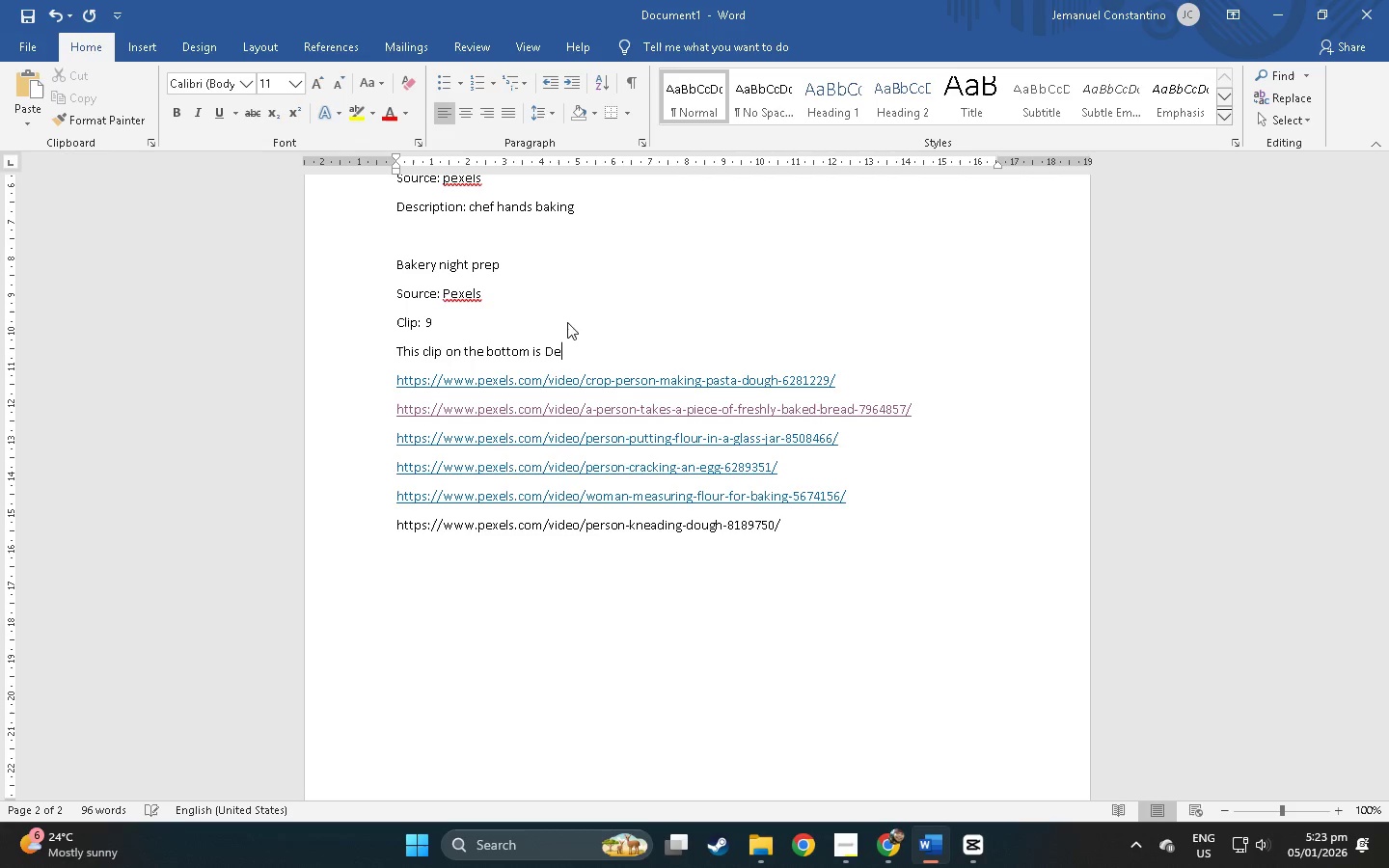 
key(Backspace)
 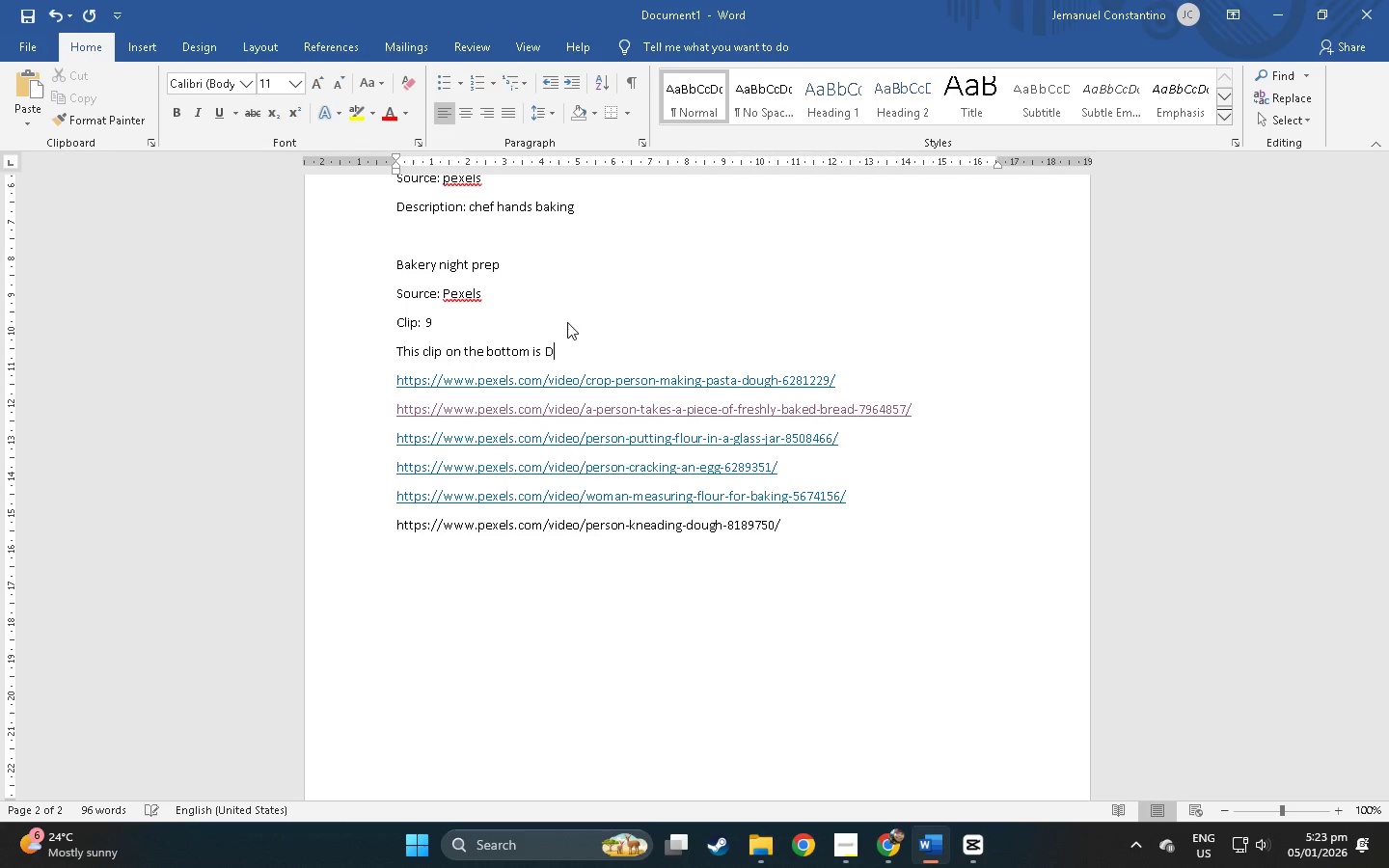 
key(Backspace)
 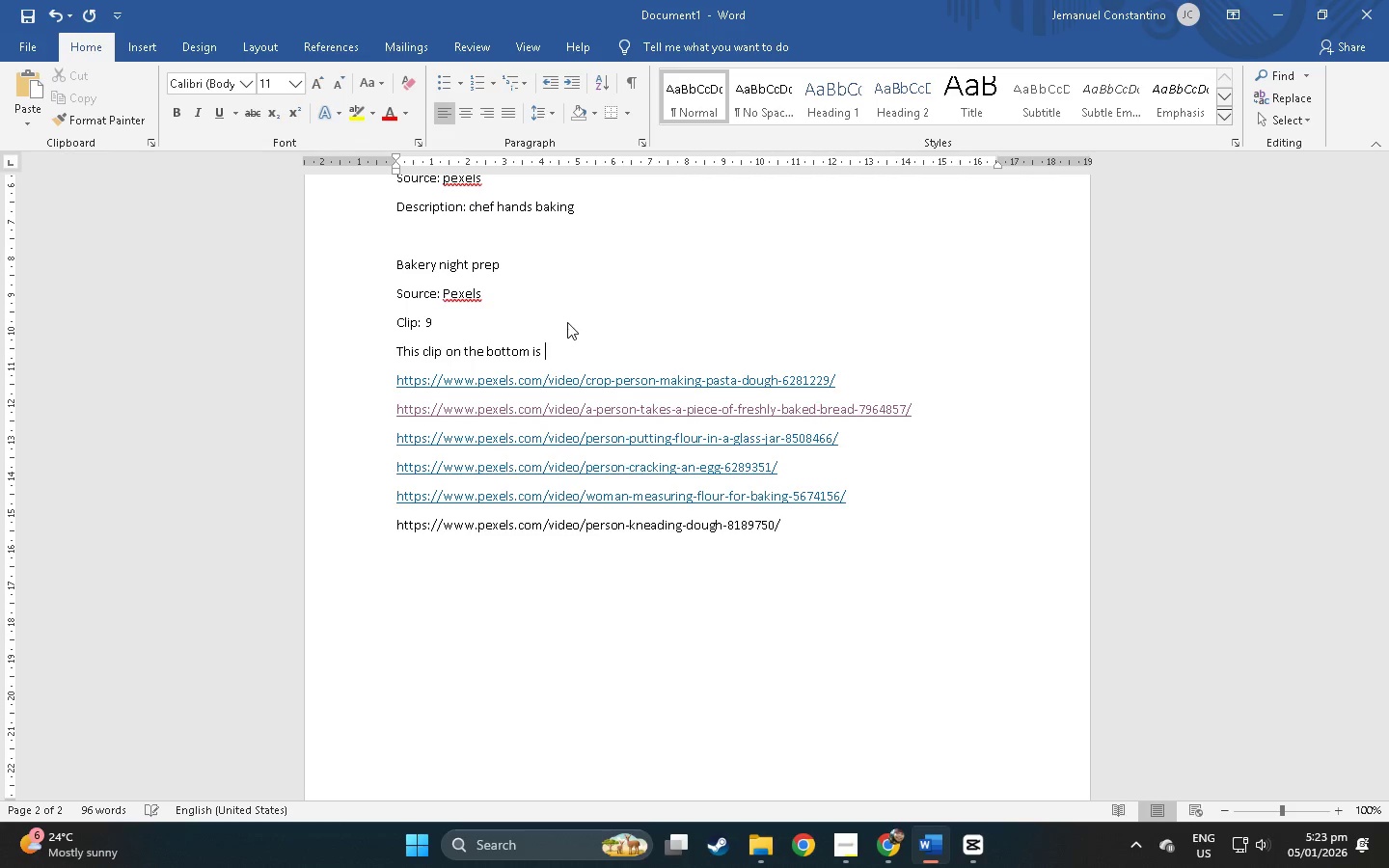 
key(Backspace)
 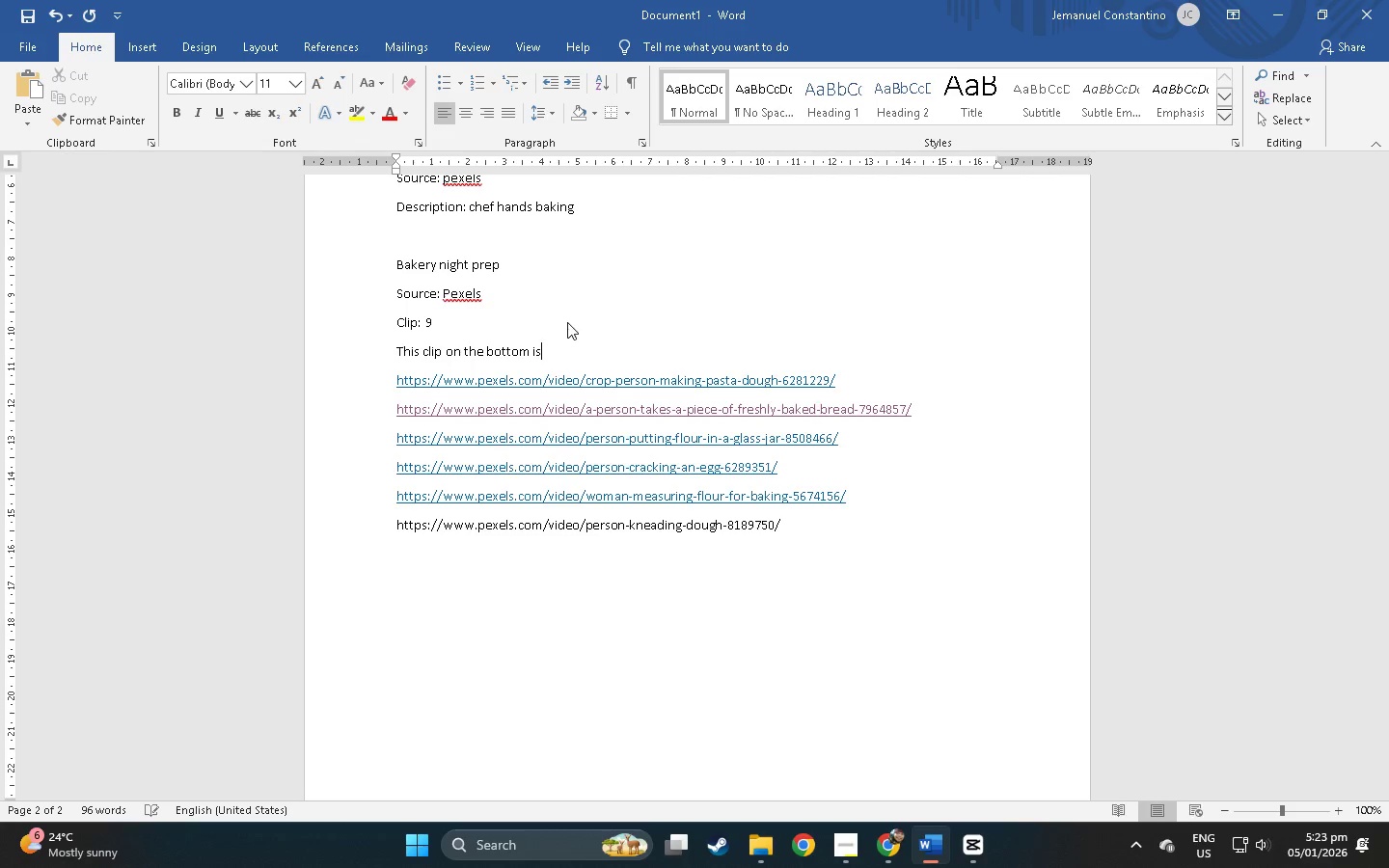 
key(Backspace)
 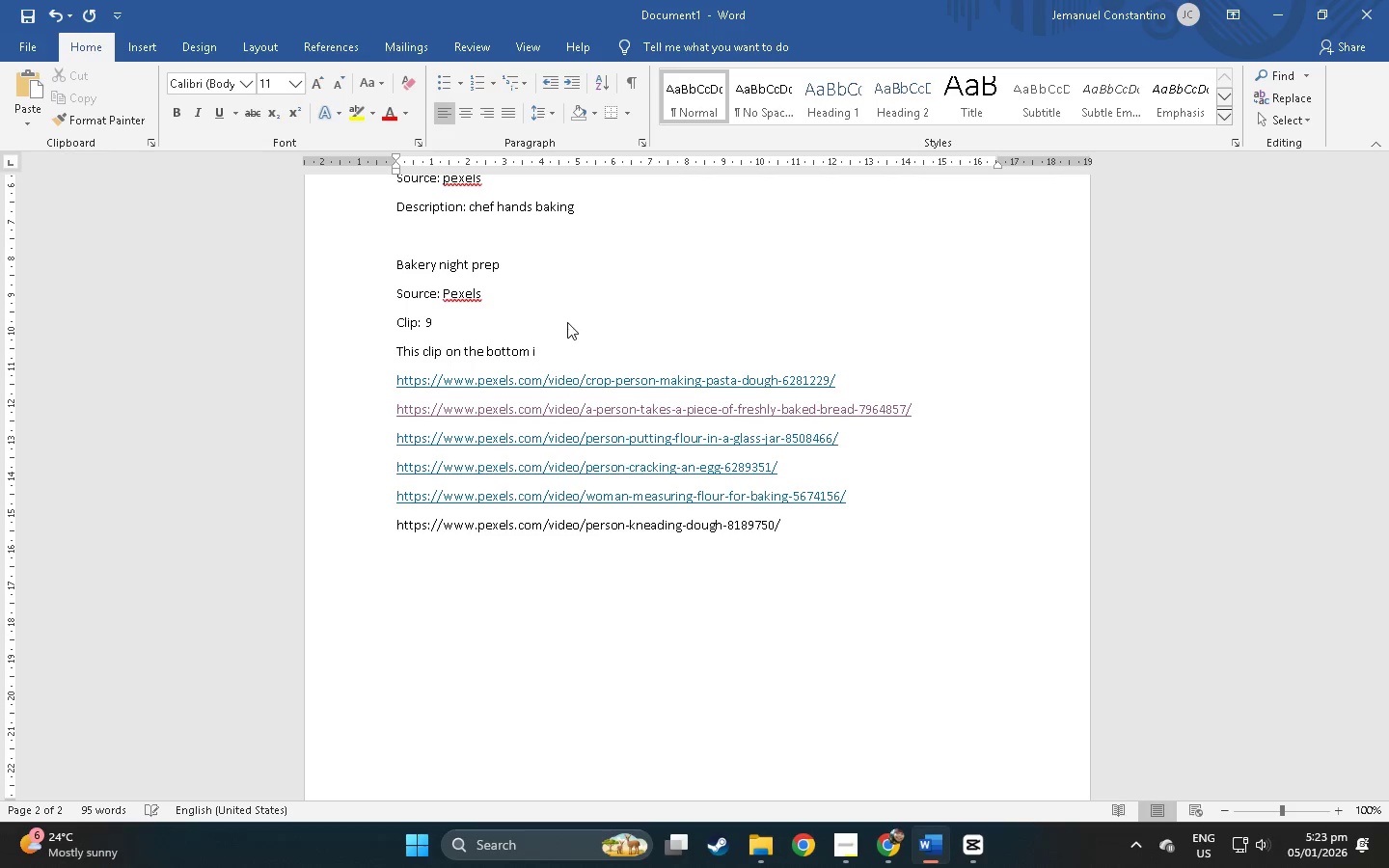 
hold_key(key=Backspace, duration=0.83)
 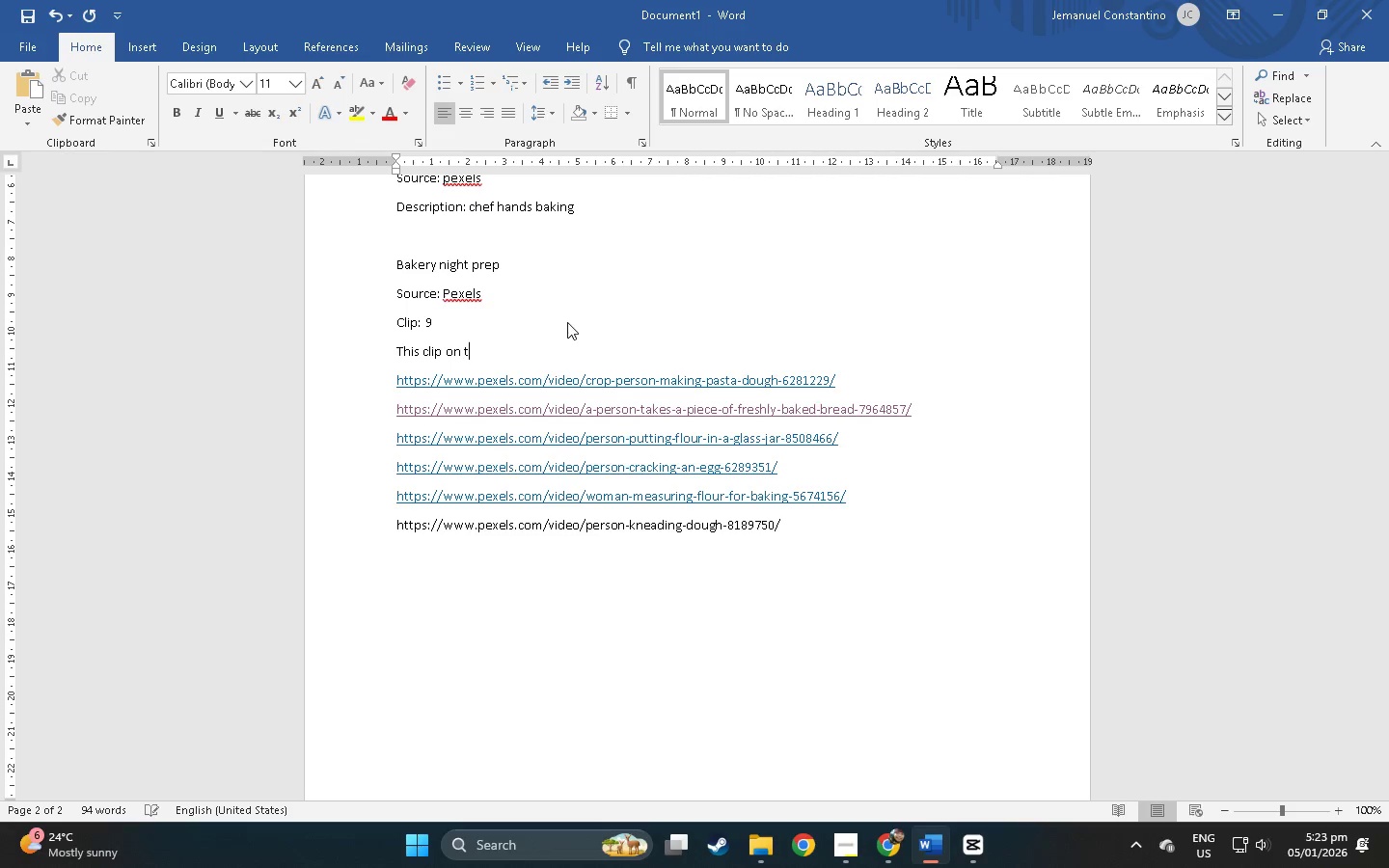 
hold_key(key=Backspace, duration=0.42)
 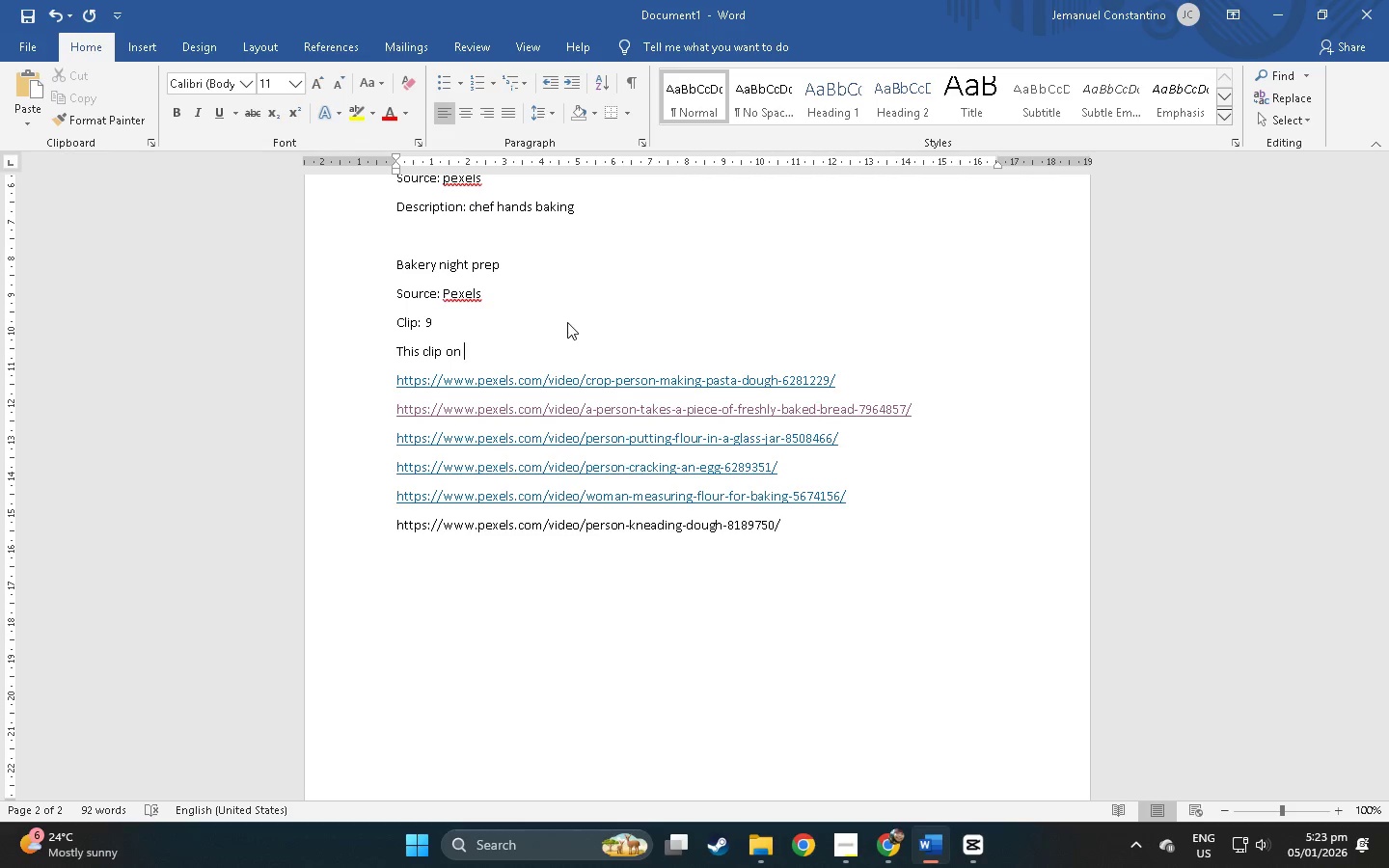 
type(the bo=)
key(Backspace)
key(Backspace)
type(uu)
key(Backspace)
type(ttong )
key(Backspace)
key(Backspace)
type( is the last  videos that make preparation for the prid)
key(Backspace)
key(Backspace)
type(oud)
key(Backspace)
key(Backspace)
type(u)
key(Backspace)
type(ck)
key(Backspace)
type(t)
key(Backspace)
key(Backspace)
type(dy)
key(Backspace)
type(uck)
 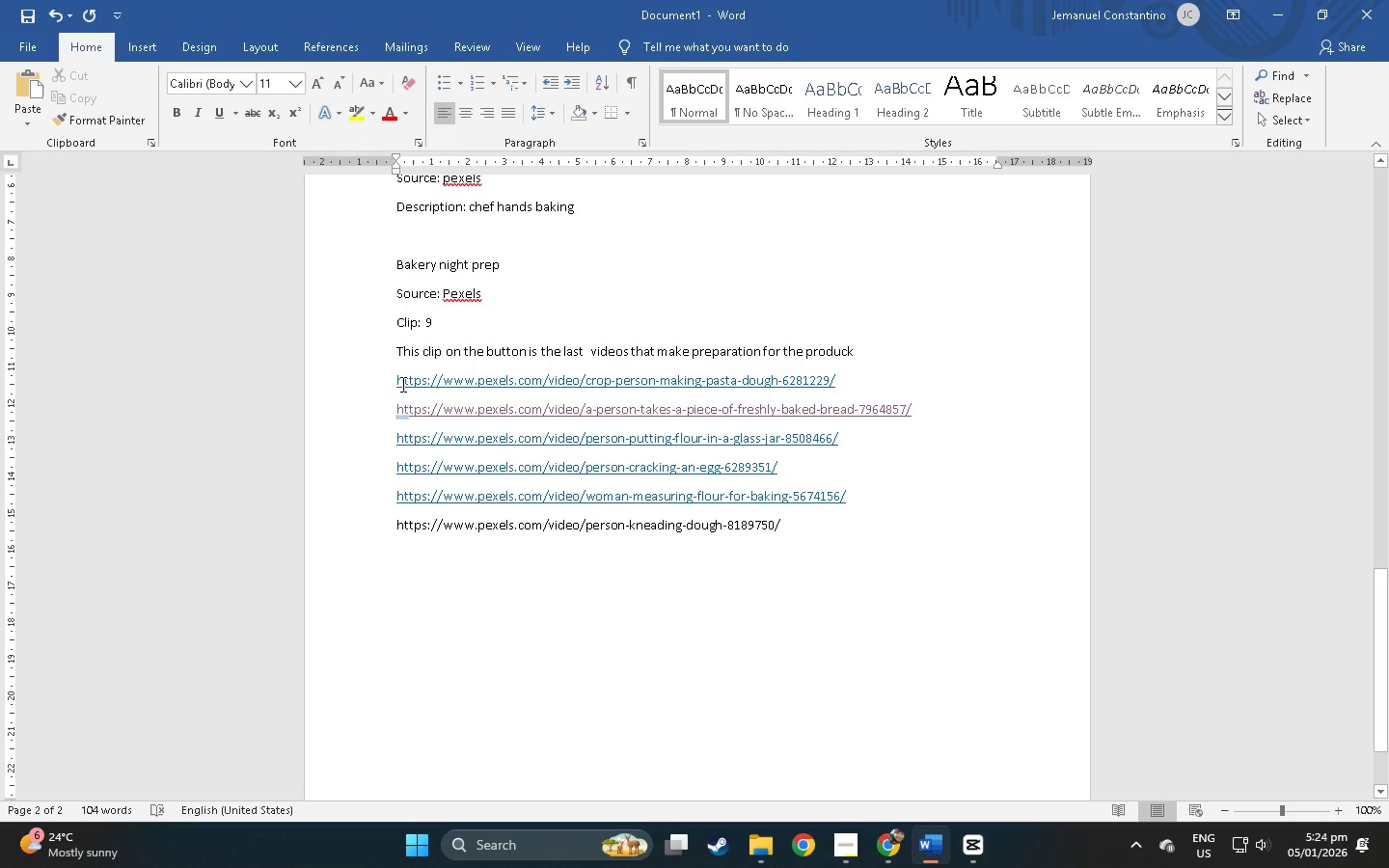 
left_click([392, 377])
 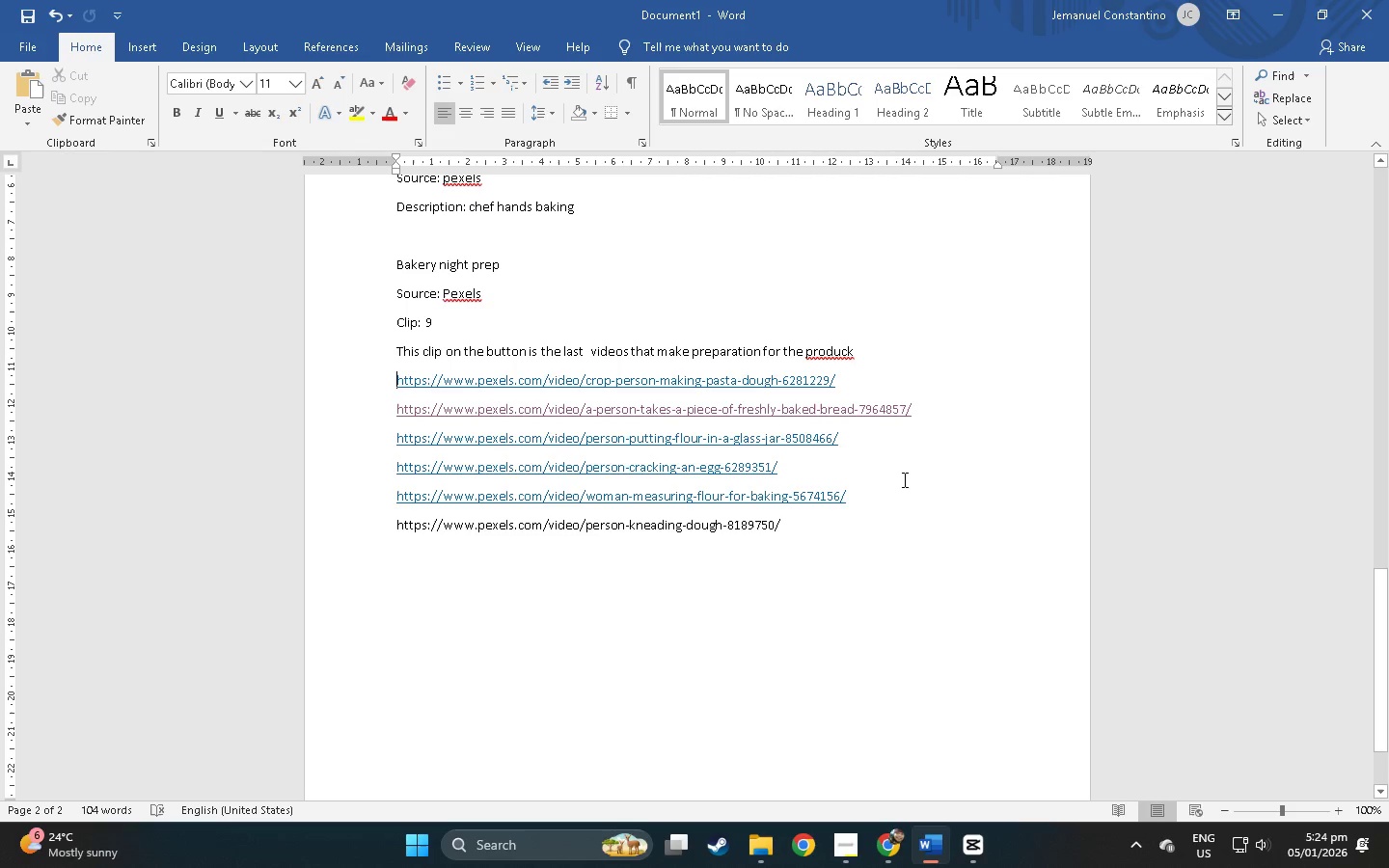 
wait(5.91)
 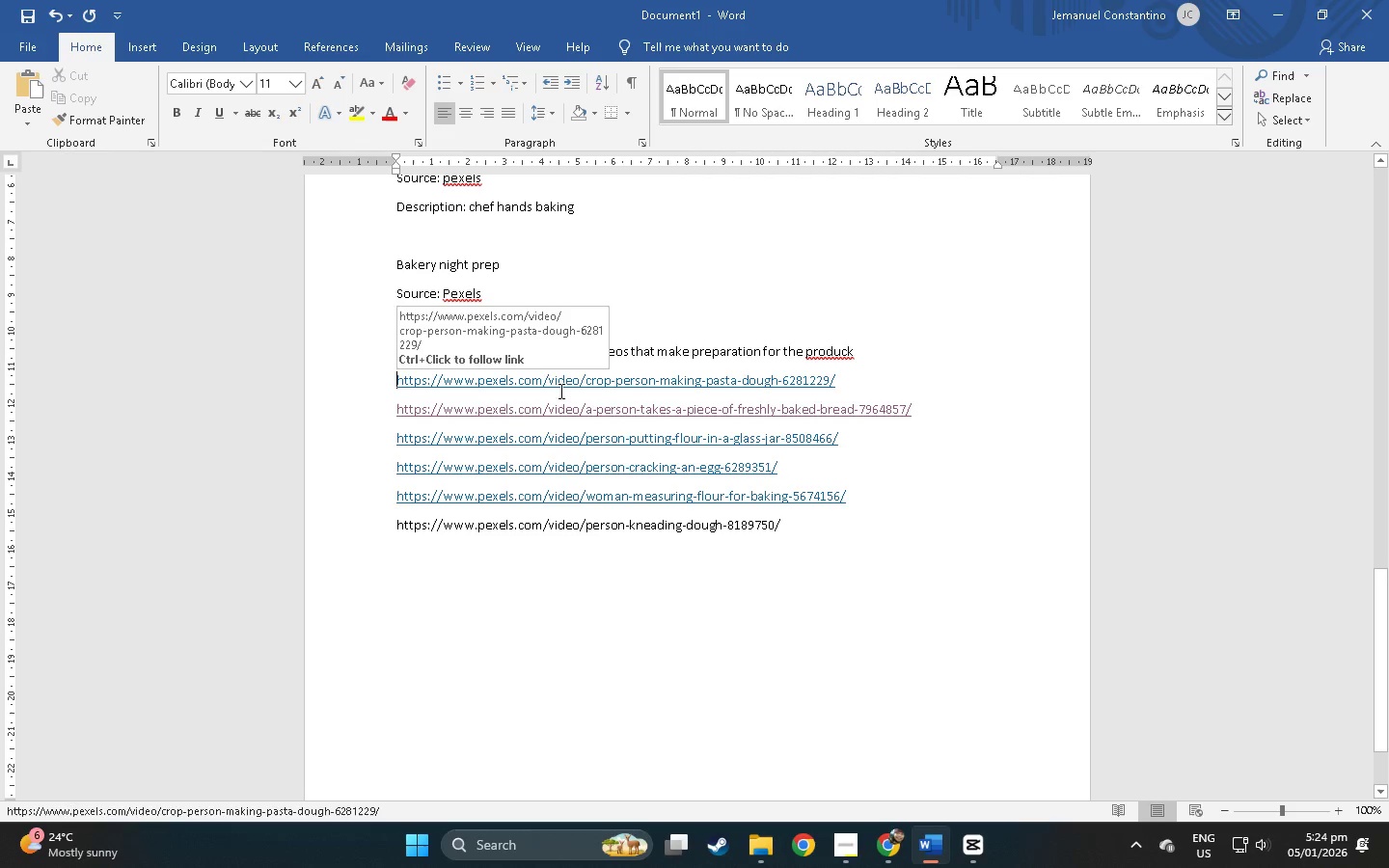 
type(perso making dogh)
key(Backspace)
key(Backspace)
type(ugh: )
 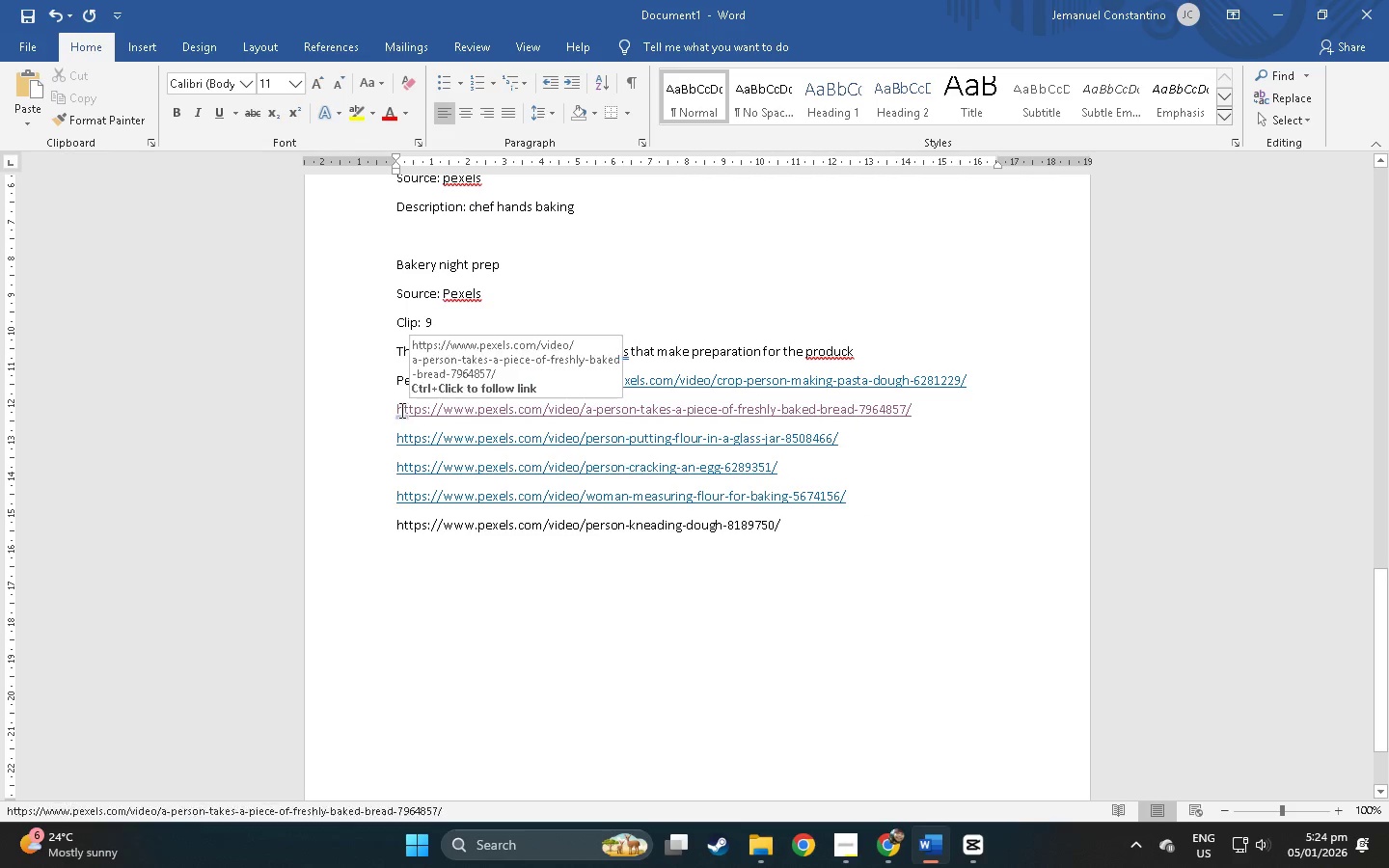 
left_click([395, 411])
 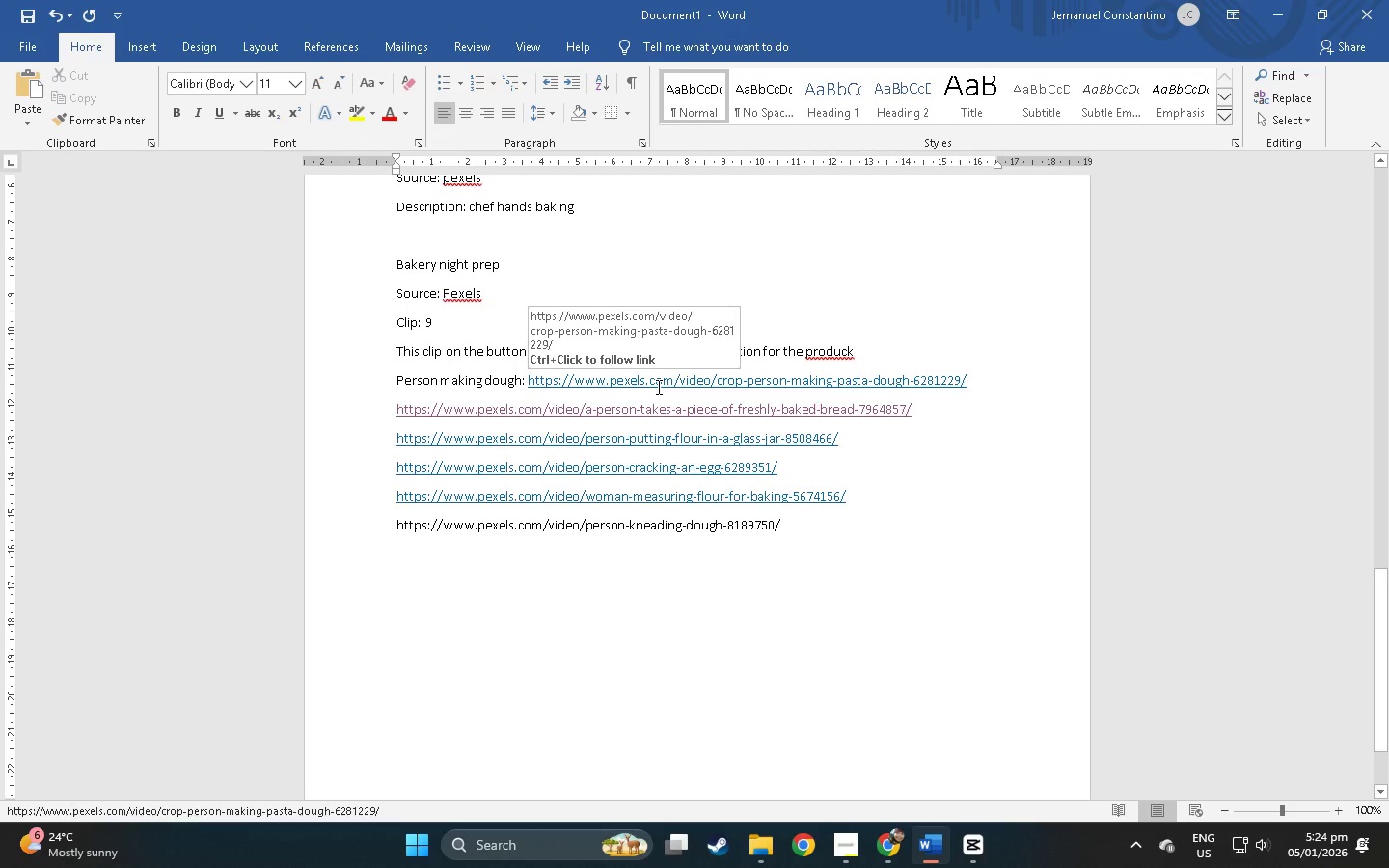 
type(Persosn take a picas)
key(Backspace)
type(e)
key(Backspace)
key(Backspace)
type(e of freshly baked read)
key(Backspace)
key(Backspace)
key(Backspace)
key(Backspace)
type(b)
key(Backspace)
type( bread)
 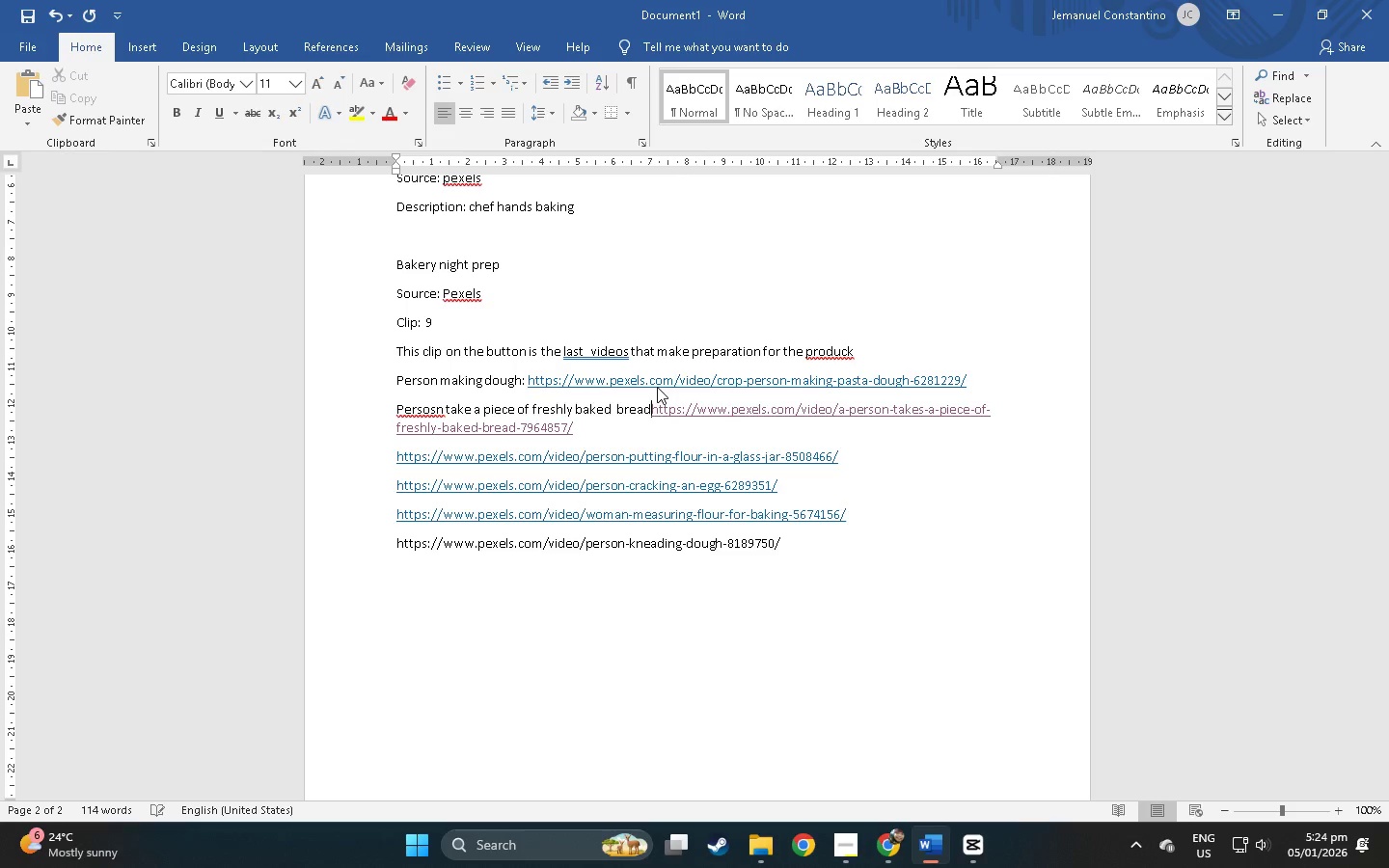 
left_click([795, 447])
 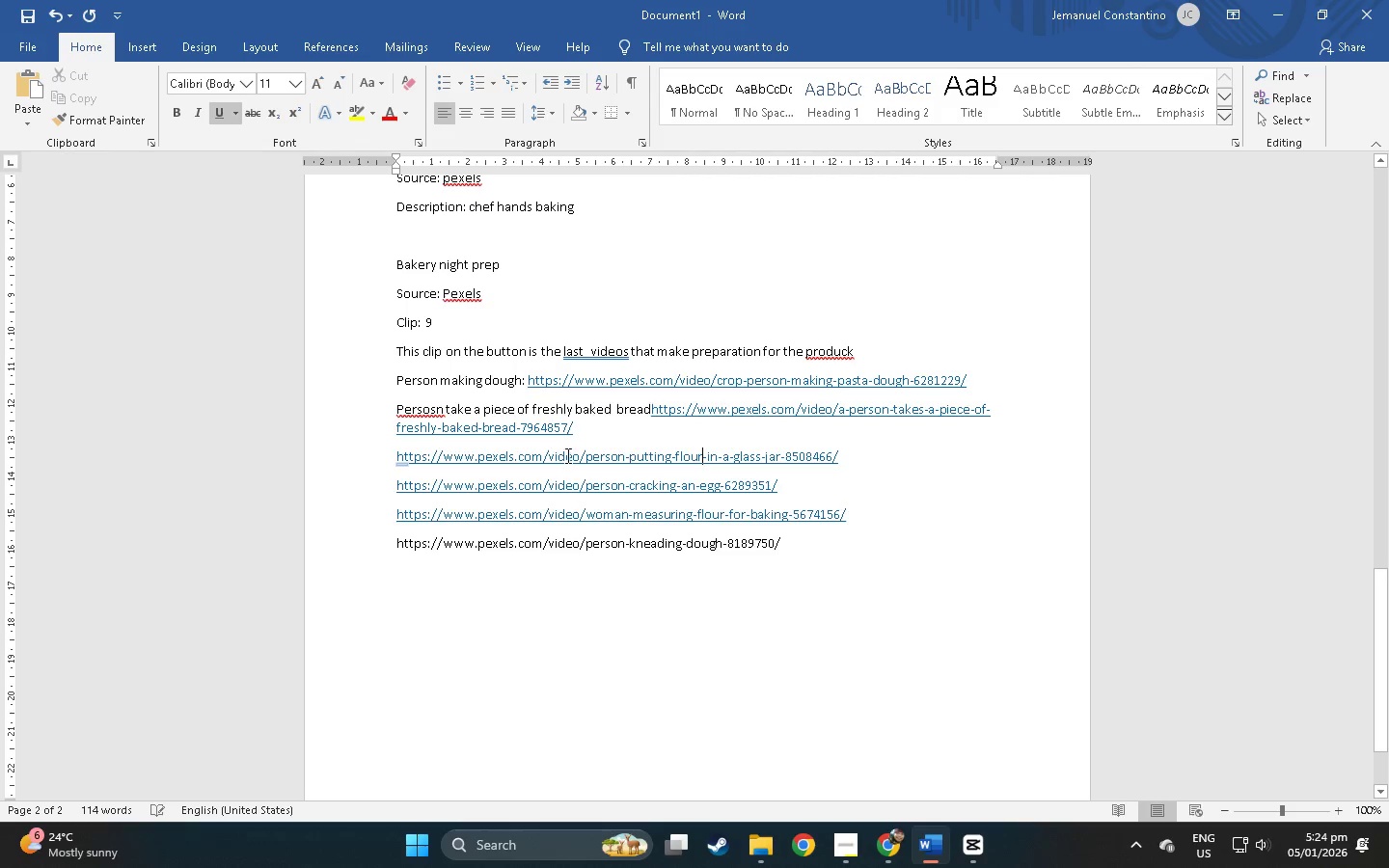 
left_click([553, 455])
 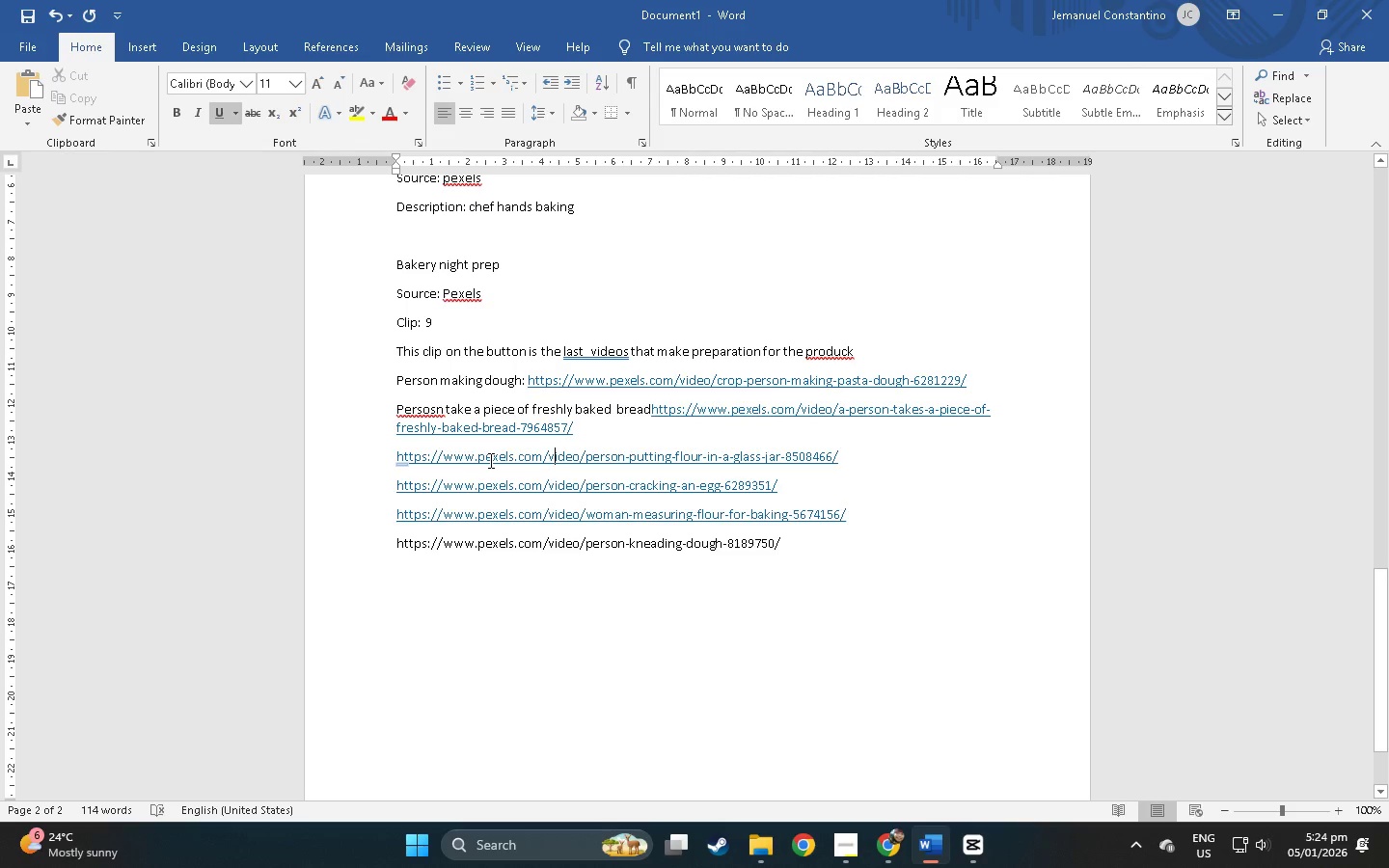 
left_click_drag(start_coordinate=[462, 462], to_coordinate=[457, 463])
 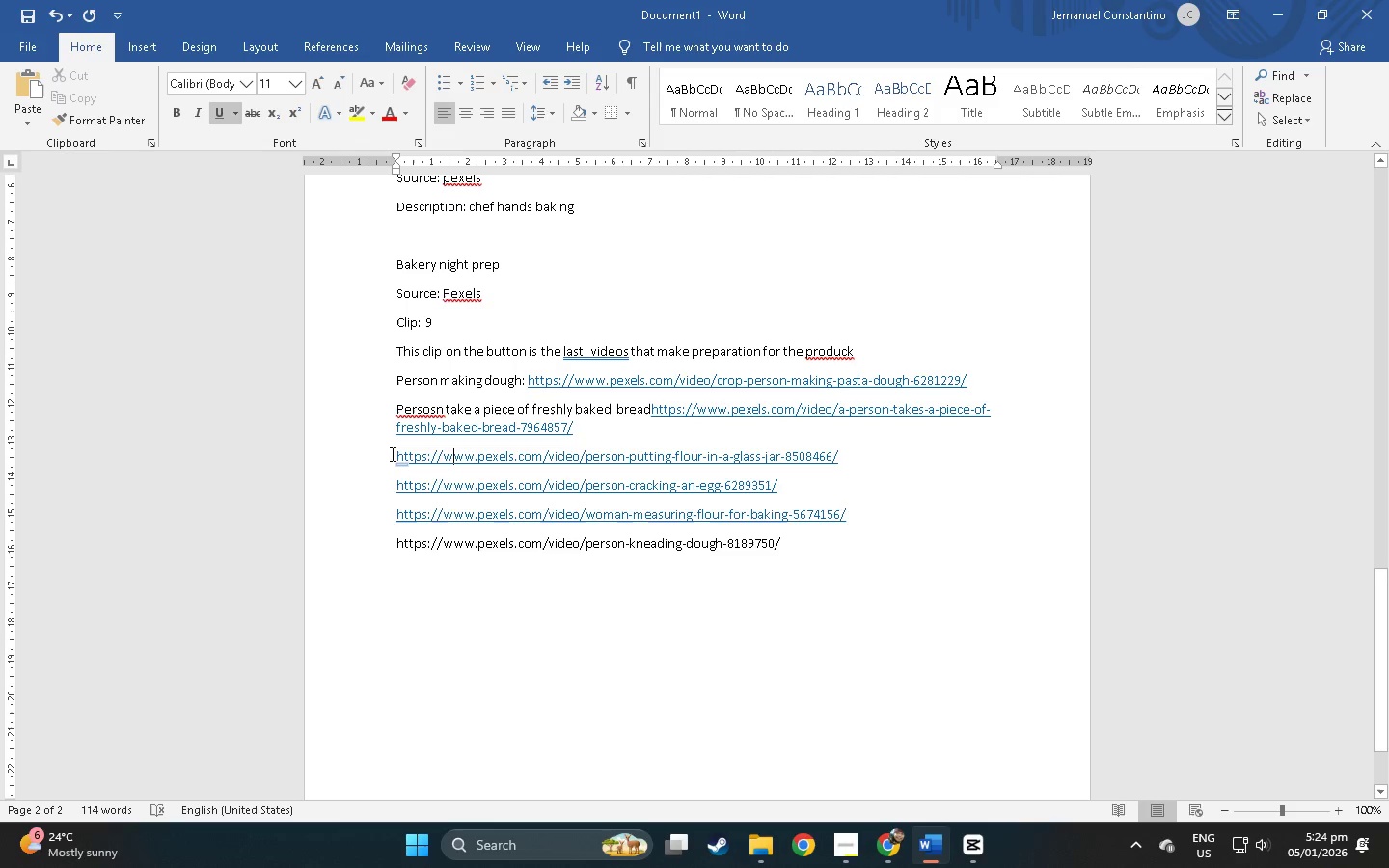 
left_click([391, 452])
 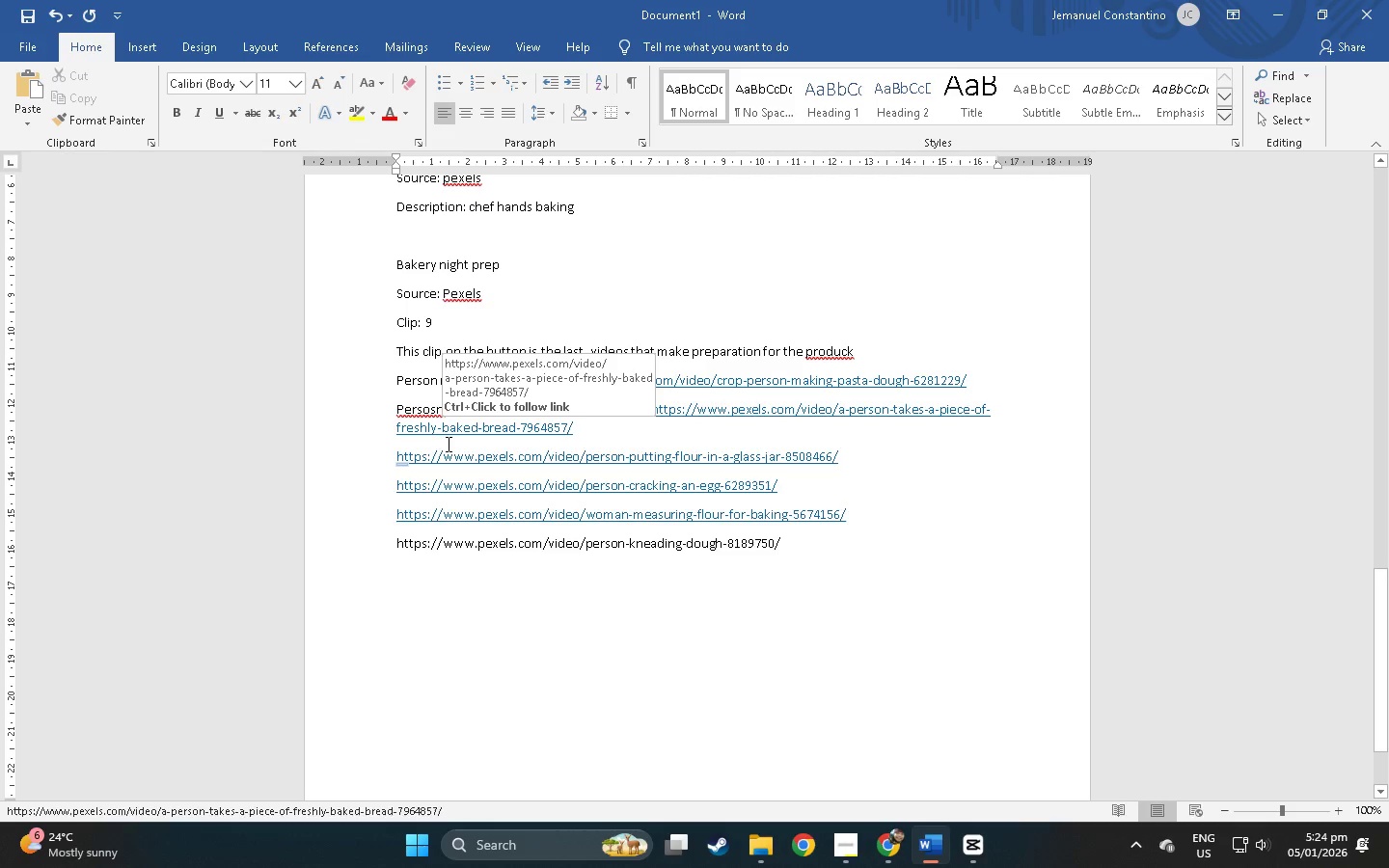 
wait(8.03)
 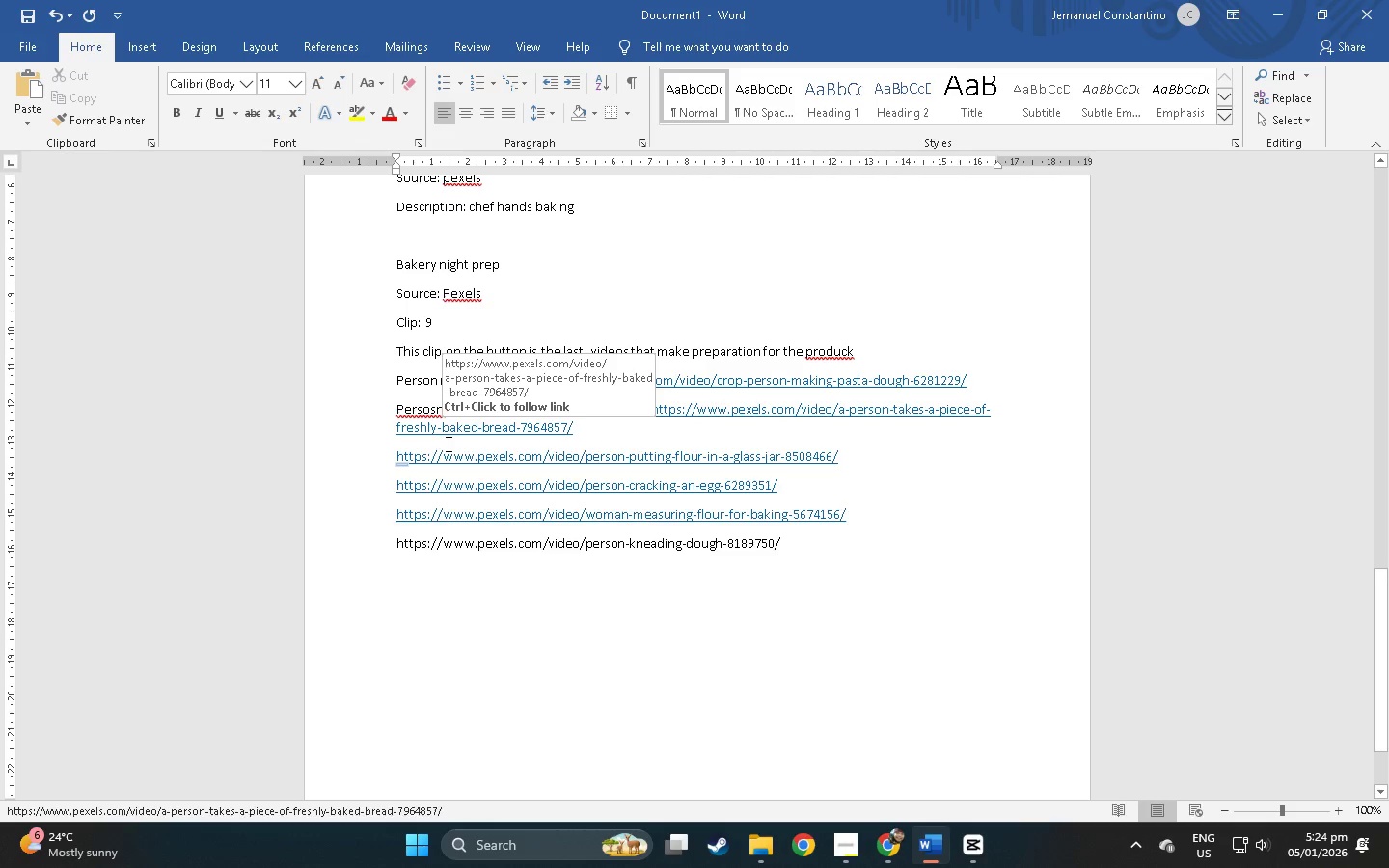 
type(Pero)
key(Backspace)
type(son putting floui)
key(Backspace)
type(r in a glasss)
key(Backspace)
type( jar- )
 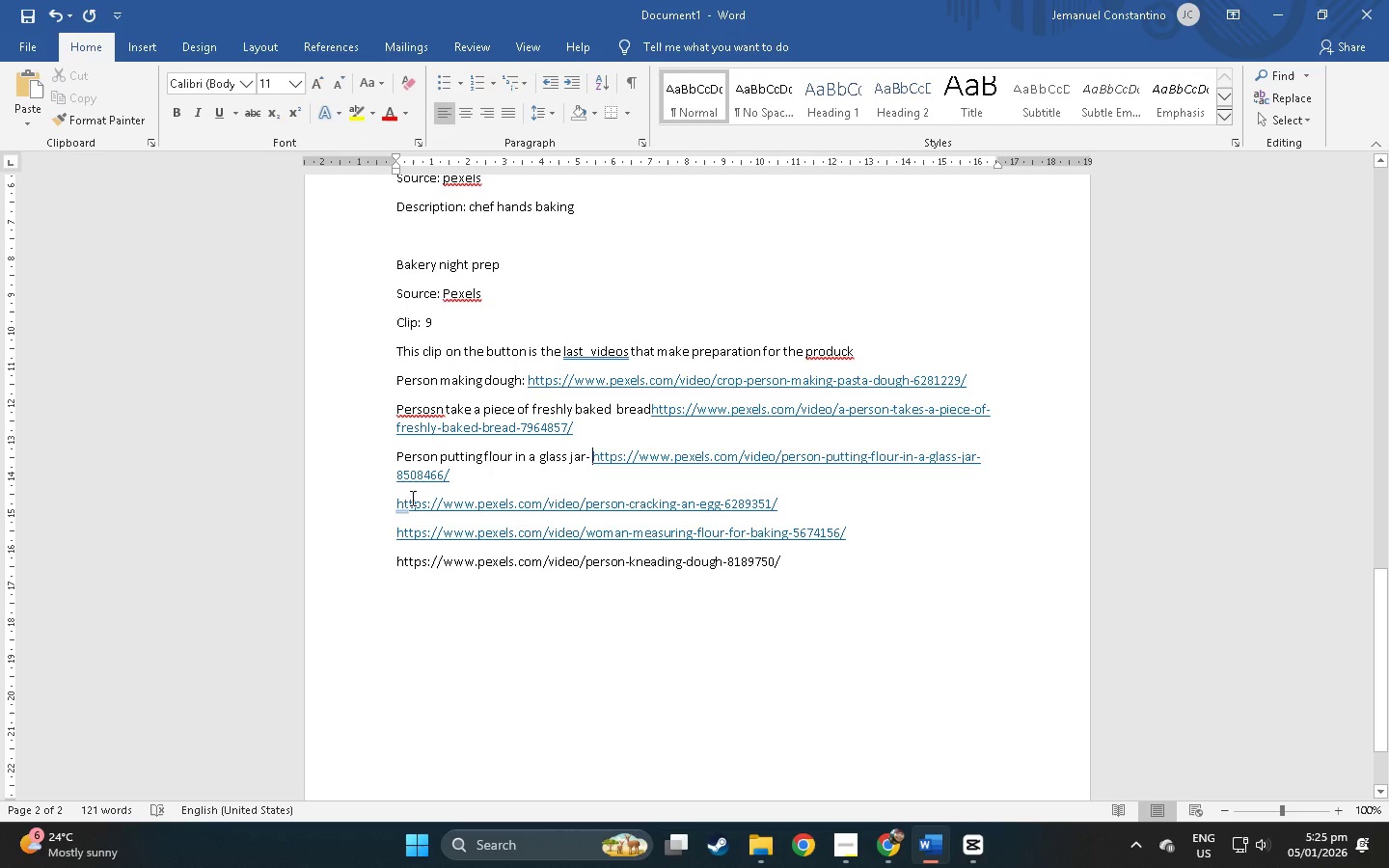 
left_click([396, 502])
 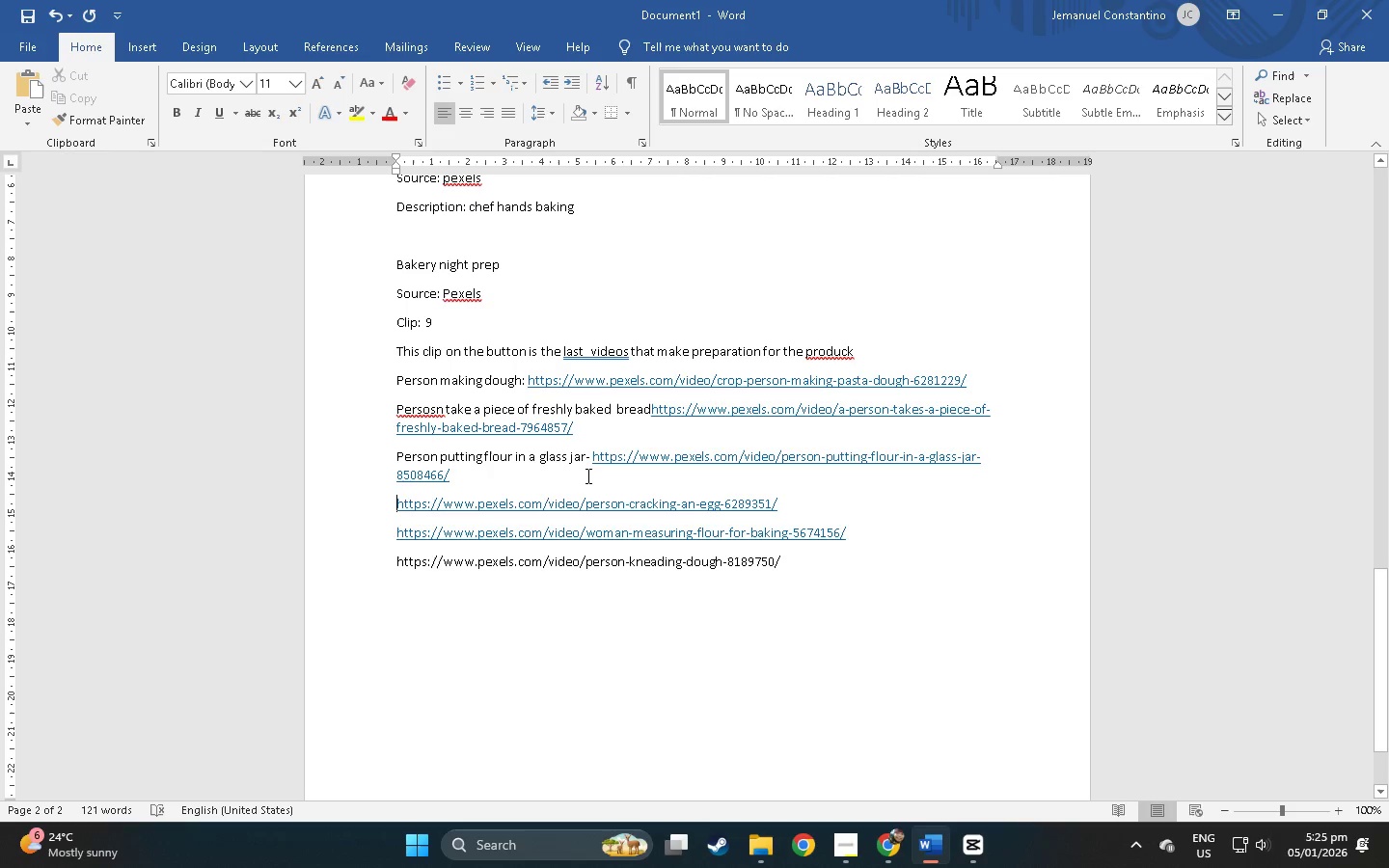 
wait(10.25)
 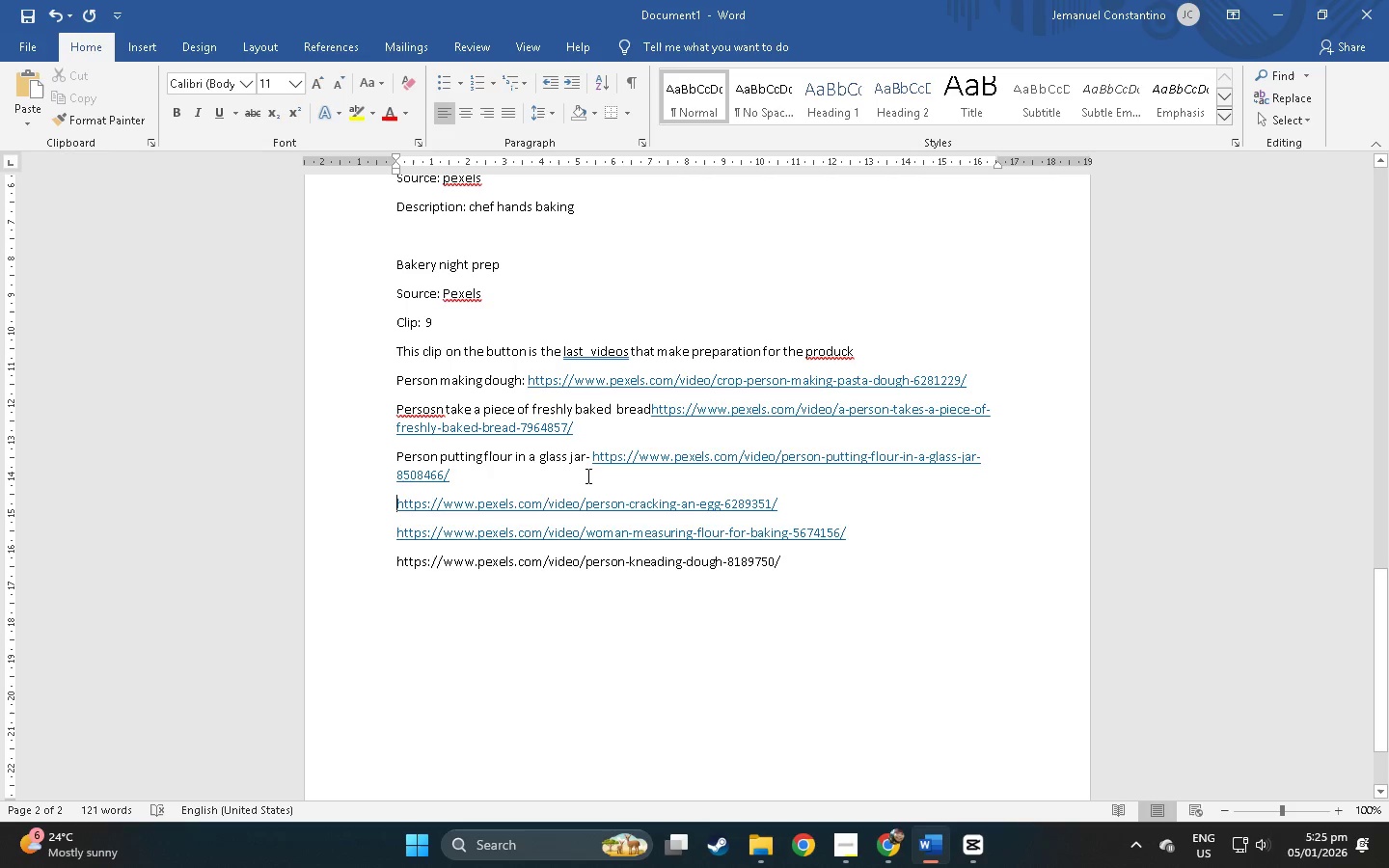 
type(perro)
key(Backspace)
key(Backspace)
key(Backspace)
key(Backspace)
key(Backspace)
type(Pero)
key(Backspace)
type(son bracking)
 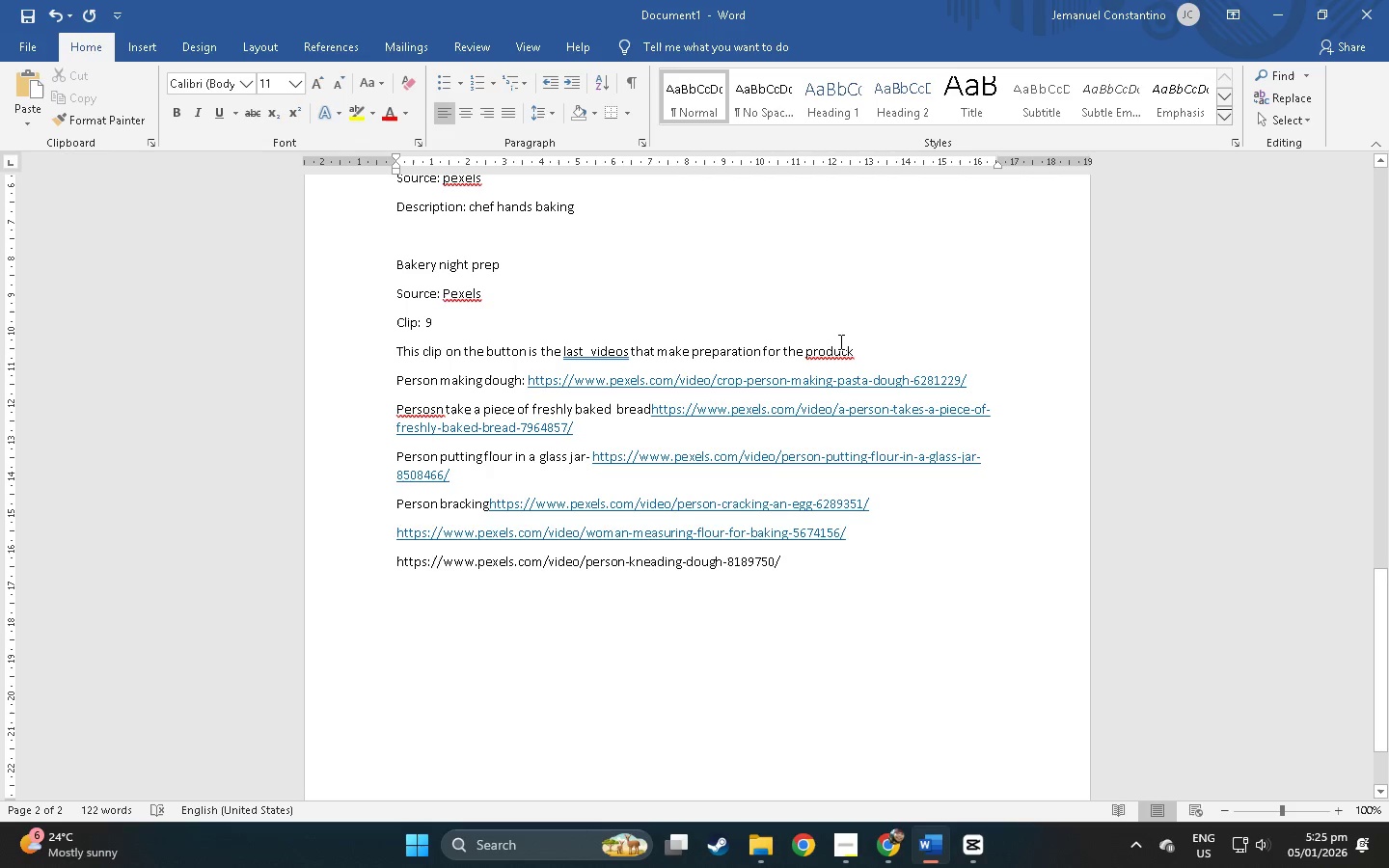 
left_click([829, 351])
 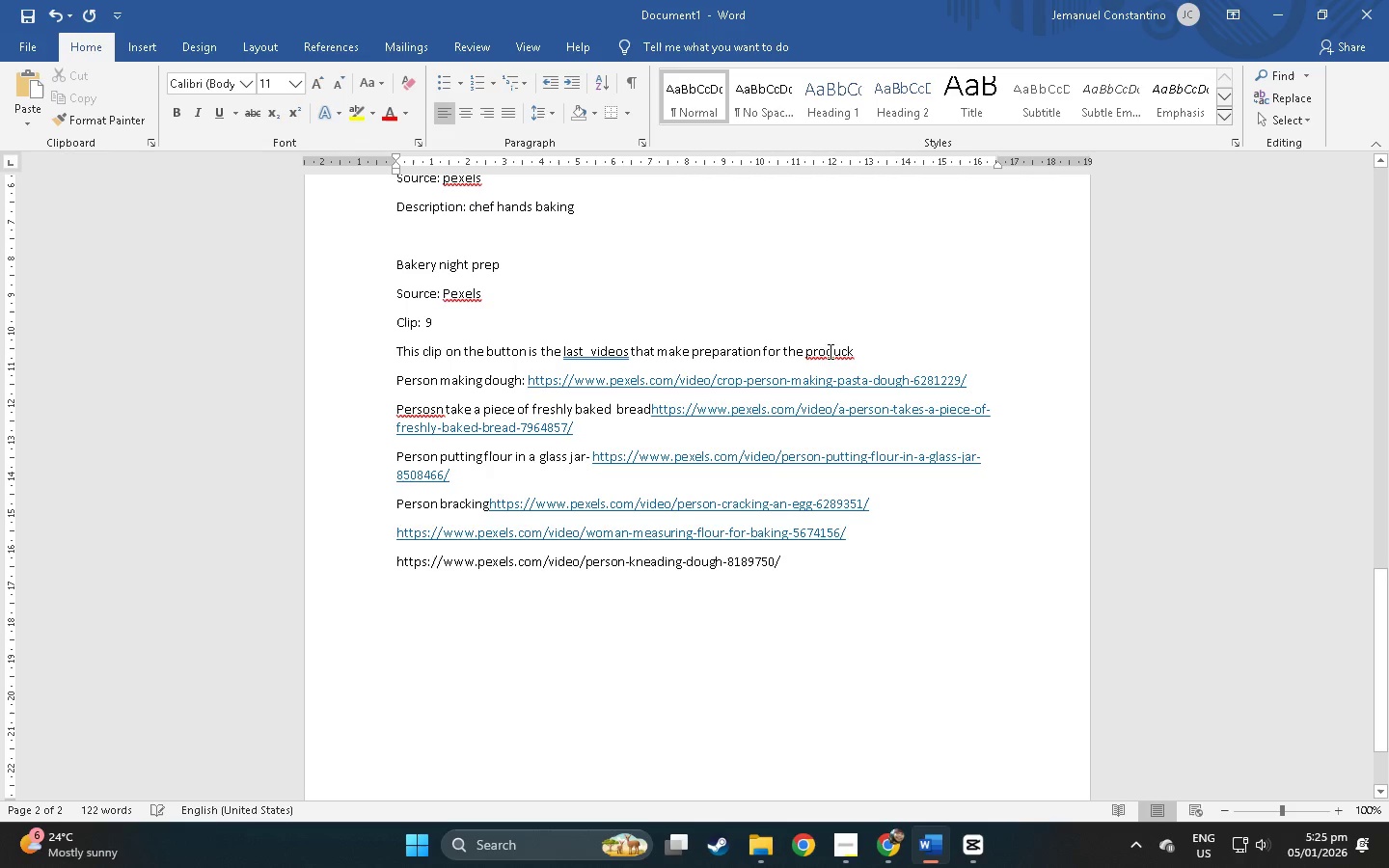 
right_click([826, 360])
 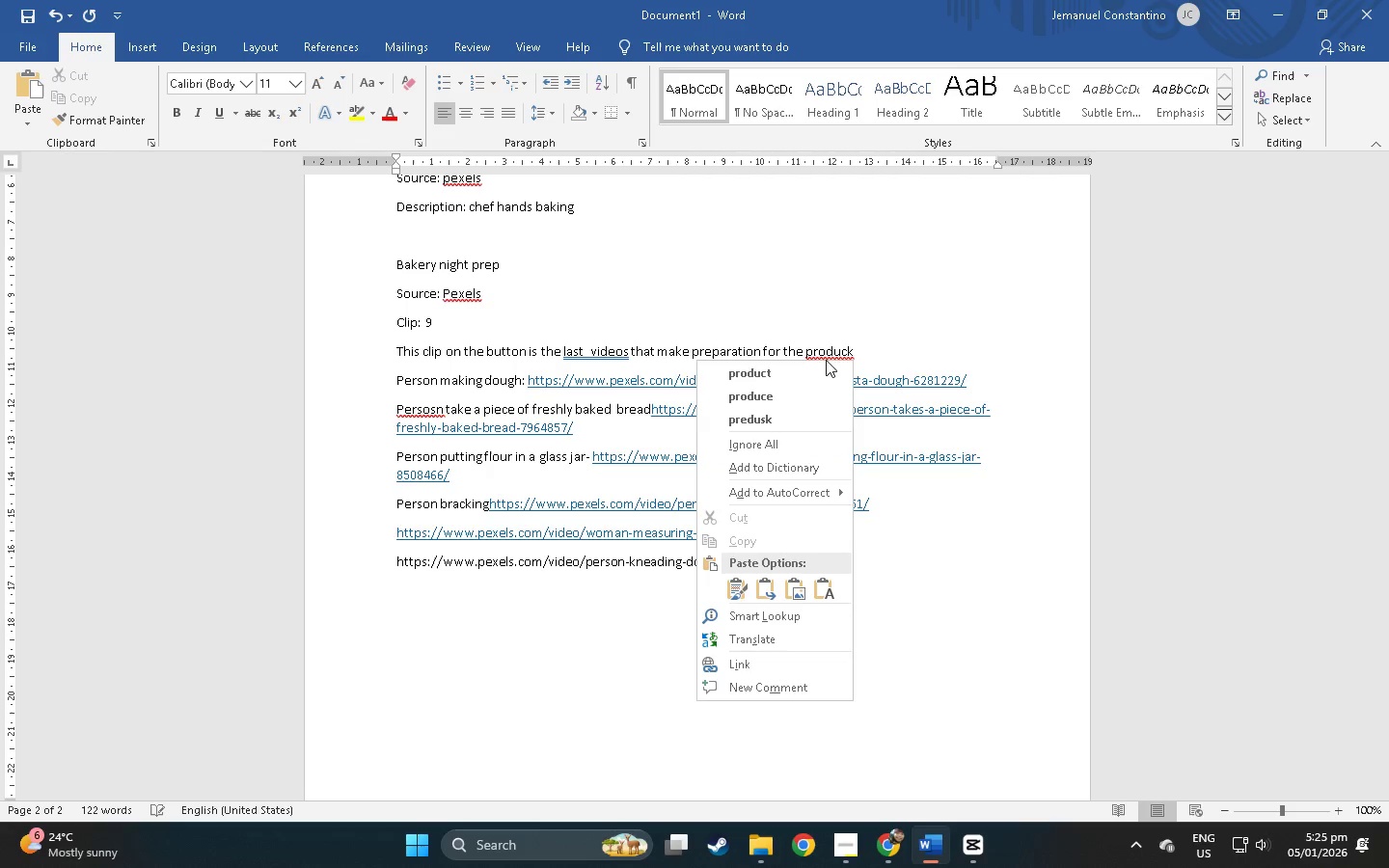 
left_click([817, 369])
 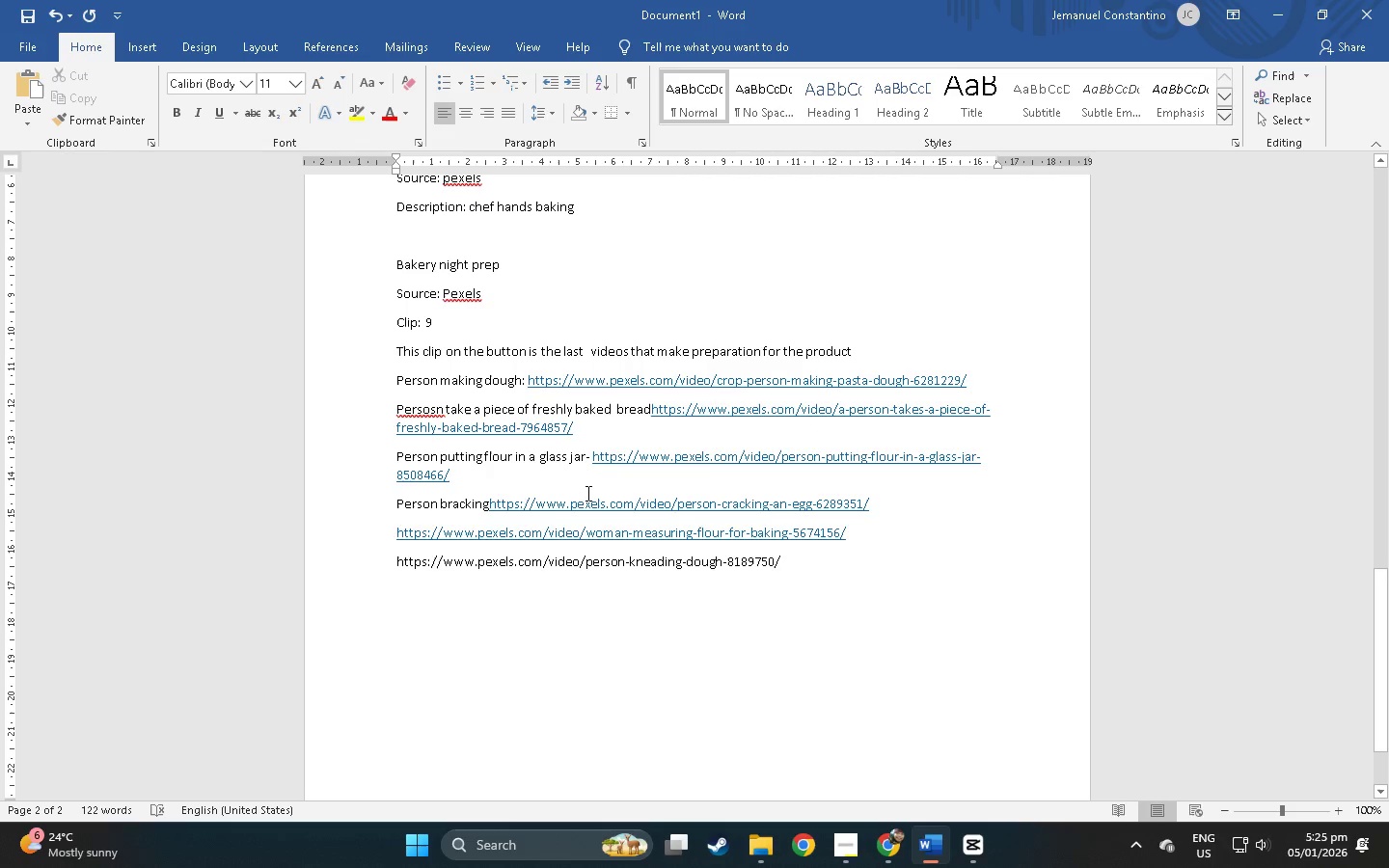 
left_click([486, 507])
 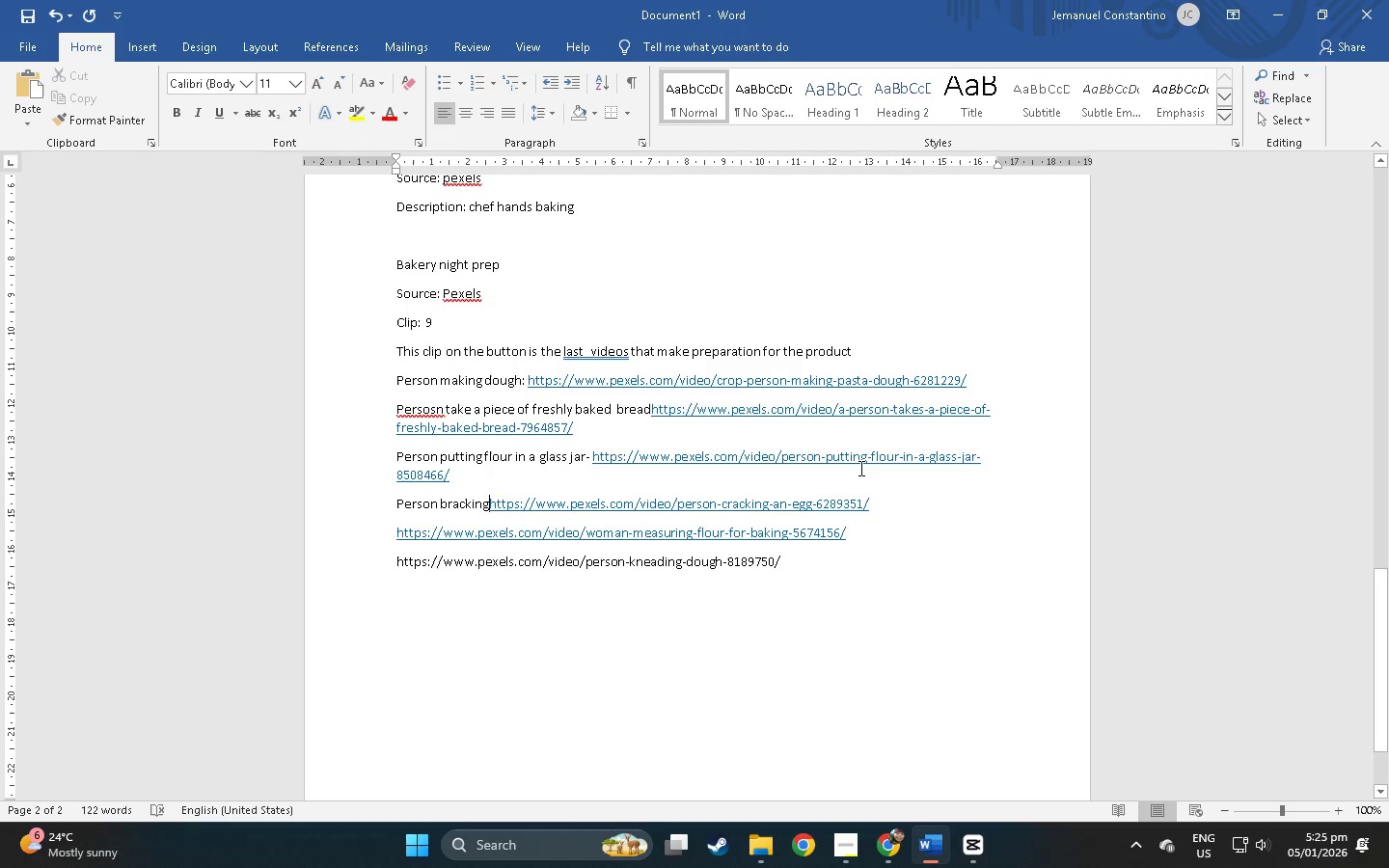 
key(Backspace)
key(Backspace)
key(Backspace)
key(Backspace)
key(Backspace)
key(Backspace)
key(Backspace)
type(c)
key(Backspace)
type(cra)
key(Backspace)
key(Backspace)
key(Backspace)
key(Backspace)
type(crra)
key(Backspace)
key(Backspace)
type(ak)
key(Backspace)
type(cking an aegg)
 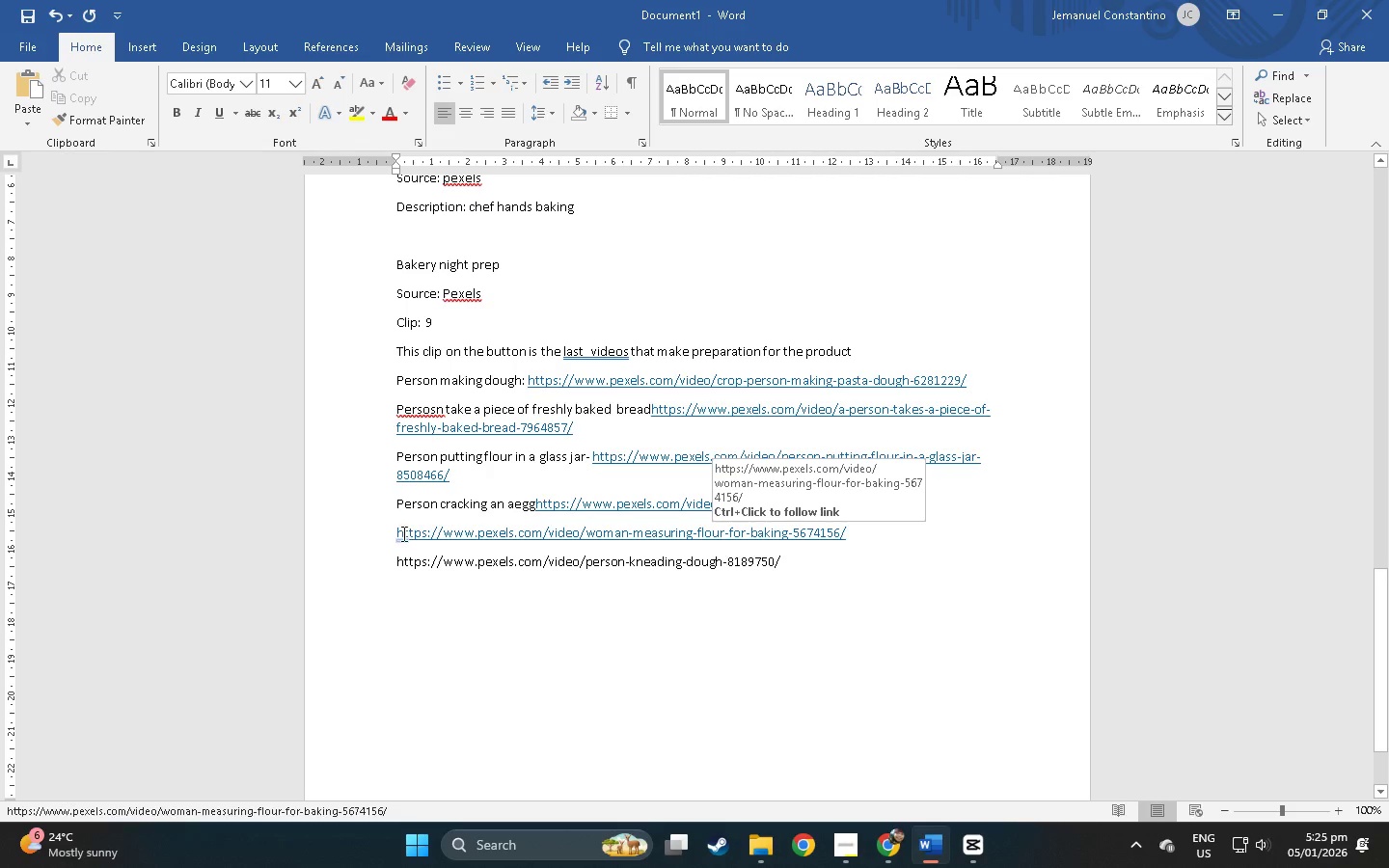 
left_click([392, 533])
 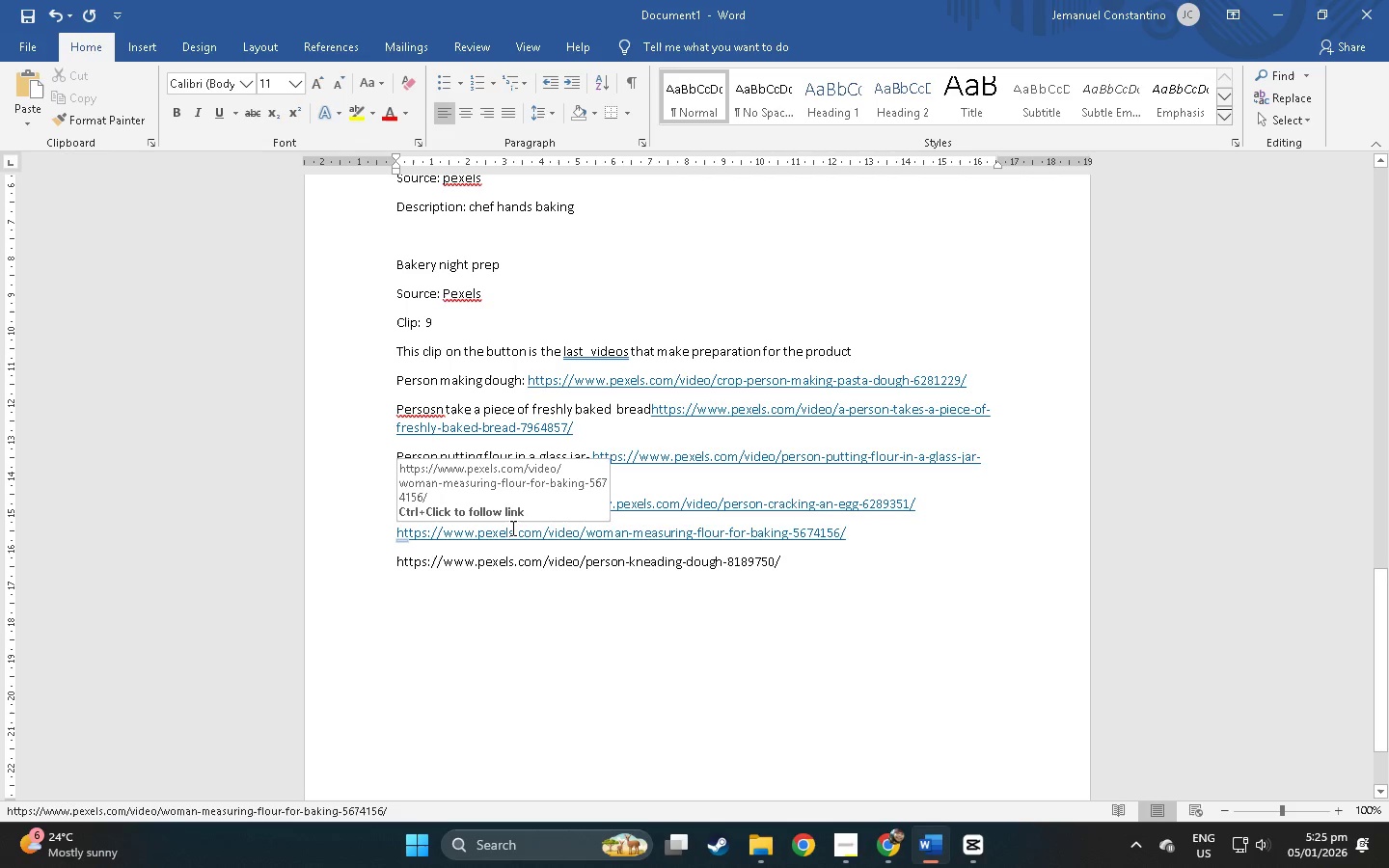 
type(woa)
key(Backspace)
type(man measi)
key(Backspace)
type(uring flor fo)
key(Backspace)
key(Backspace)
key(Backspace)
type(ir f)
key(Backspace)
key(Backspace)
key(Backspace)
key(Backspace)
type(iu)
key(Backspace)
type(r)
key(Backspace)
key(Backspace)
type(ur)
key(Backspace)
key(Backspace)
key(Backspace)
type(urr fo )
key(Backspace)
type(r bka)
key(Backspace)
type(aing )
 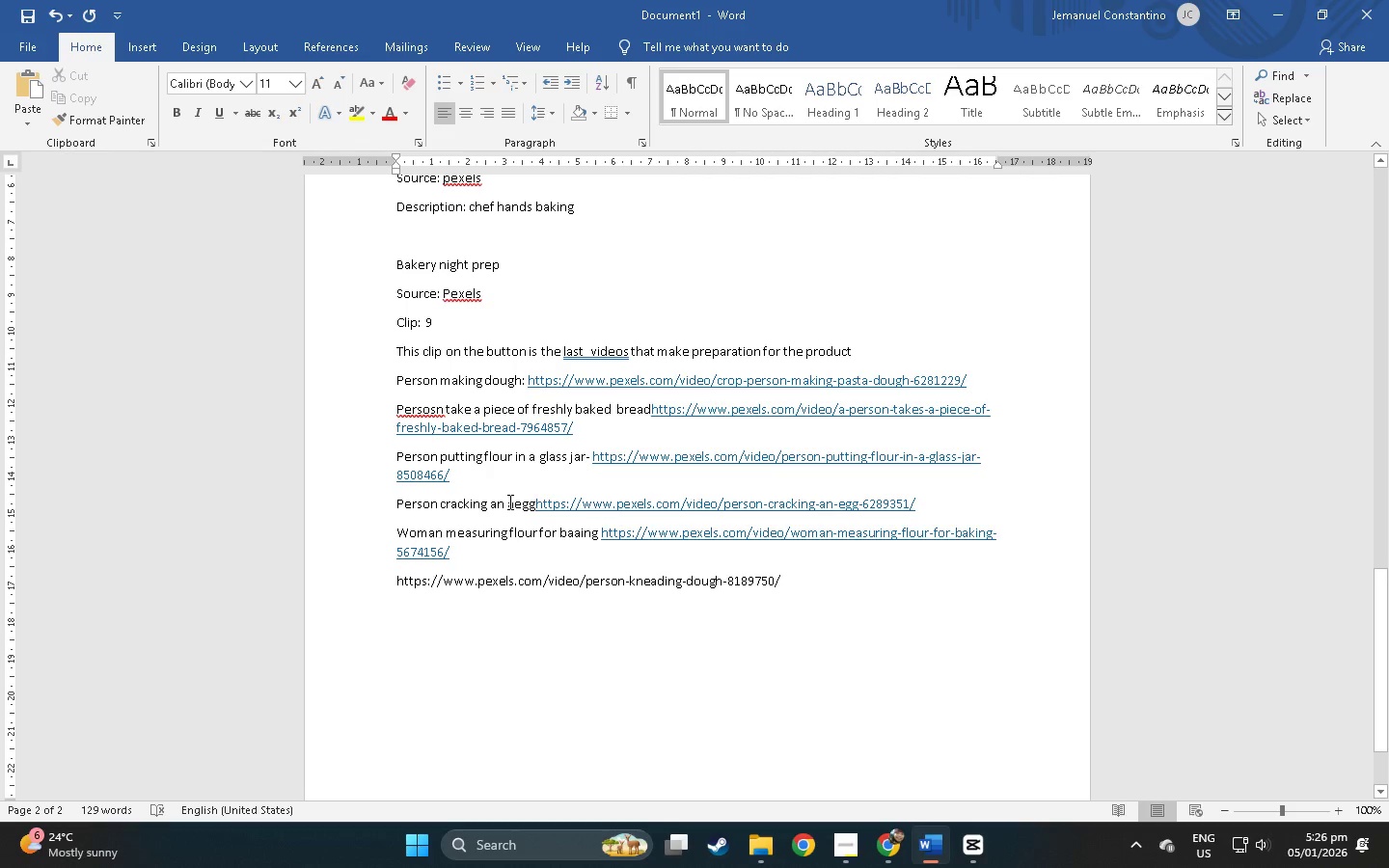 
left_click([514, 502])
 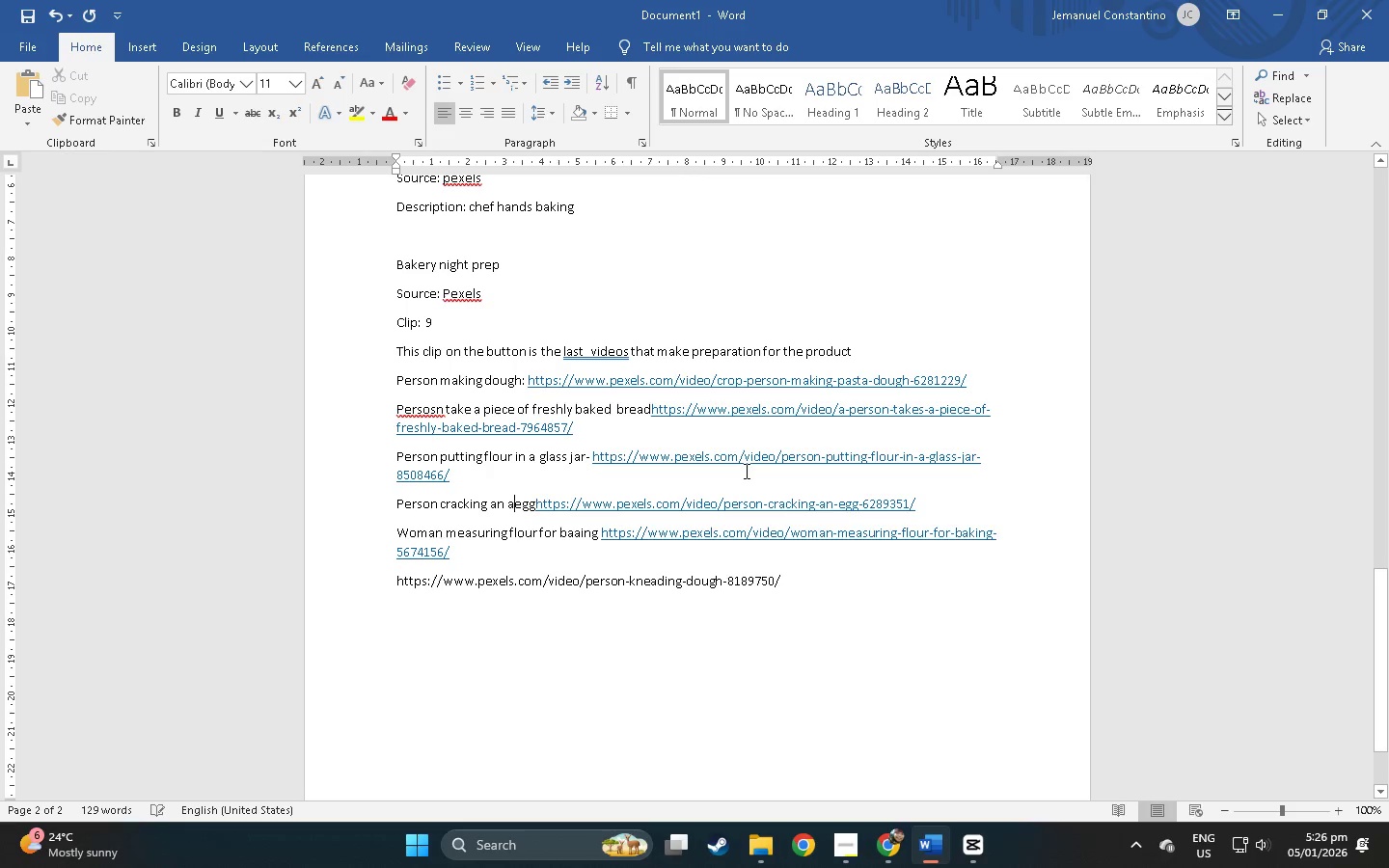 
key(Backspace)
 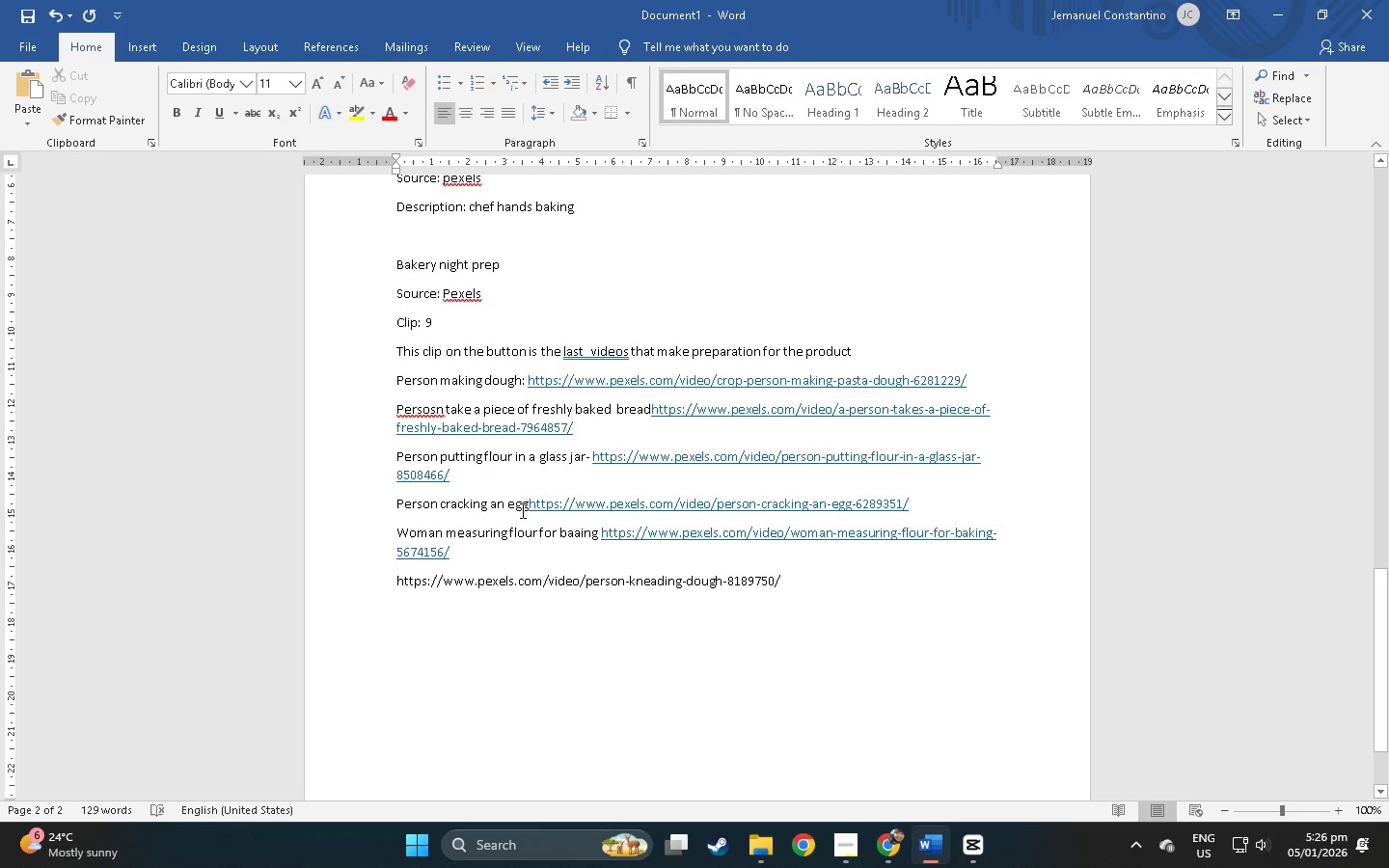 
left_click([528, 504])
 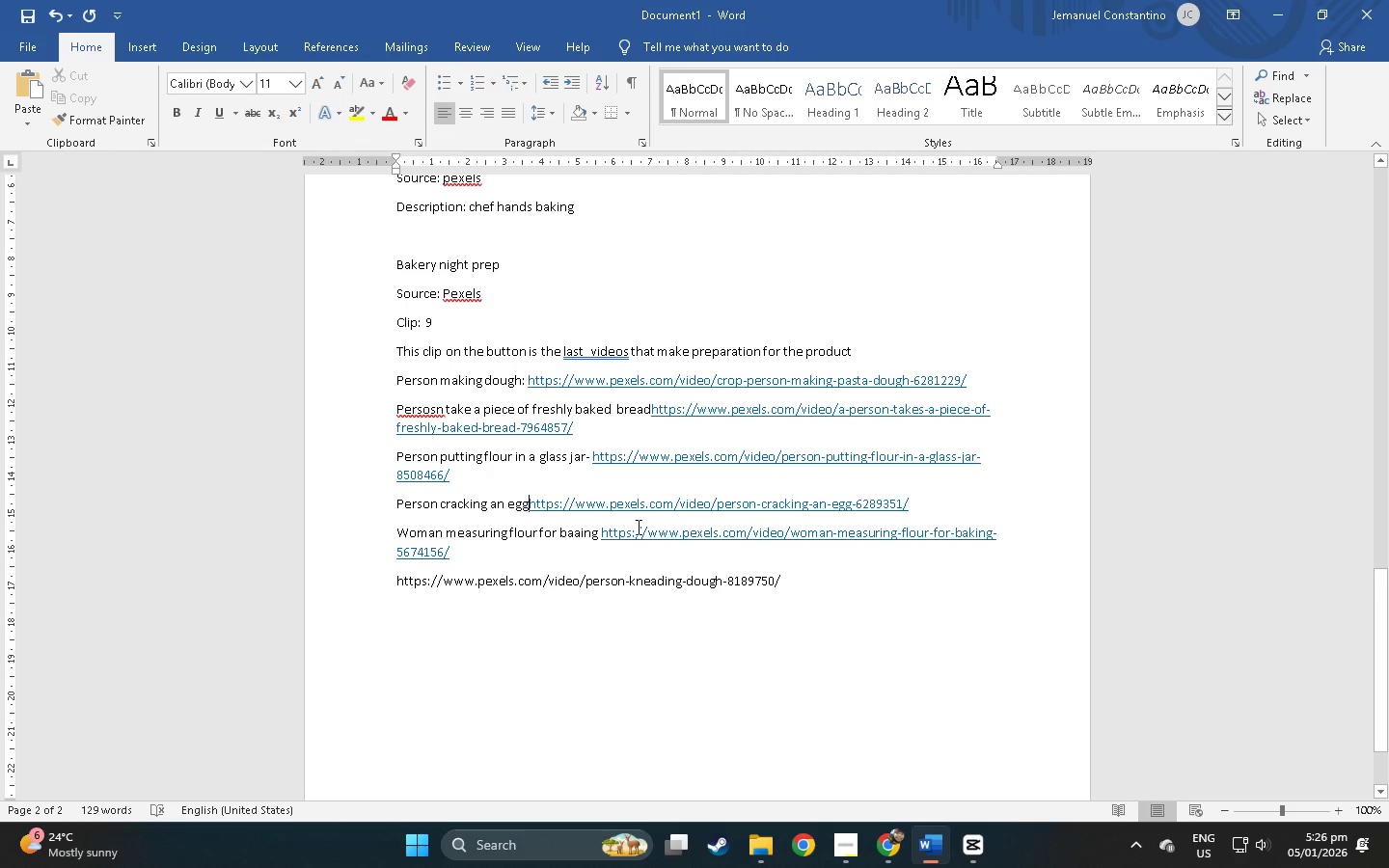 
key(Space)
 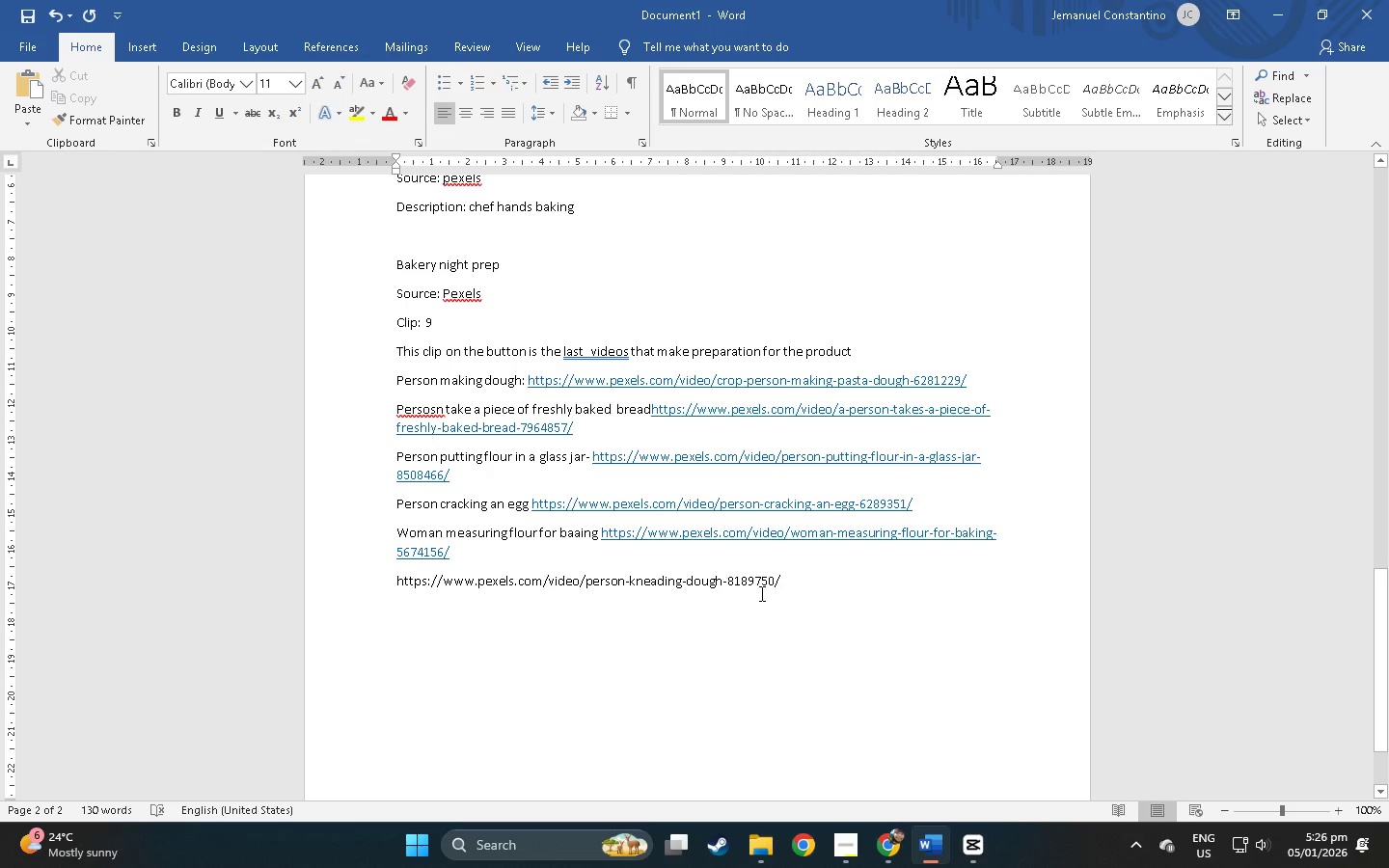 
wait(7.27)
 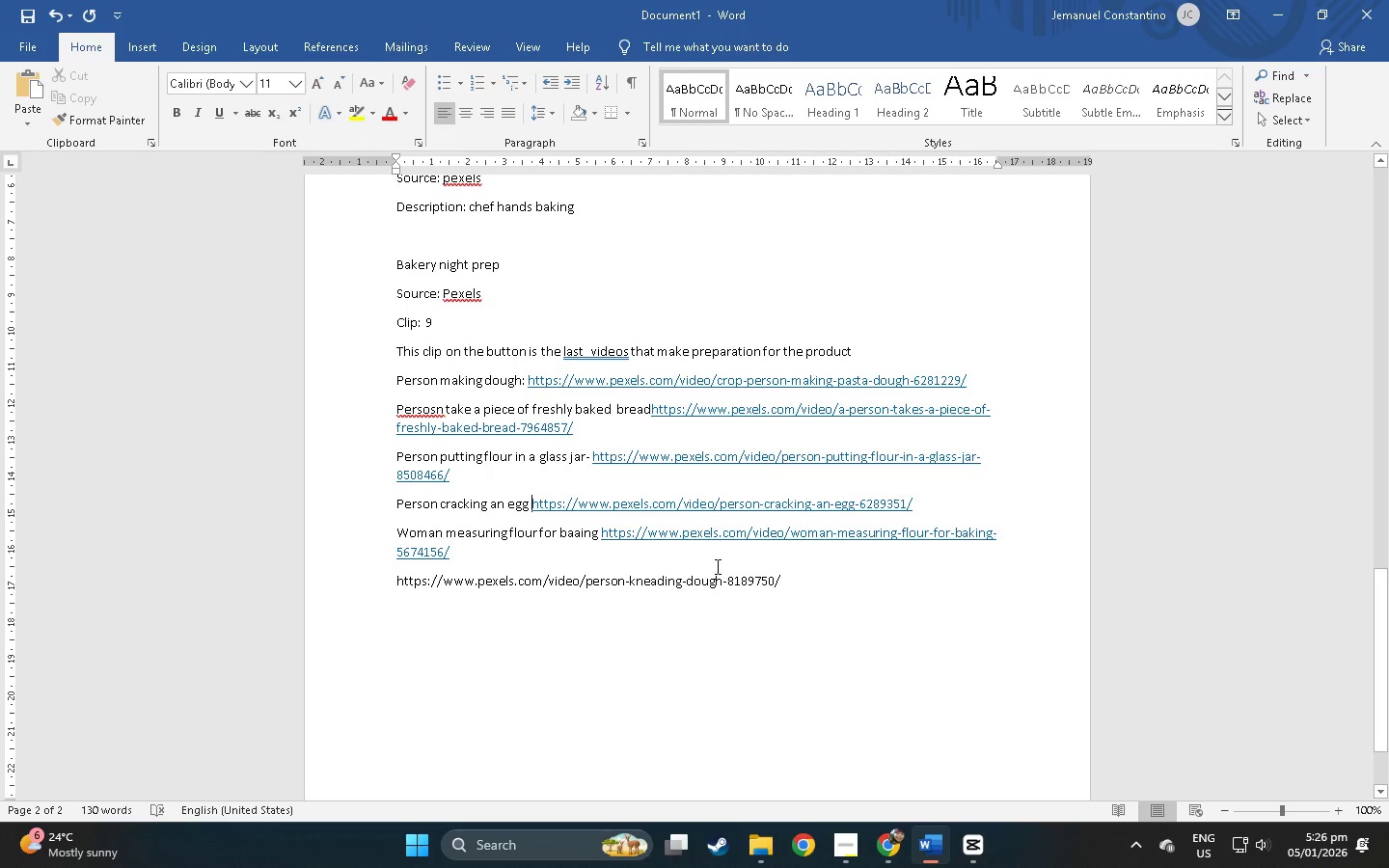 
left_click([400, 581])
 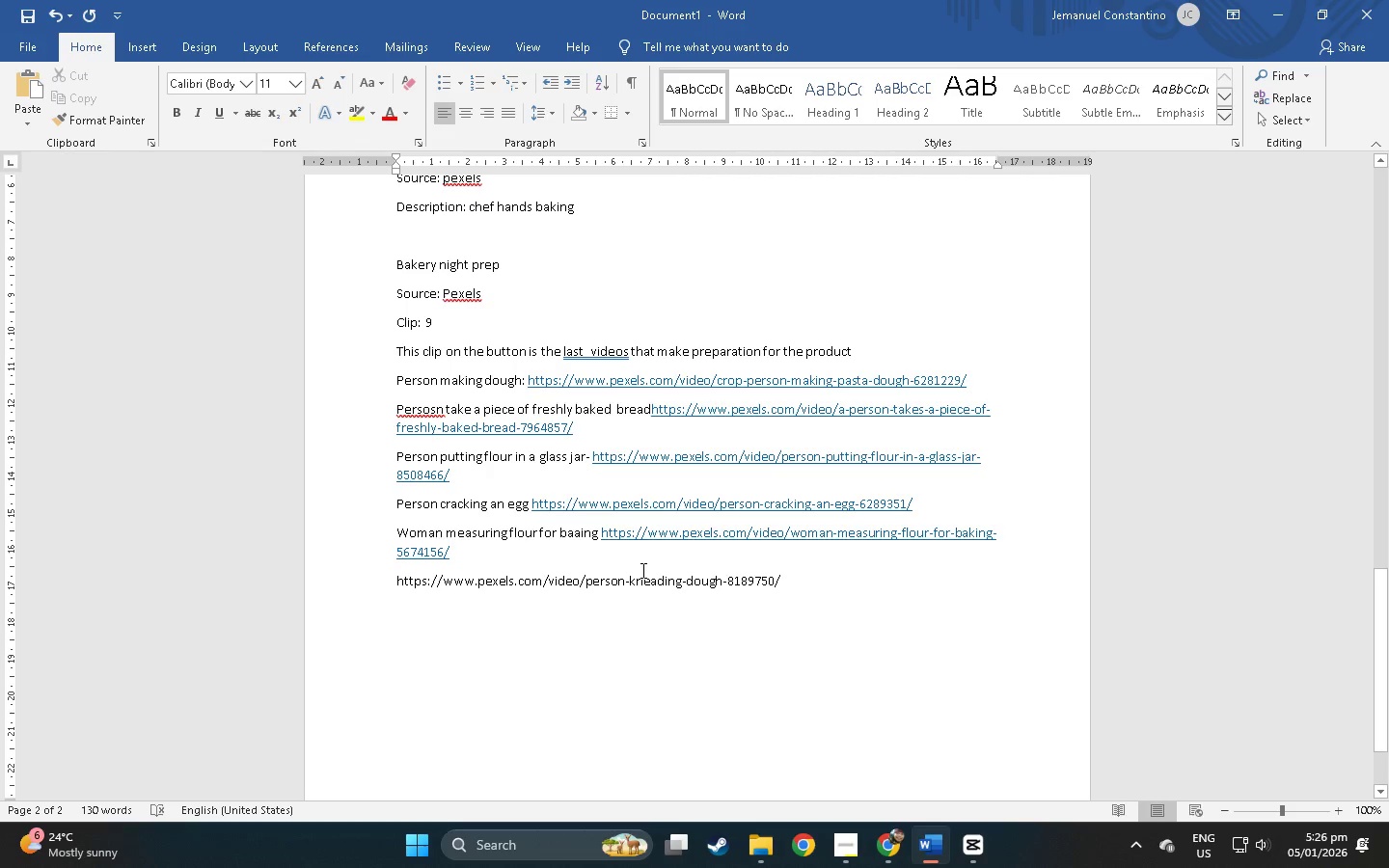 
type(persong)
key(Backspace)
type( kneading dough )
key(Backspace)
type(: )
 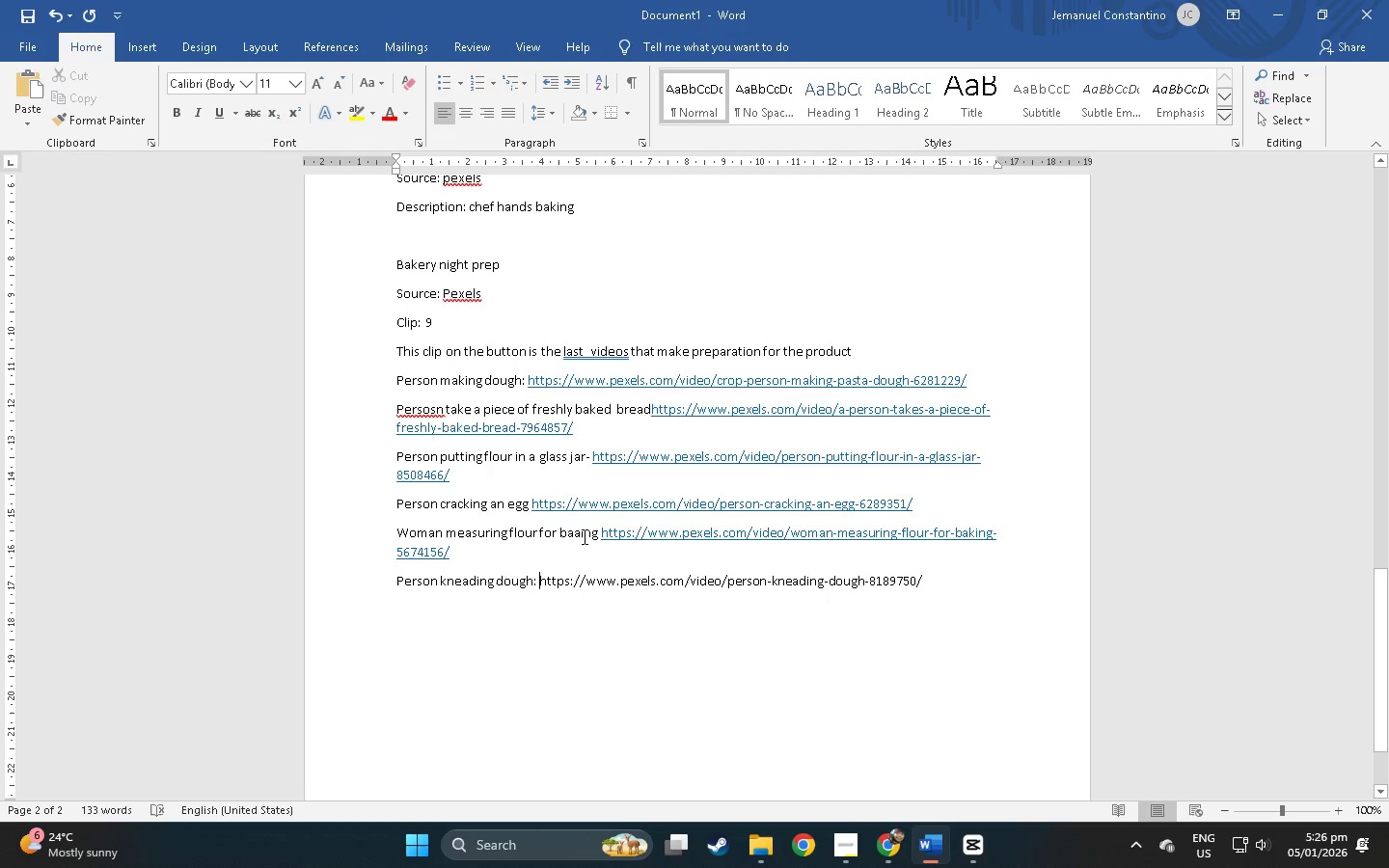 
left_click([577, 536])
 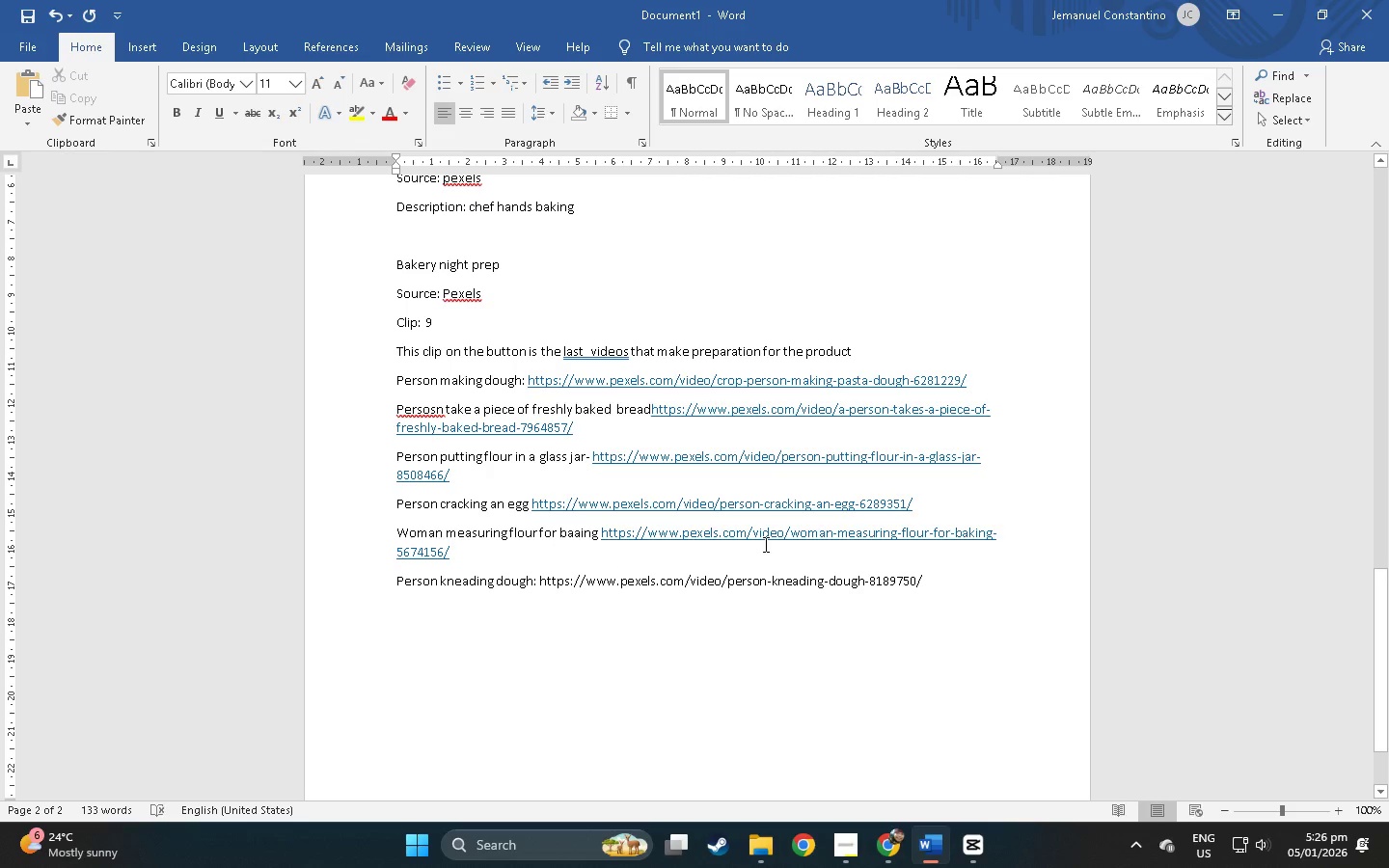 
key(ArrowRight)
 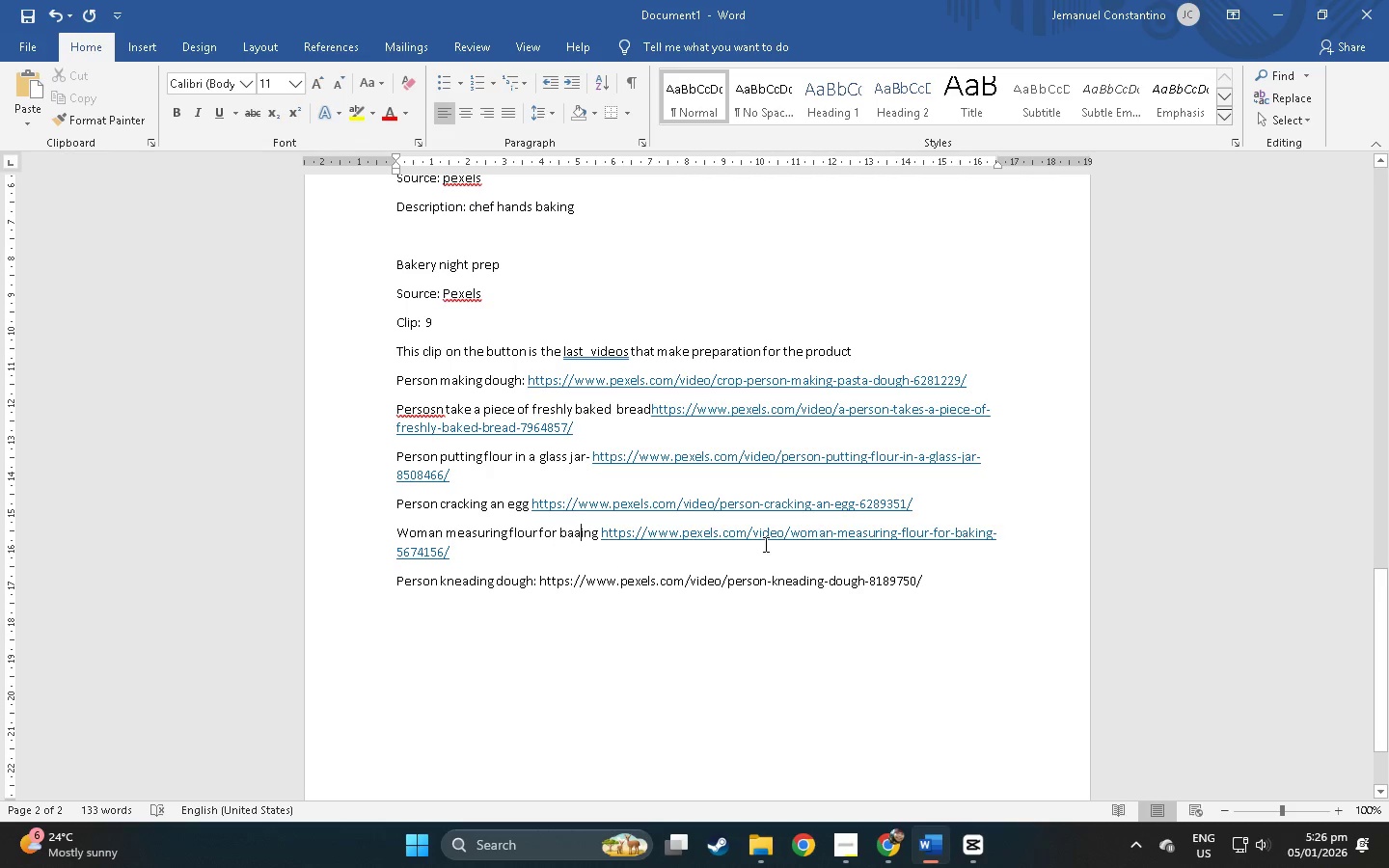 
key(Backspace)
 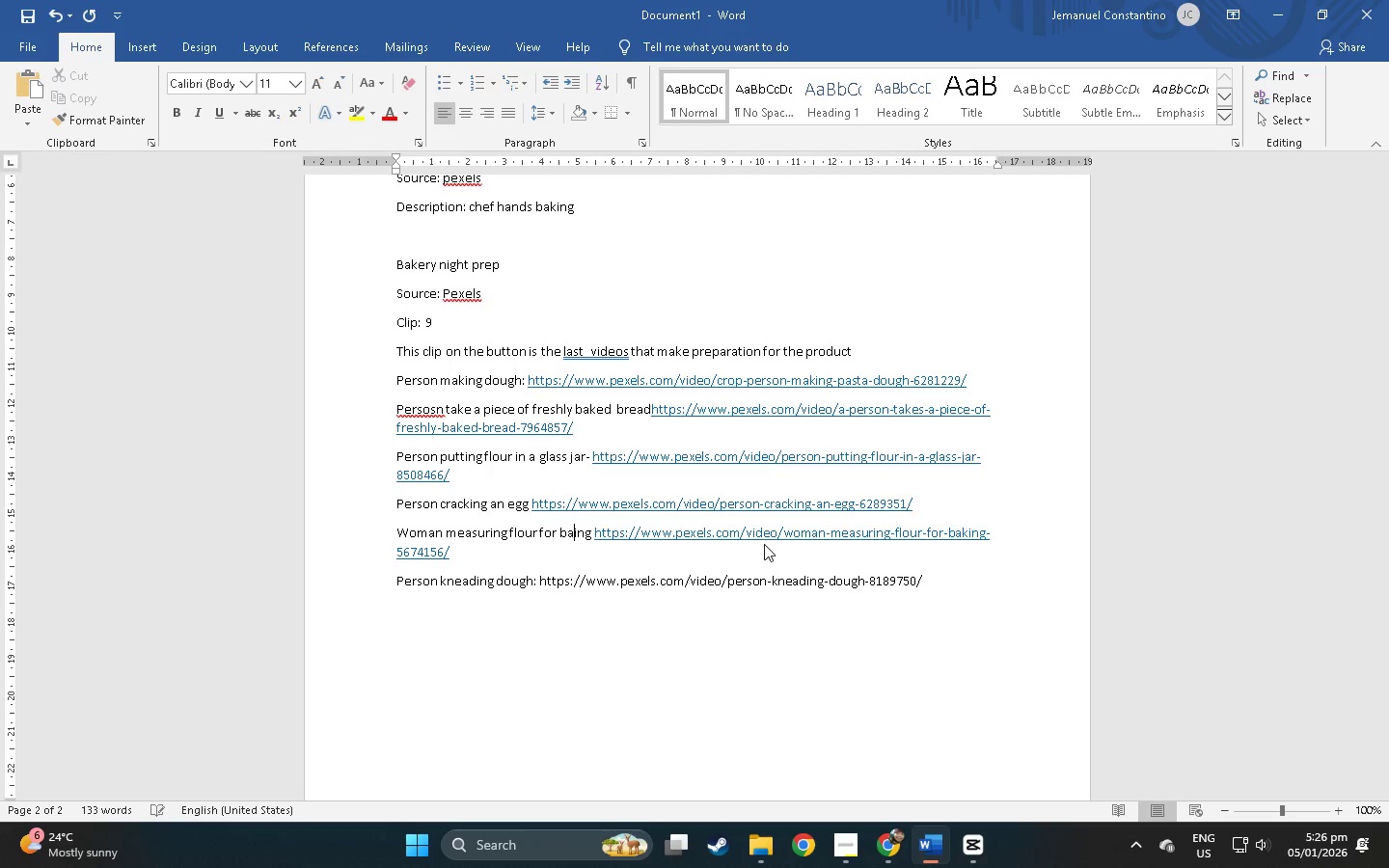 
key(K)
 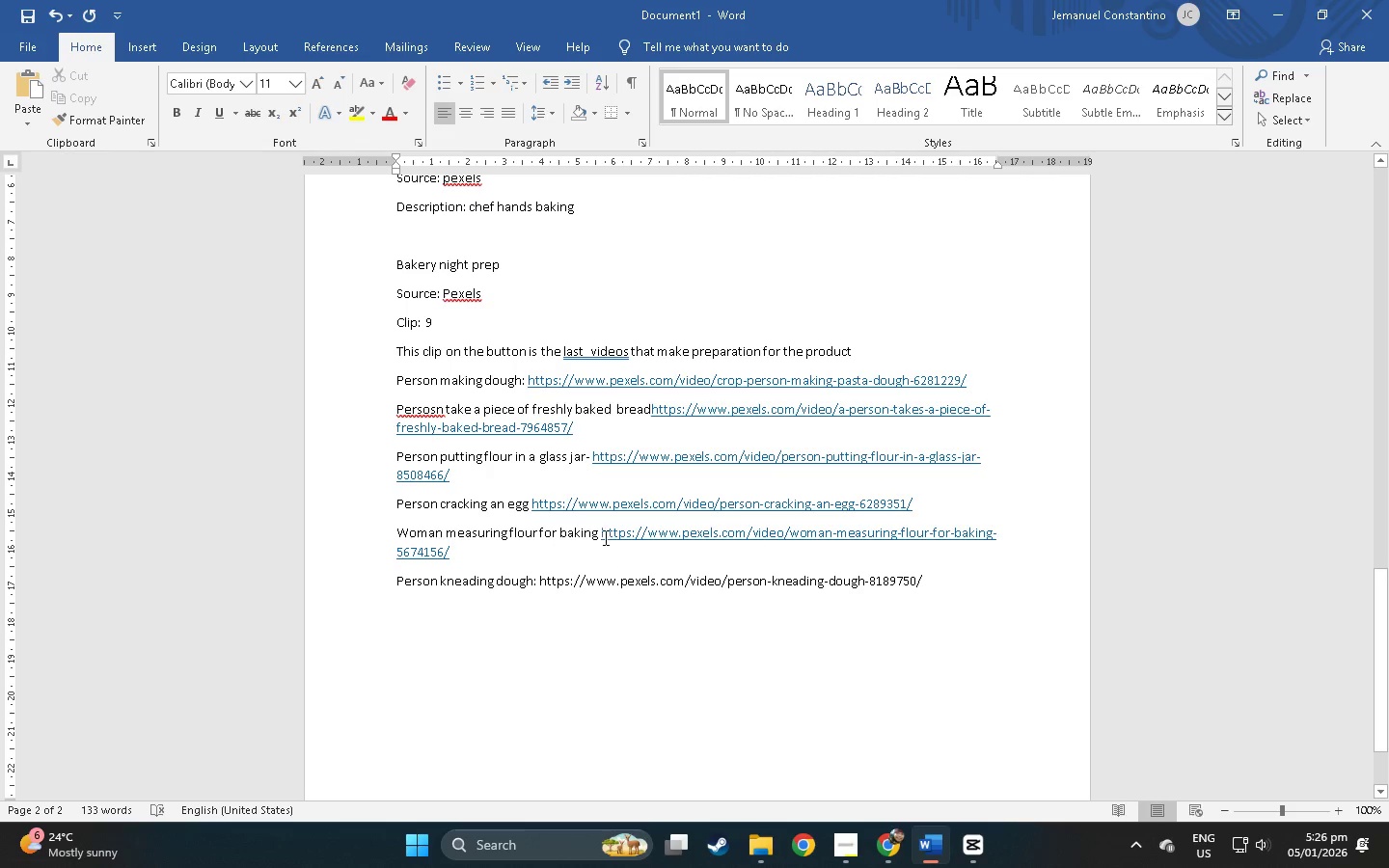 
left_click([596, 536])
 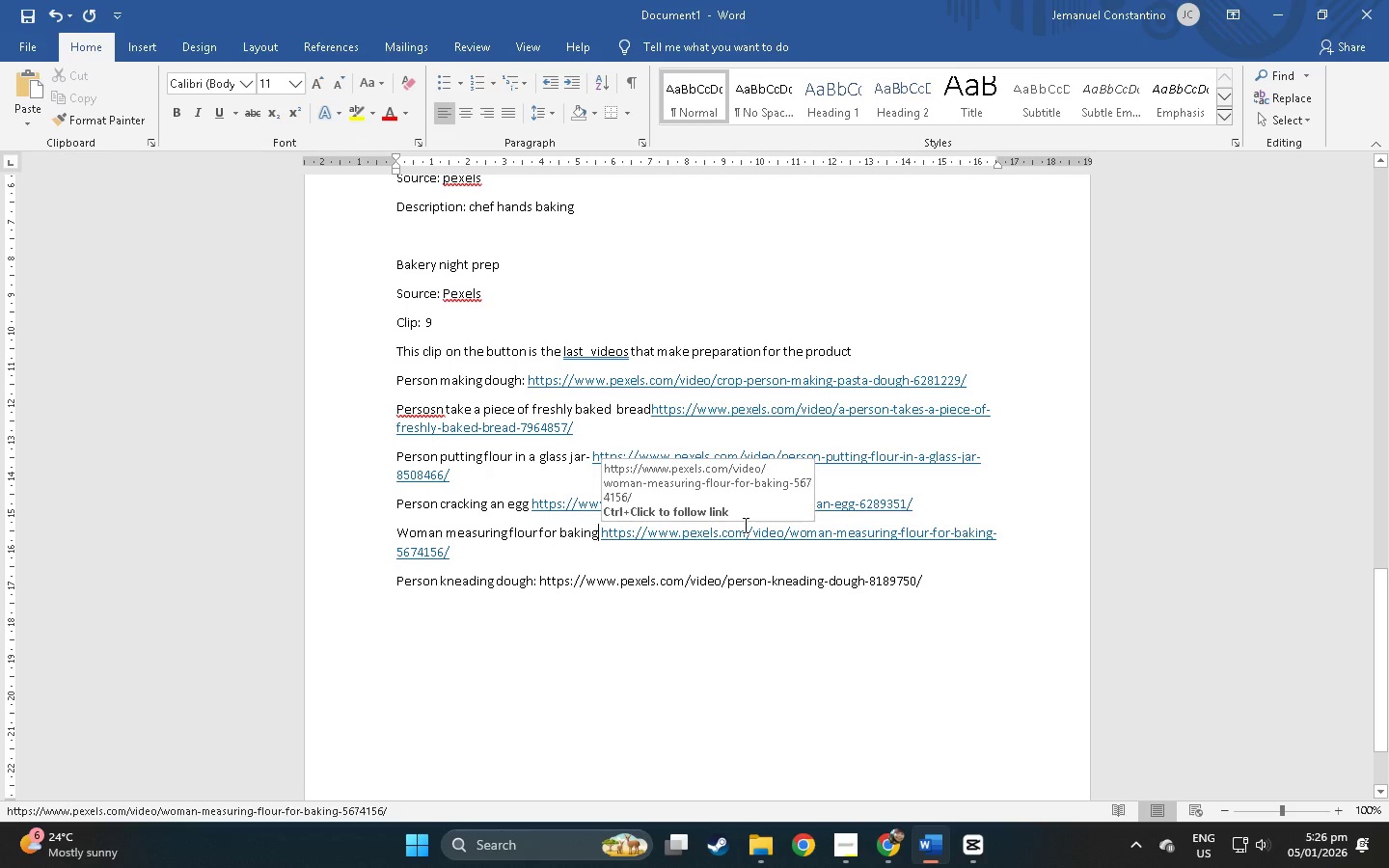 
key(Shift+ShiftLeft)
 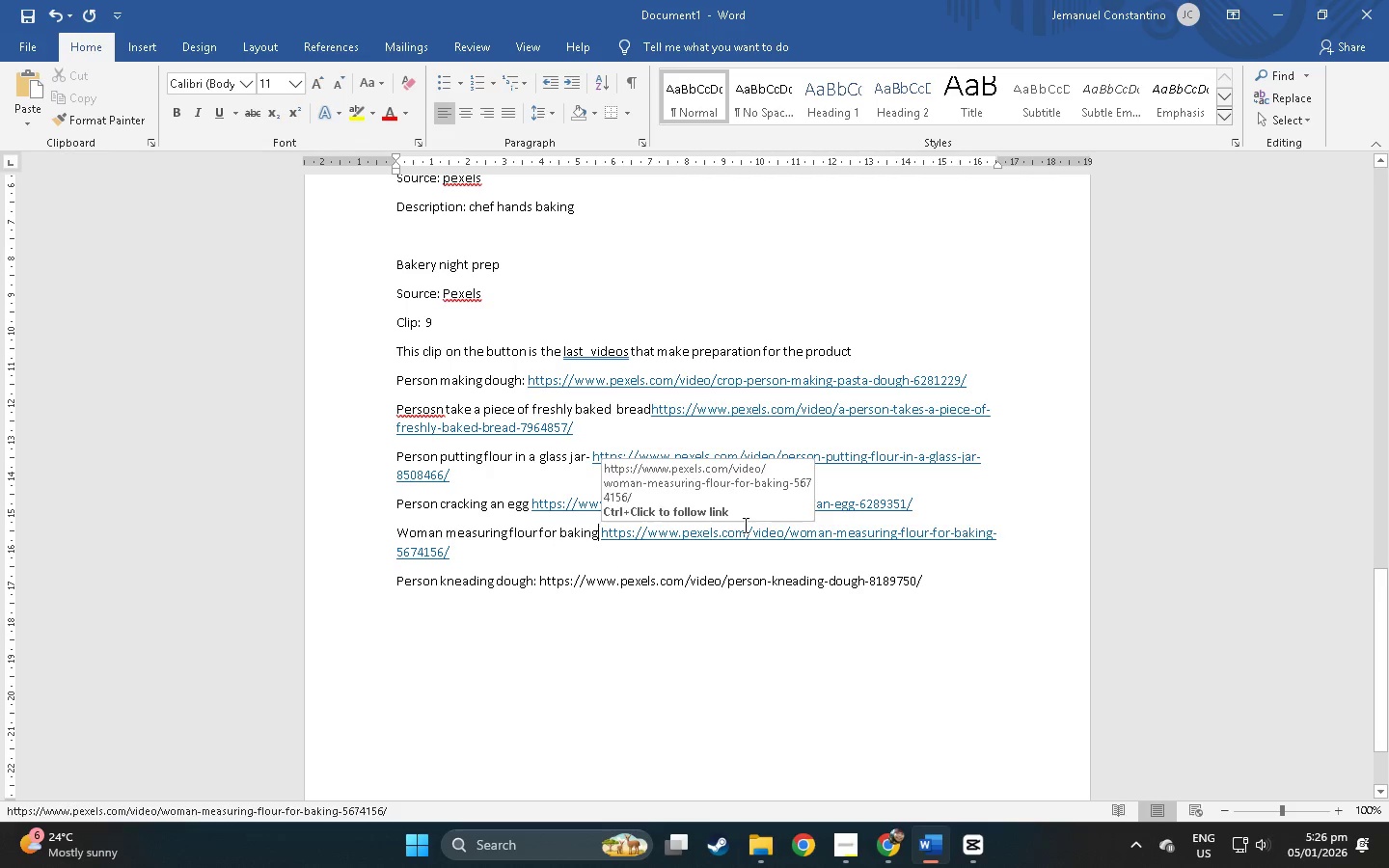 
key(Shift+Semicolon)
 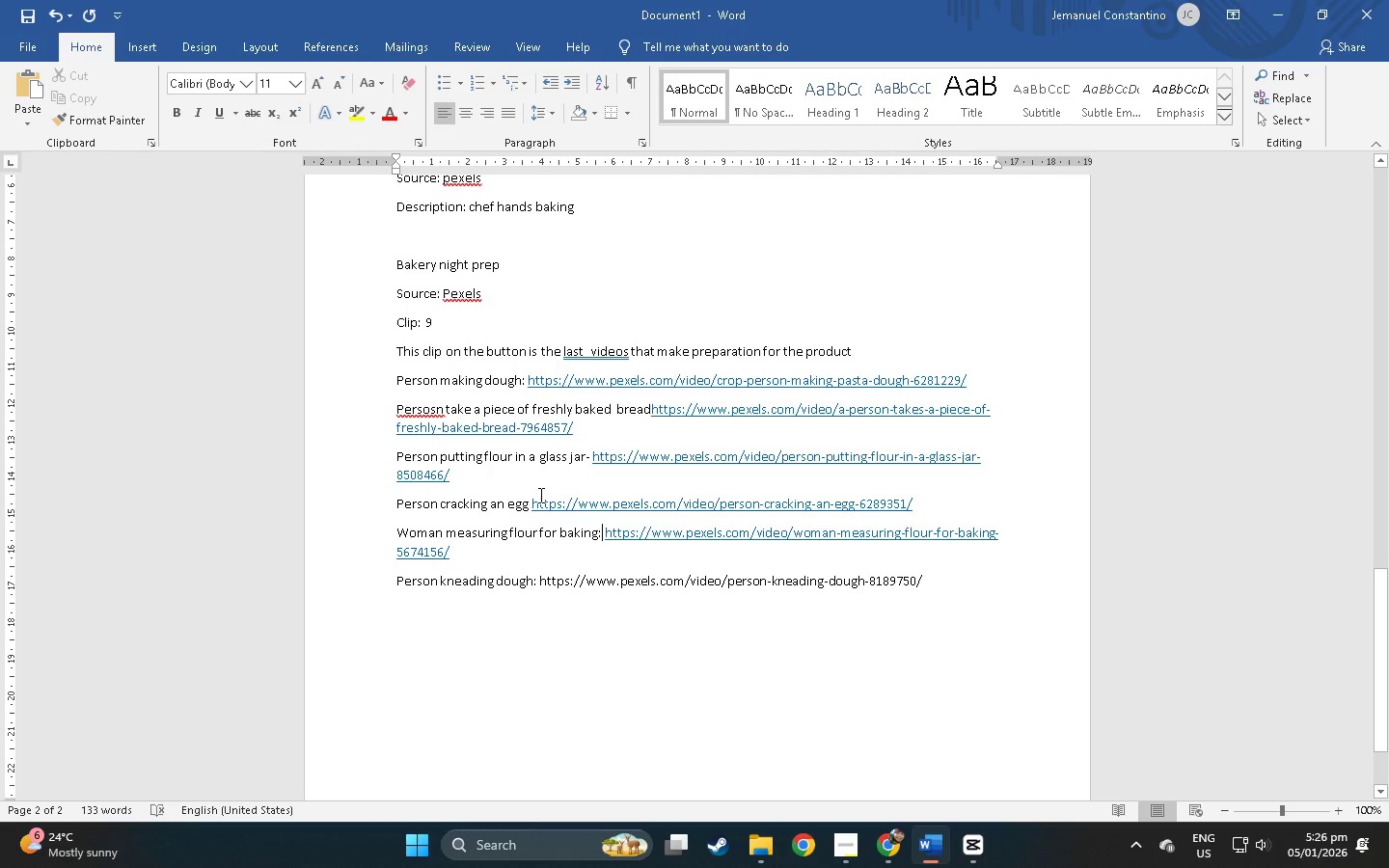 
left_click([529, 502])
 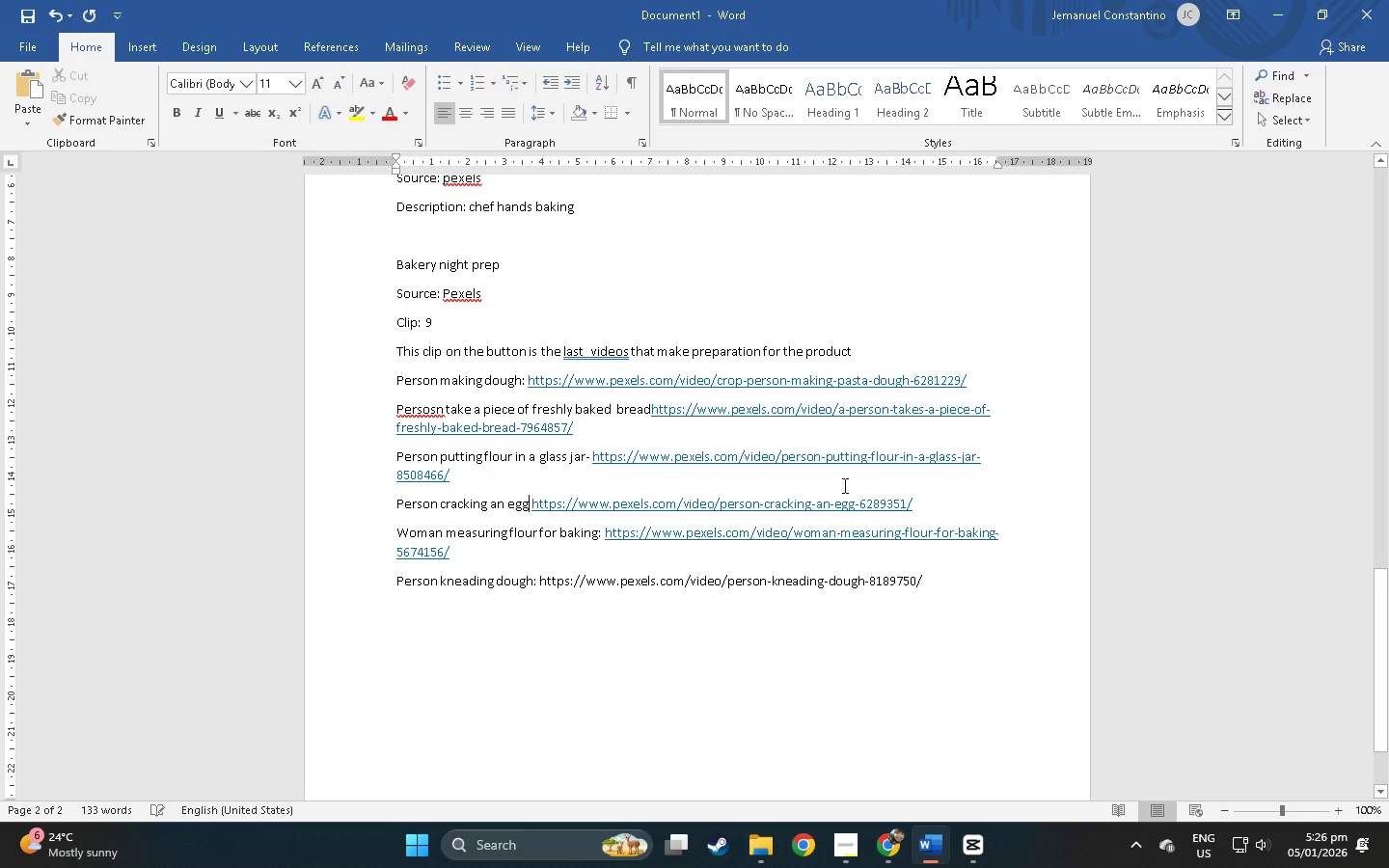 
key(Shift+ShiftLeft)
 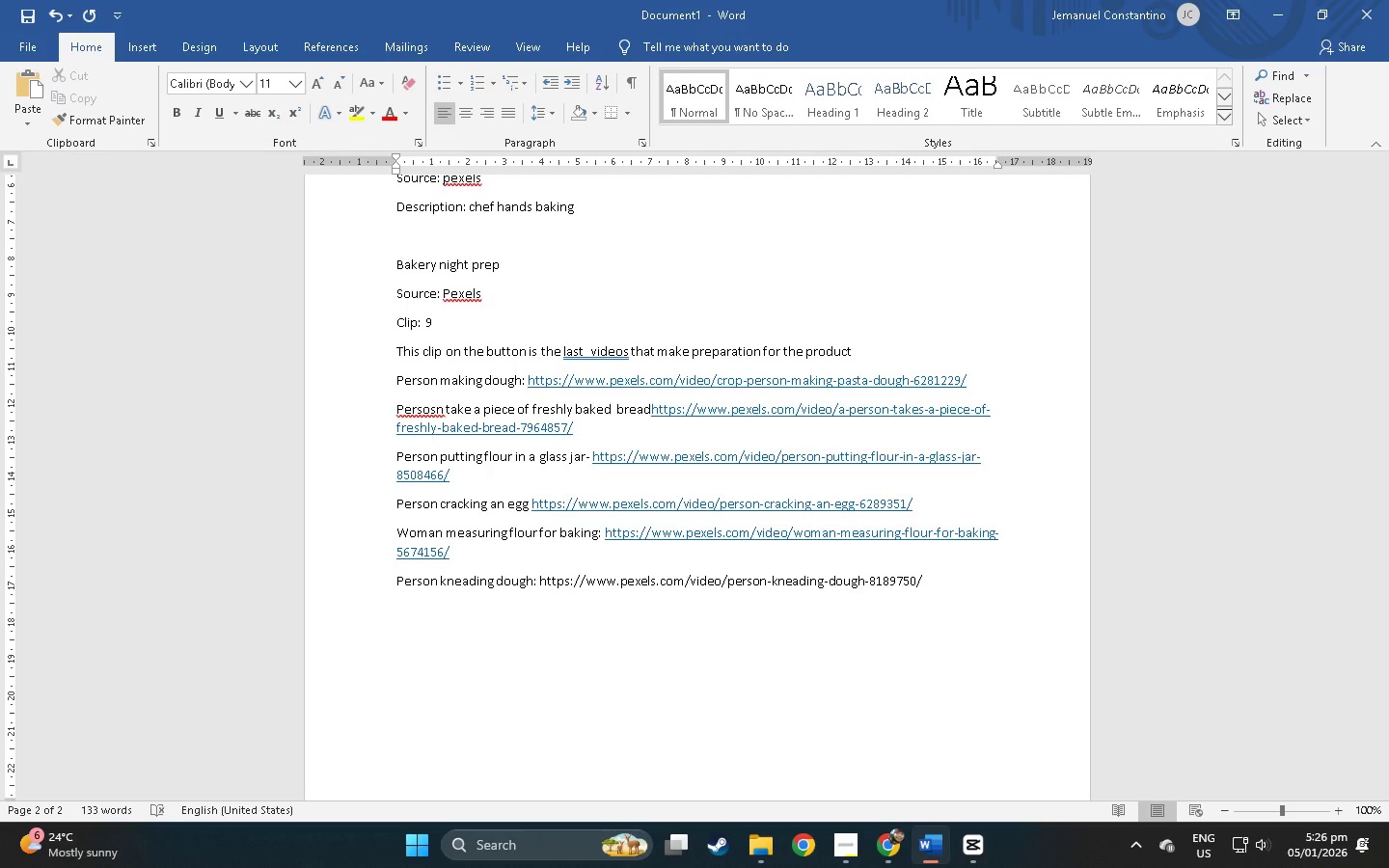 
key(Shift+Semicolon)
 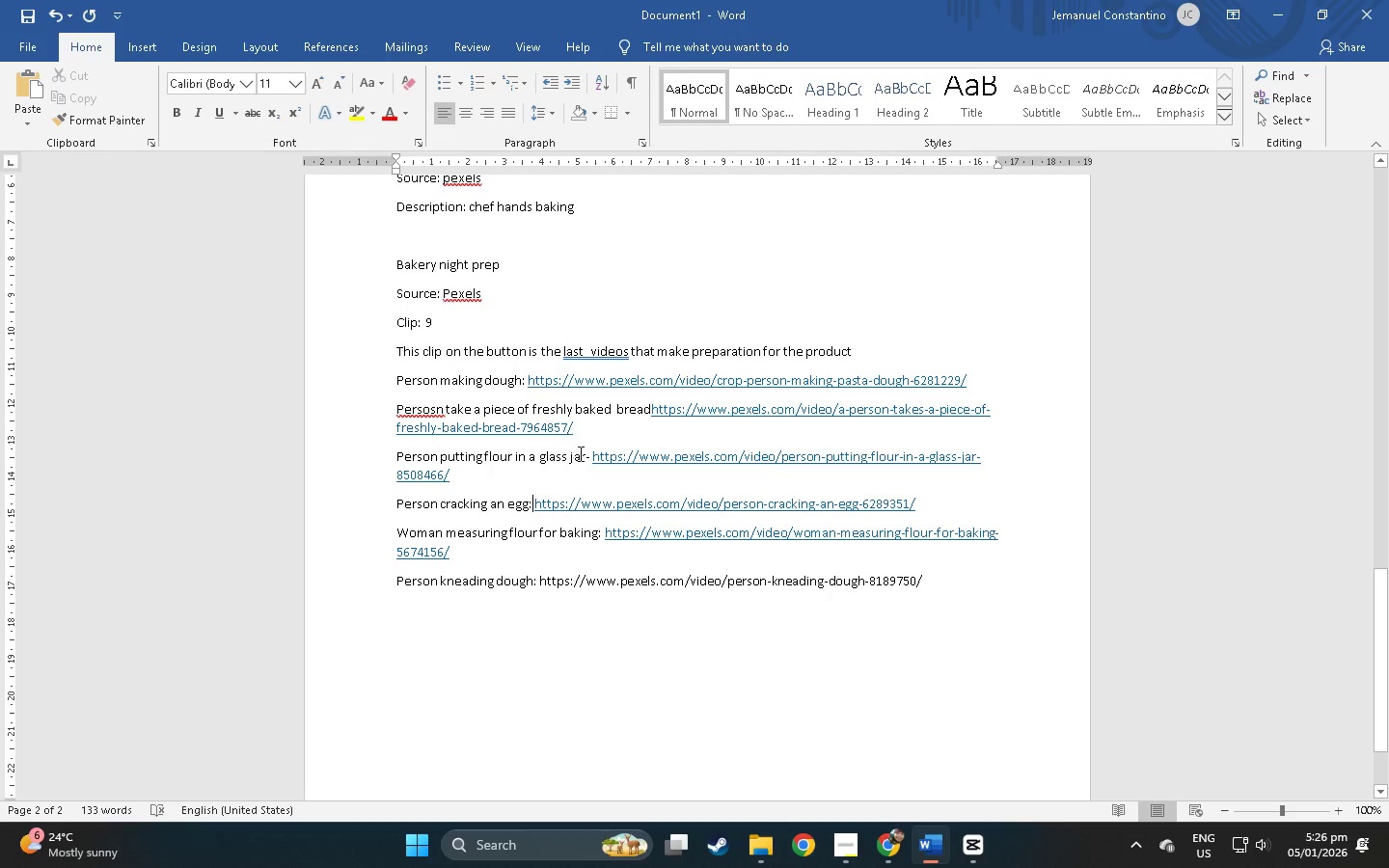 
left_click([588, 457])
 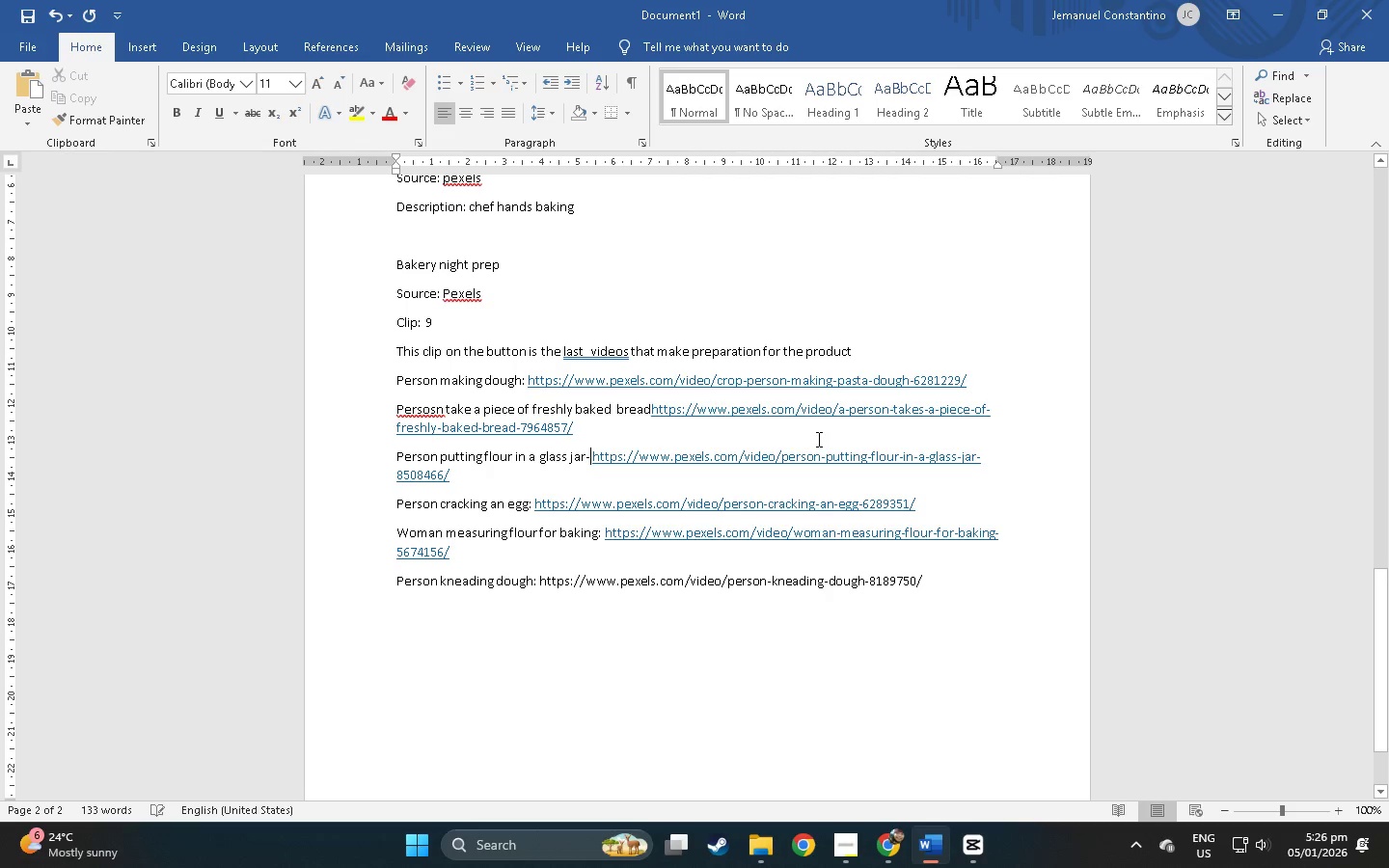 
key(Backspace)
 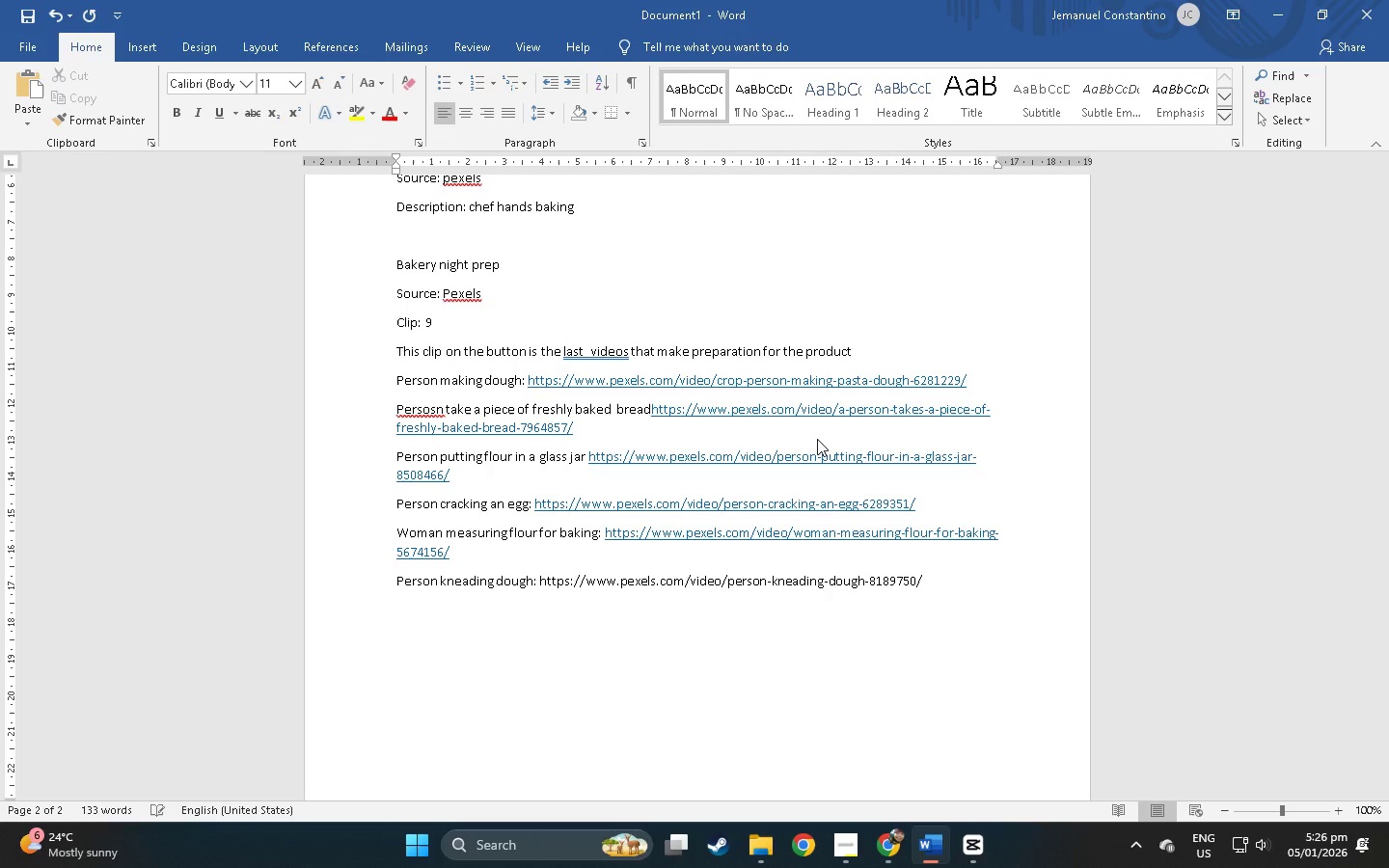 
key(Shift+ShiftLeft)
 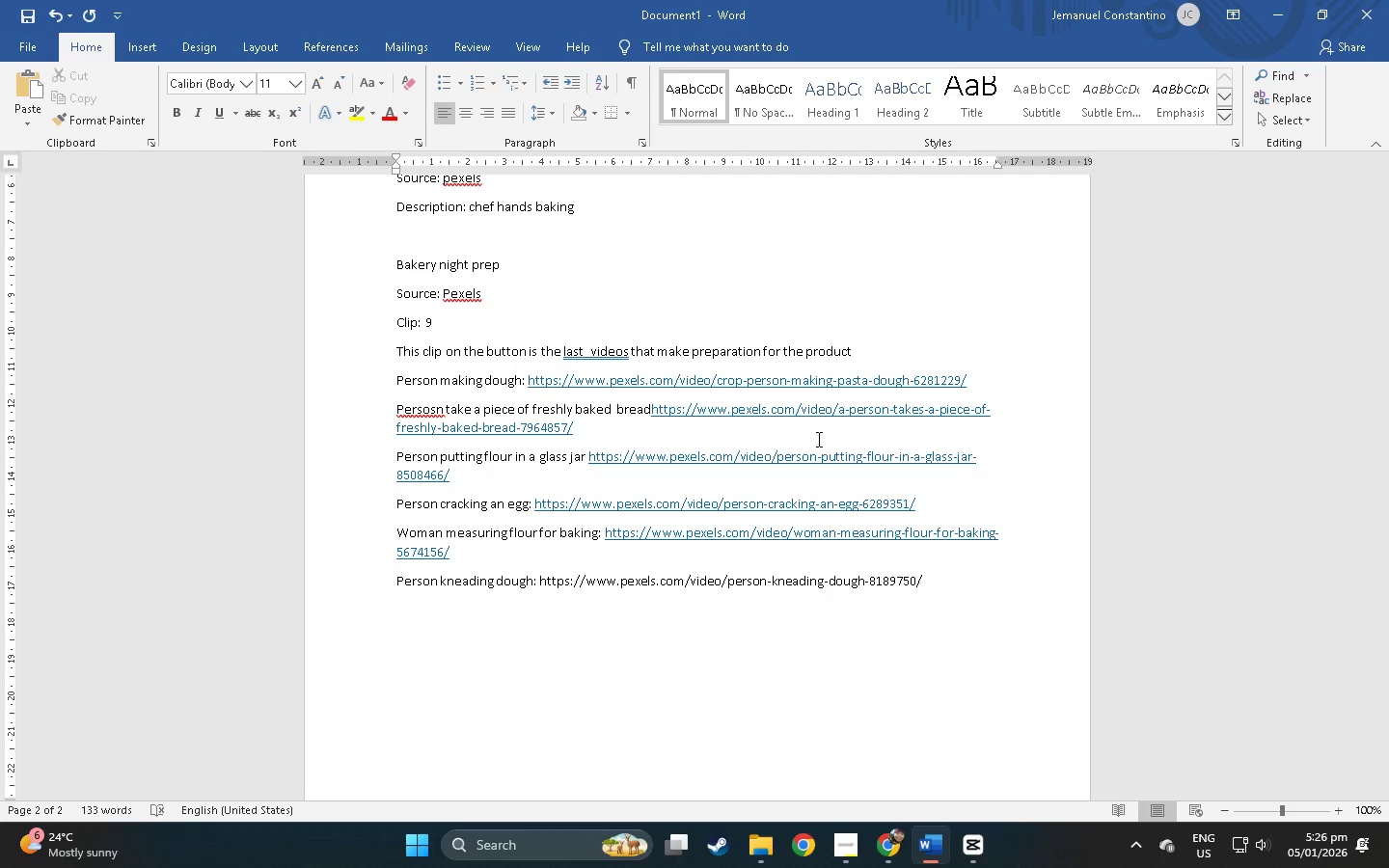 
key(Shift+K)
 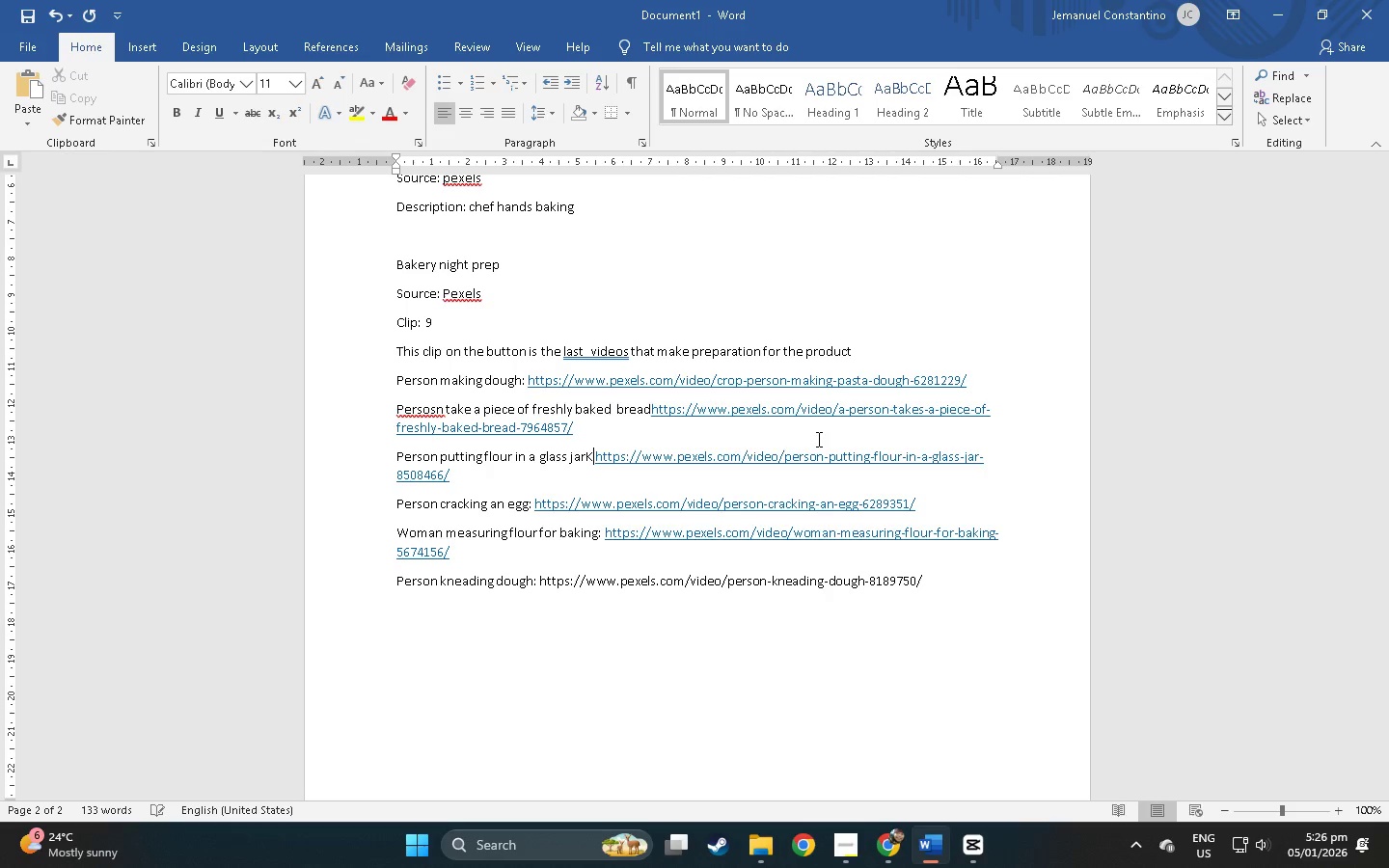 
key(Backspace)
 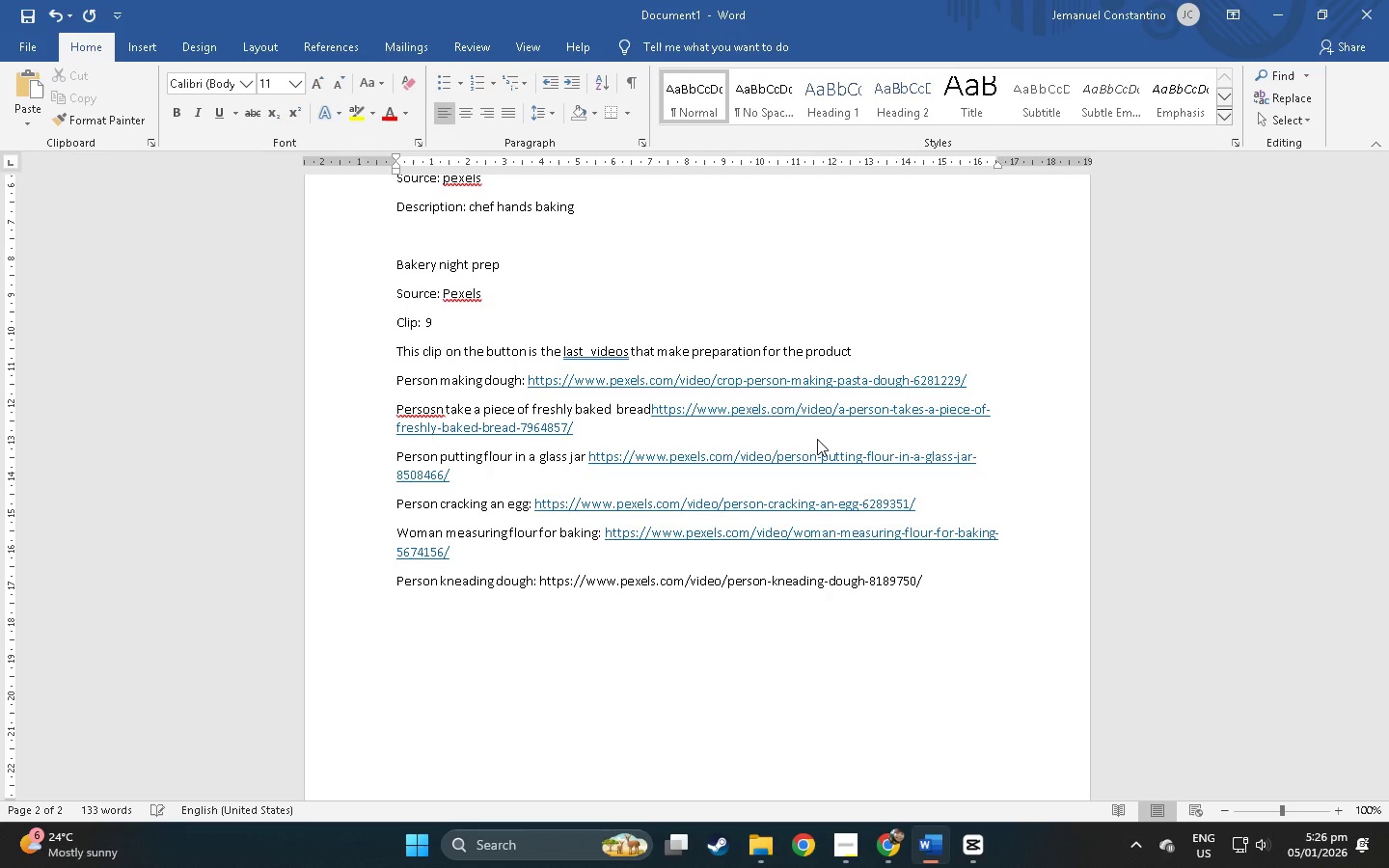 
key(Shift+ShiftLeft)
 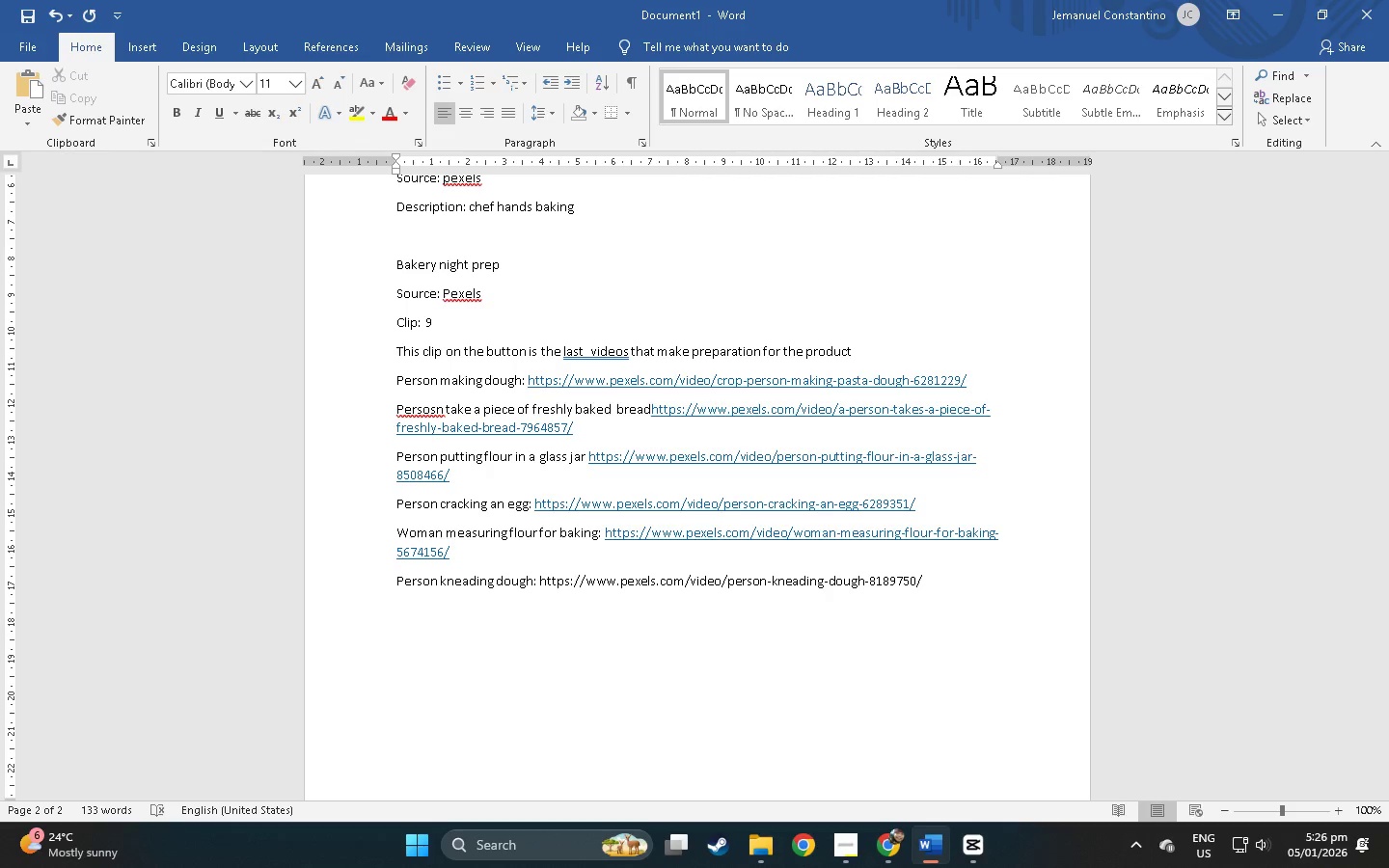 
key(Shift+Semicolon)
 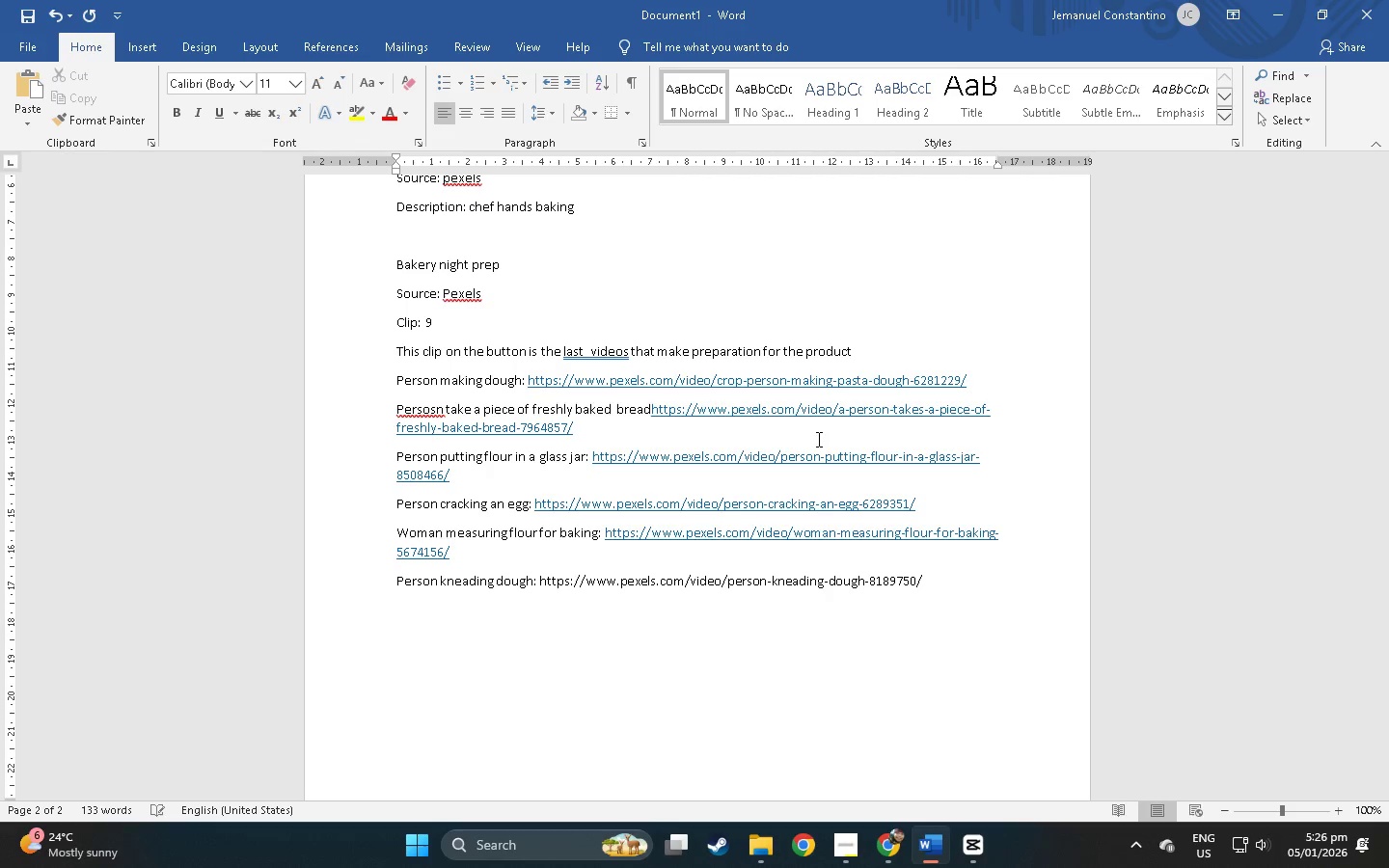 
key(Space)
 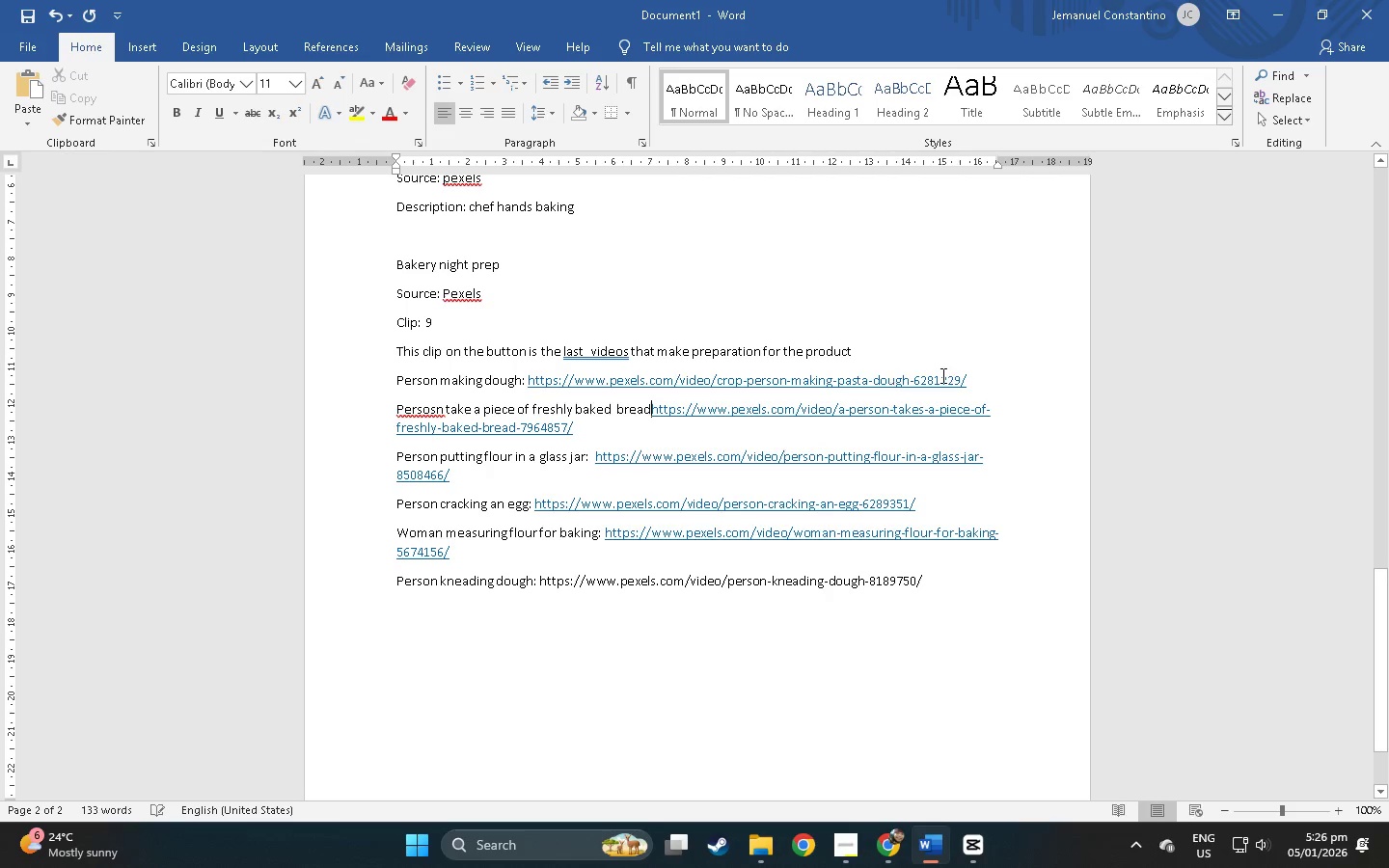 
key(Space)
 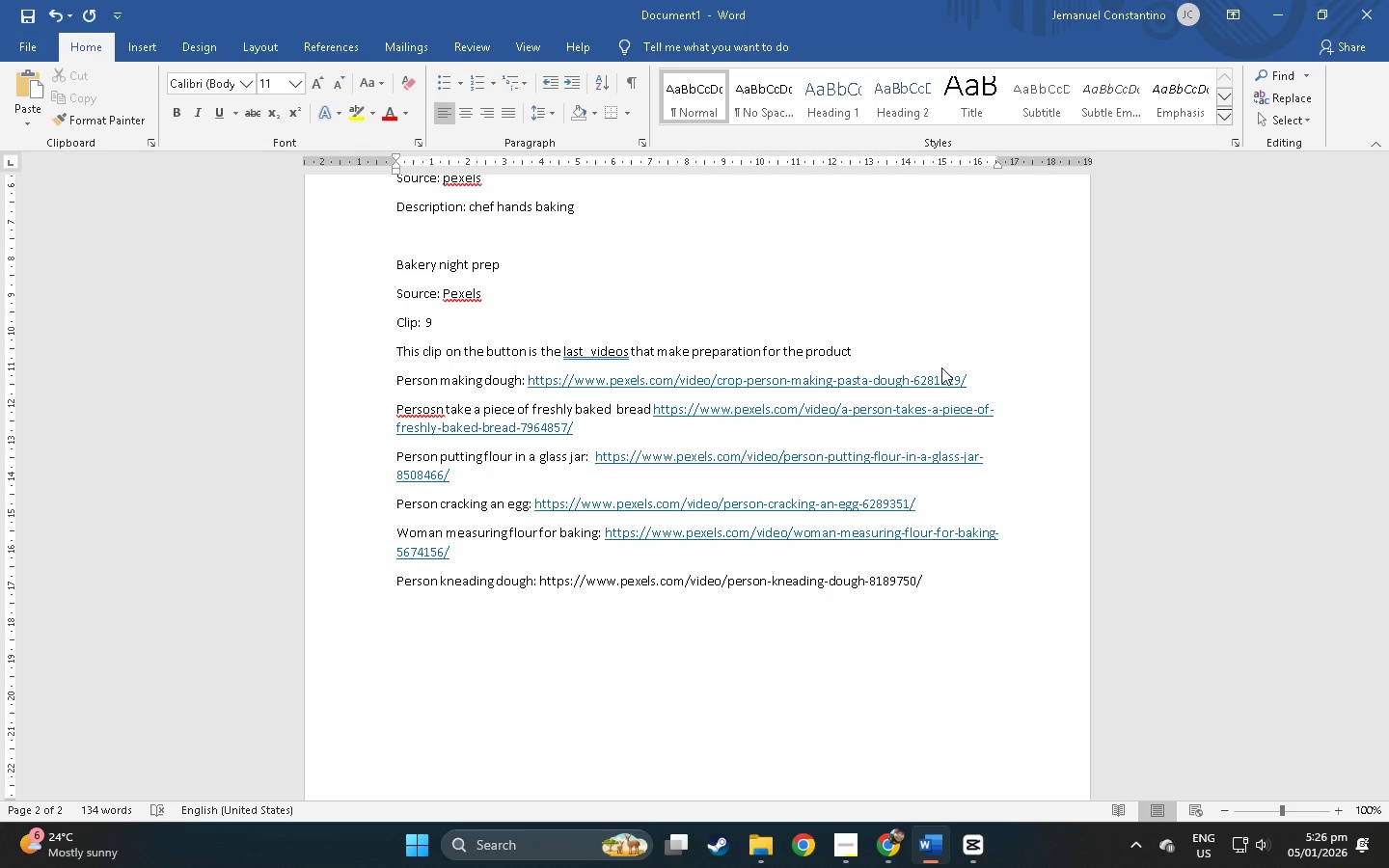 
key(Shift+ShiftLeft)
 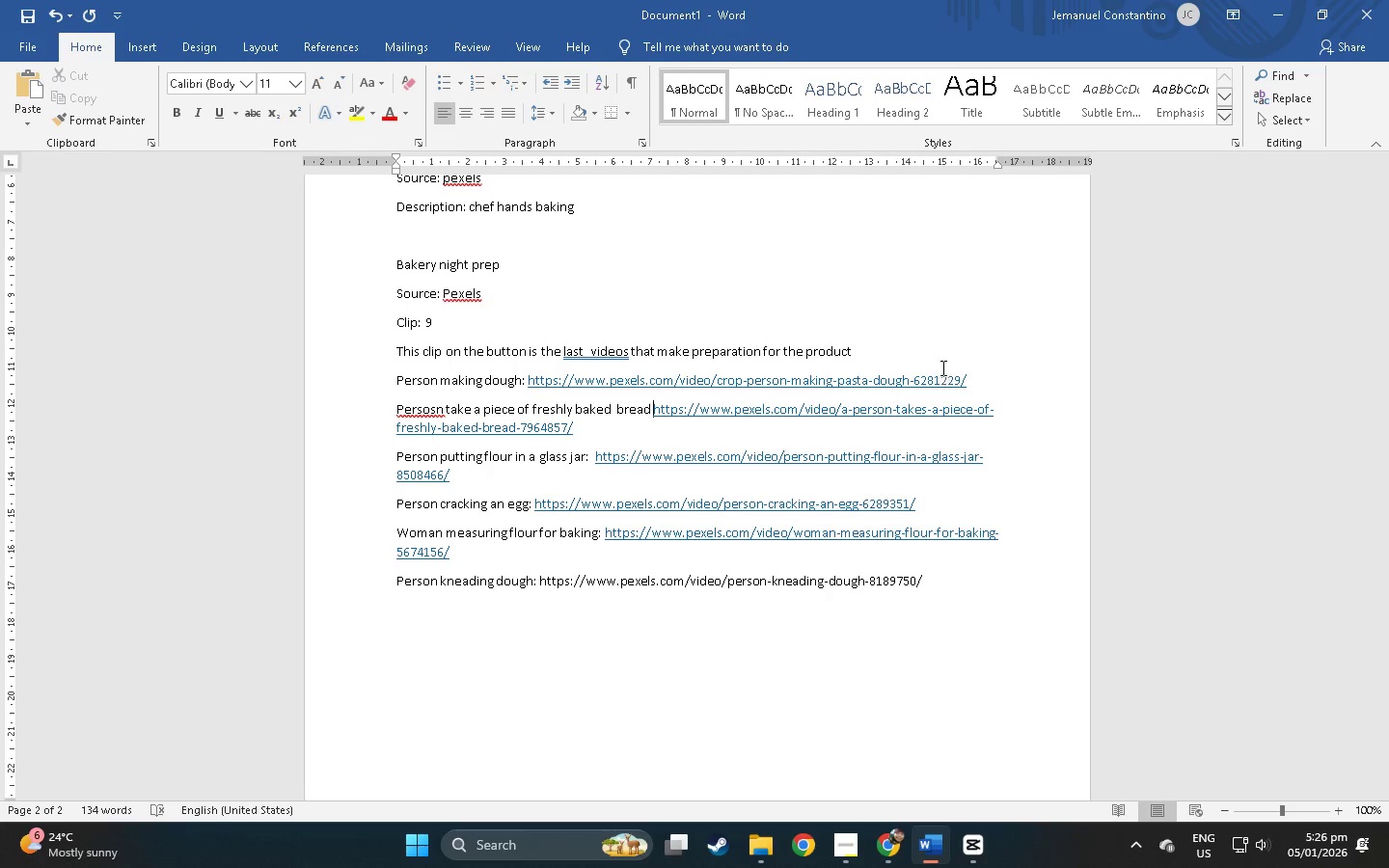 
key(Shift+Semicolon)
 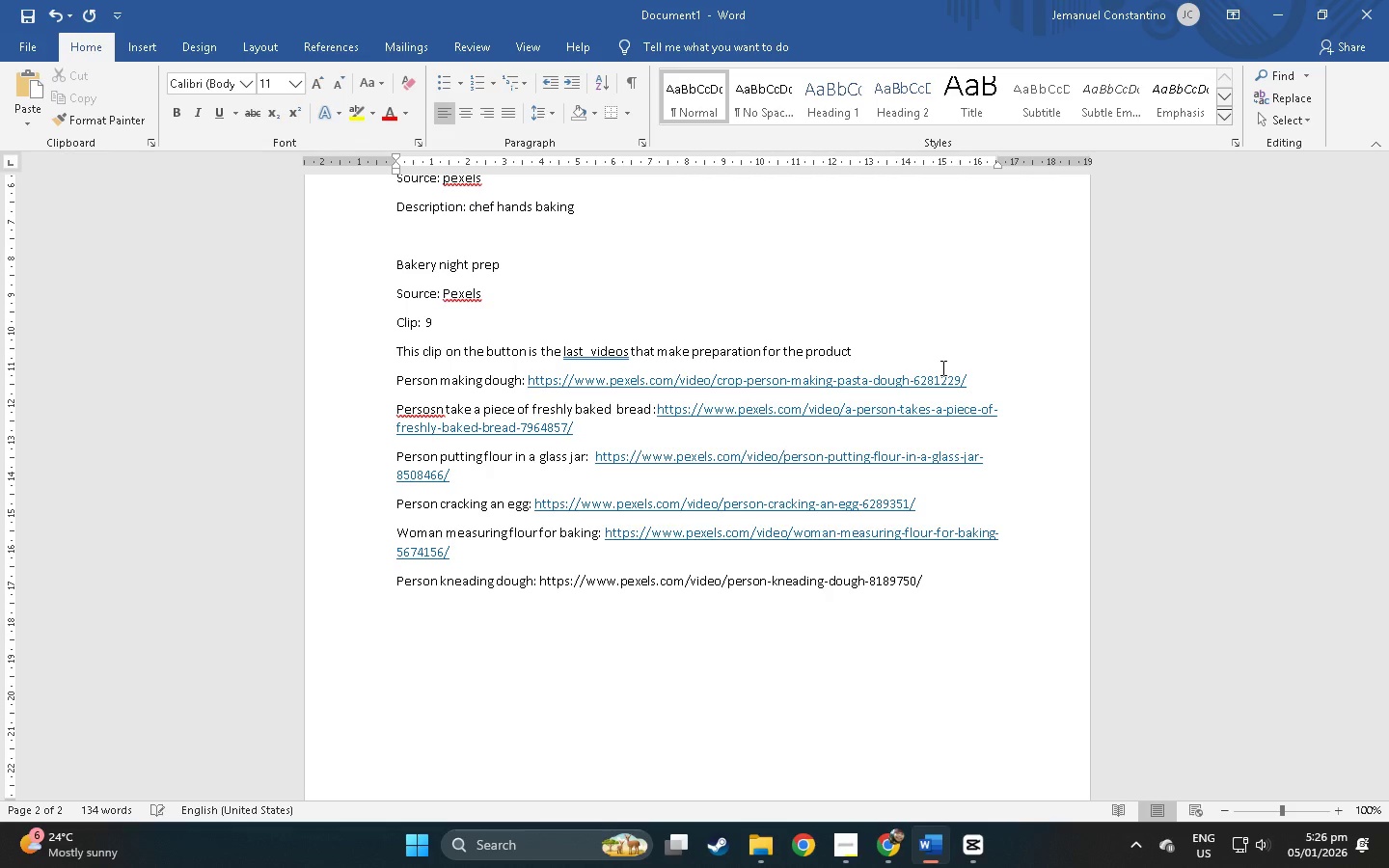 
key(Space)
 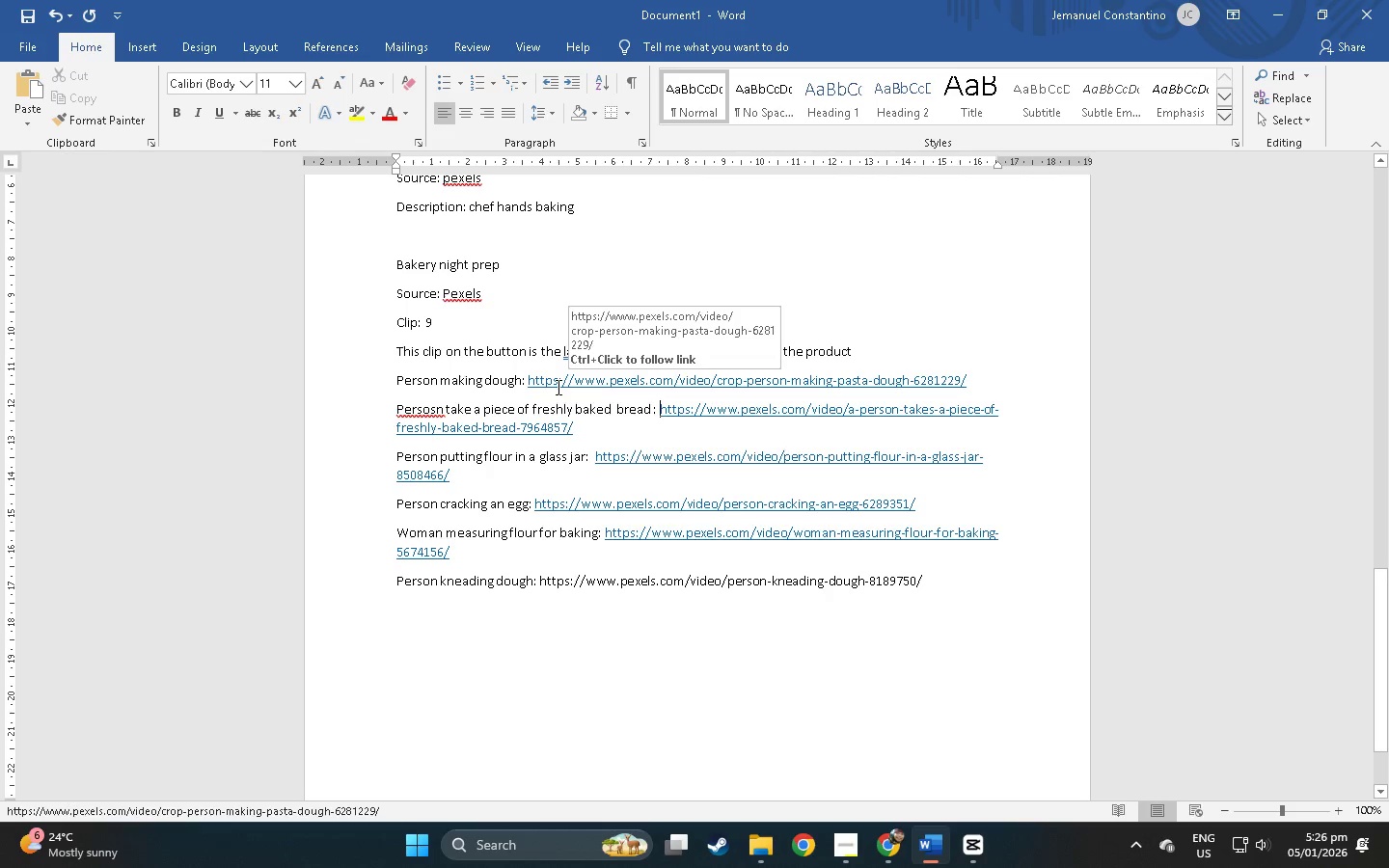 
scroll: coordinate [308, 418], scroll_direction: up, amount: 4.0
 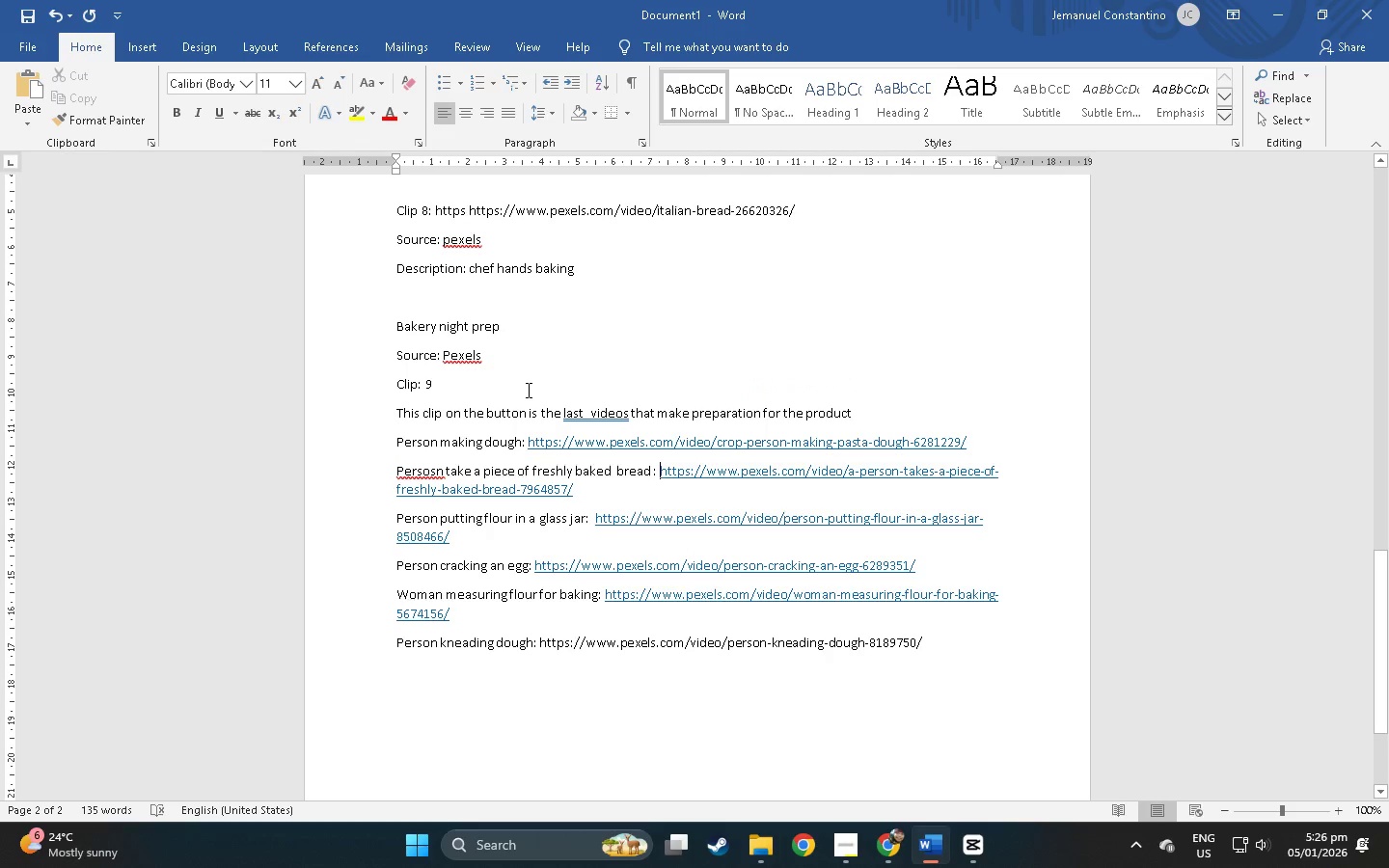 
right_click([580, 421])
 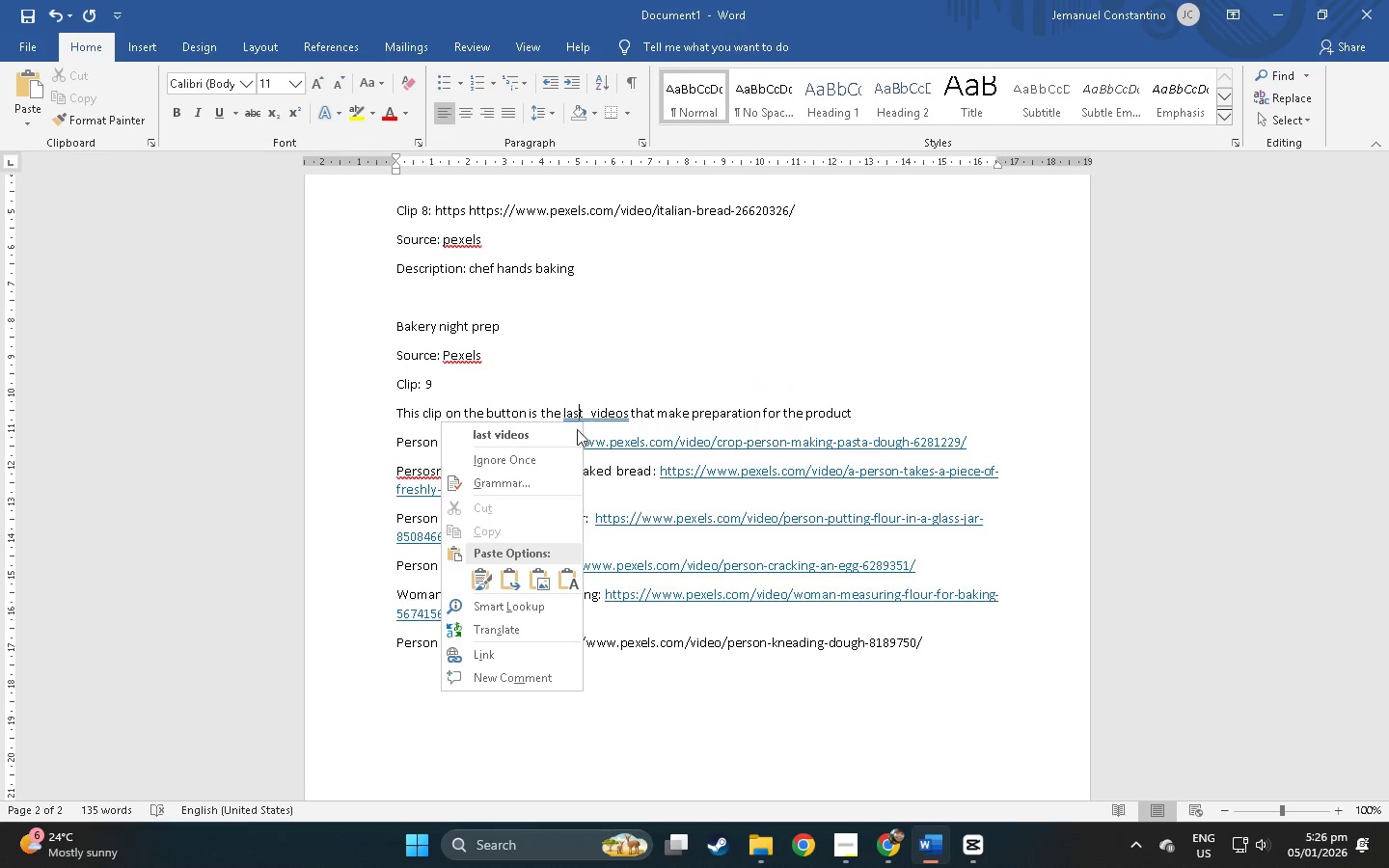 
left_click([569, 434])
 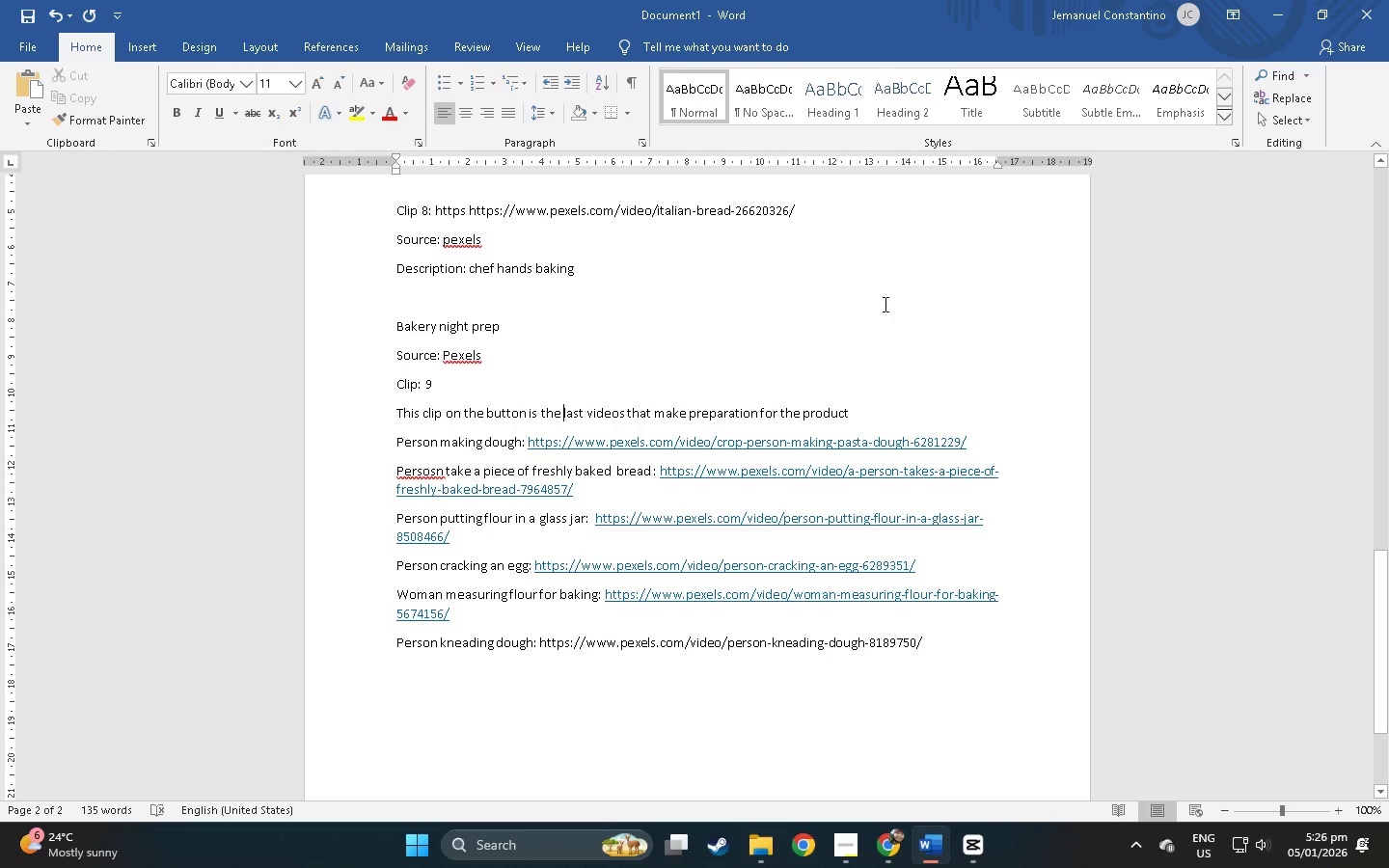 
double_click([864, 411])
 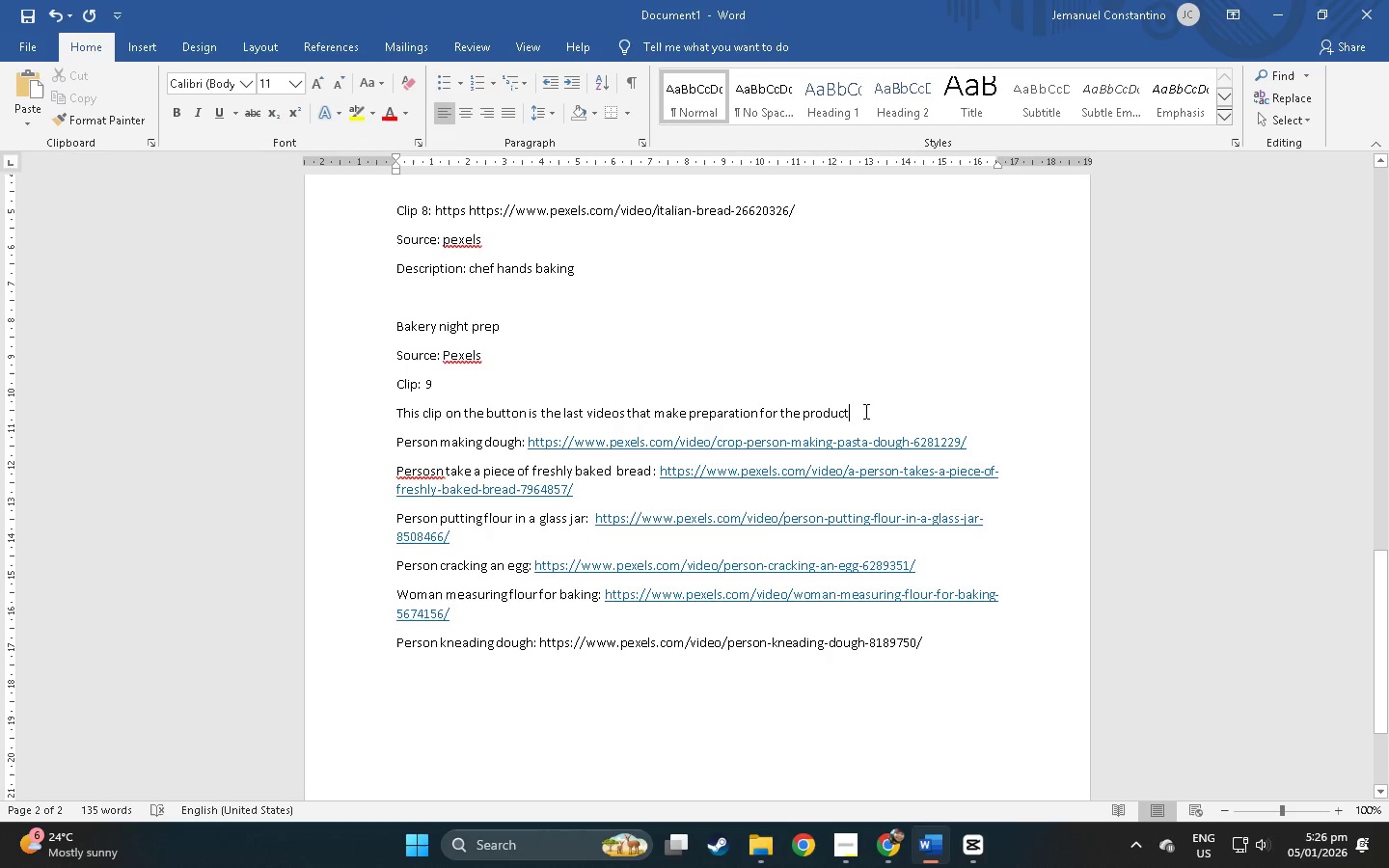 
key(Period)
 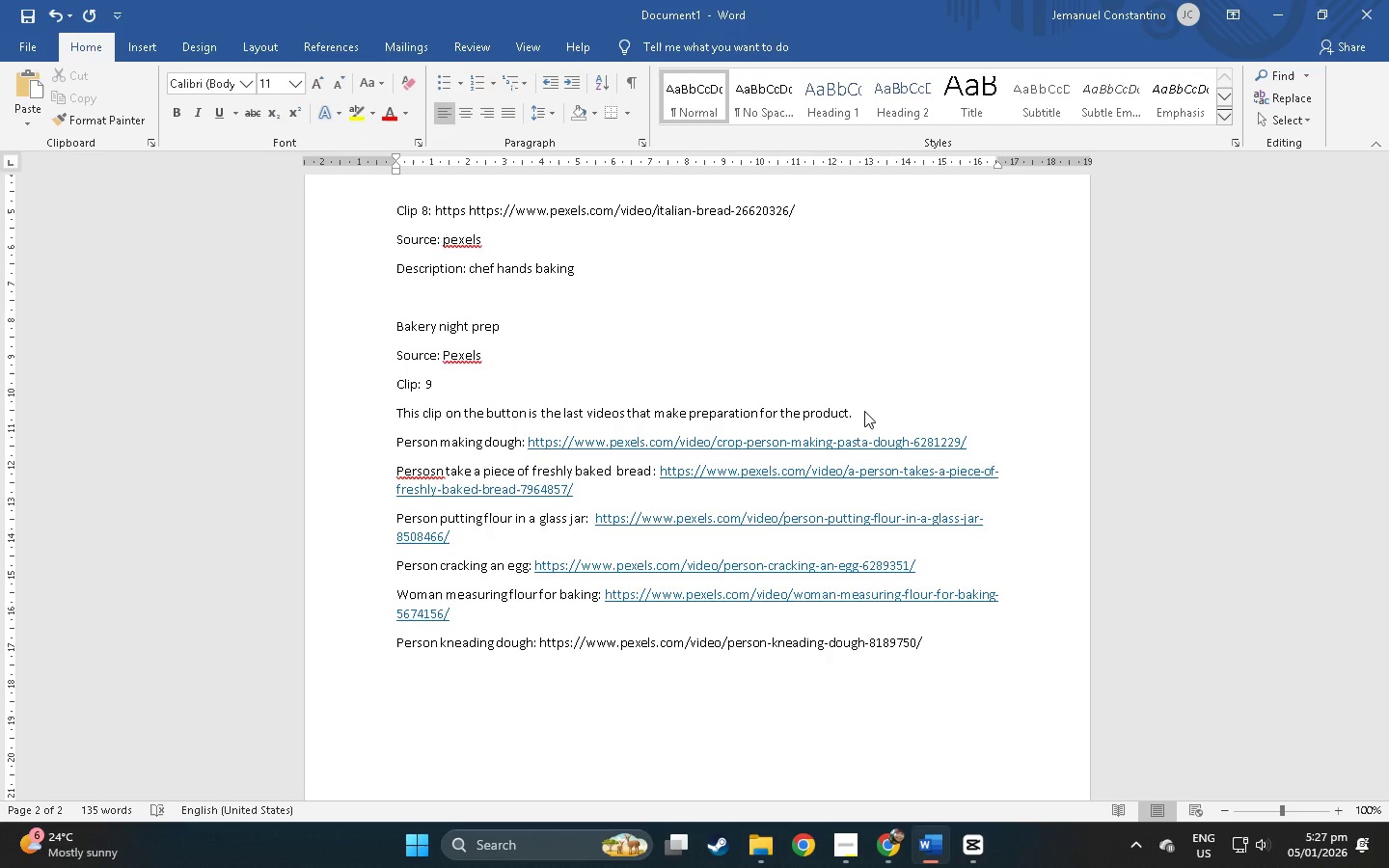 
wait(16.73)
 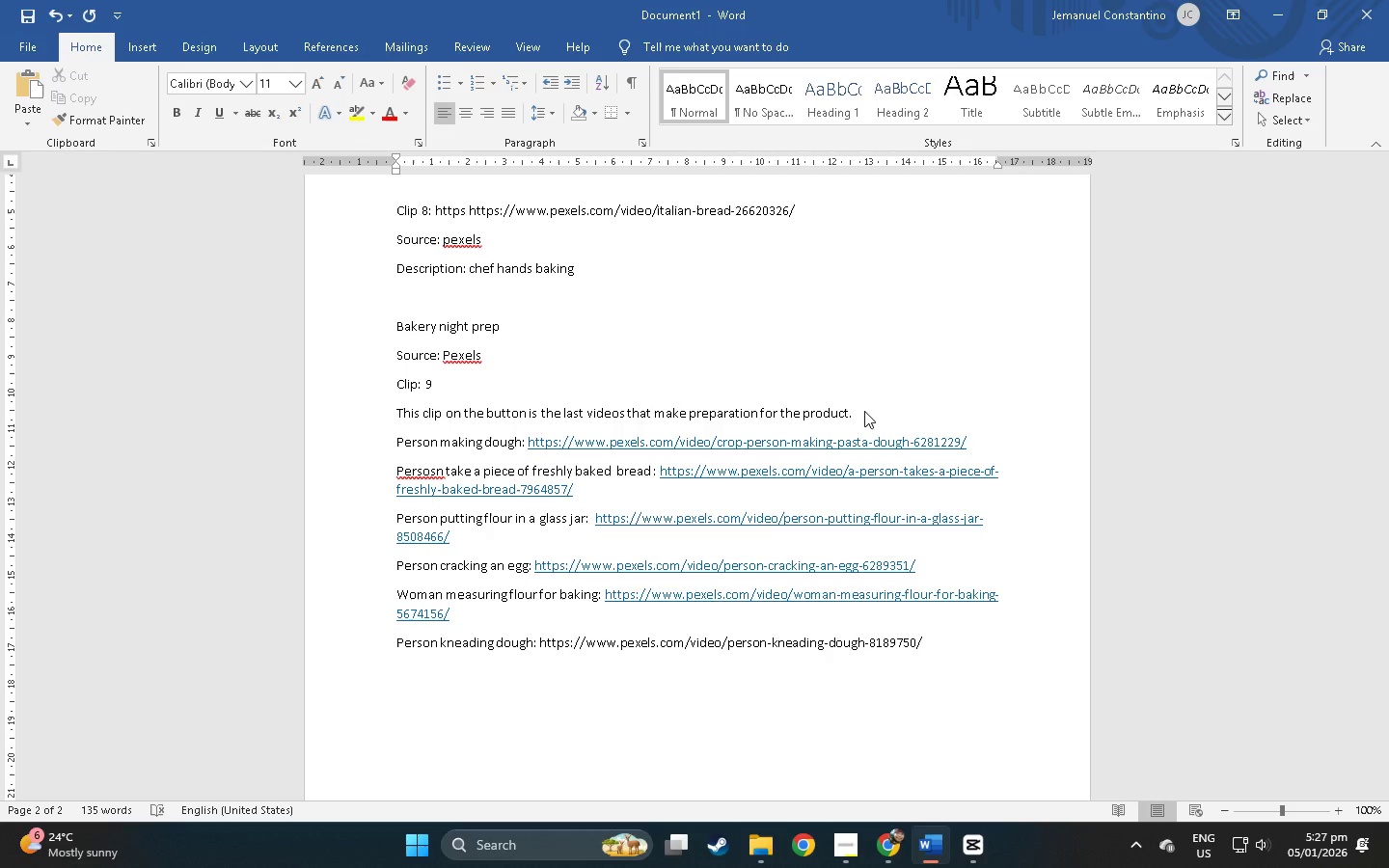 
scroll: coordinate [591, 286], scroll_direction: up, amount: 90.0
 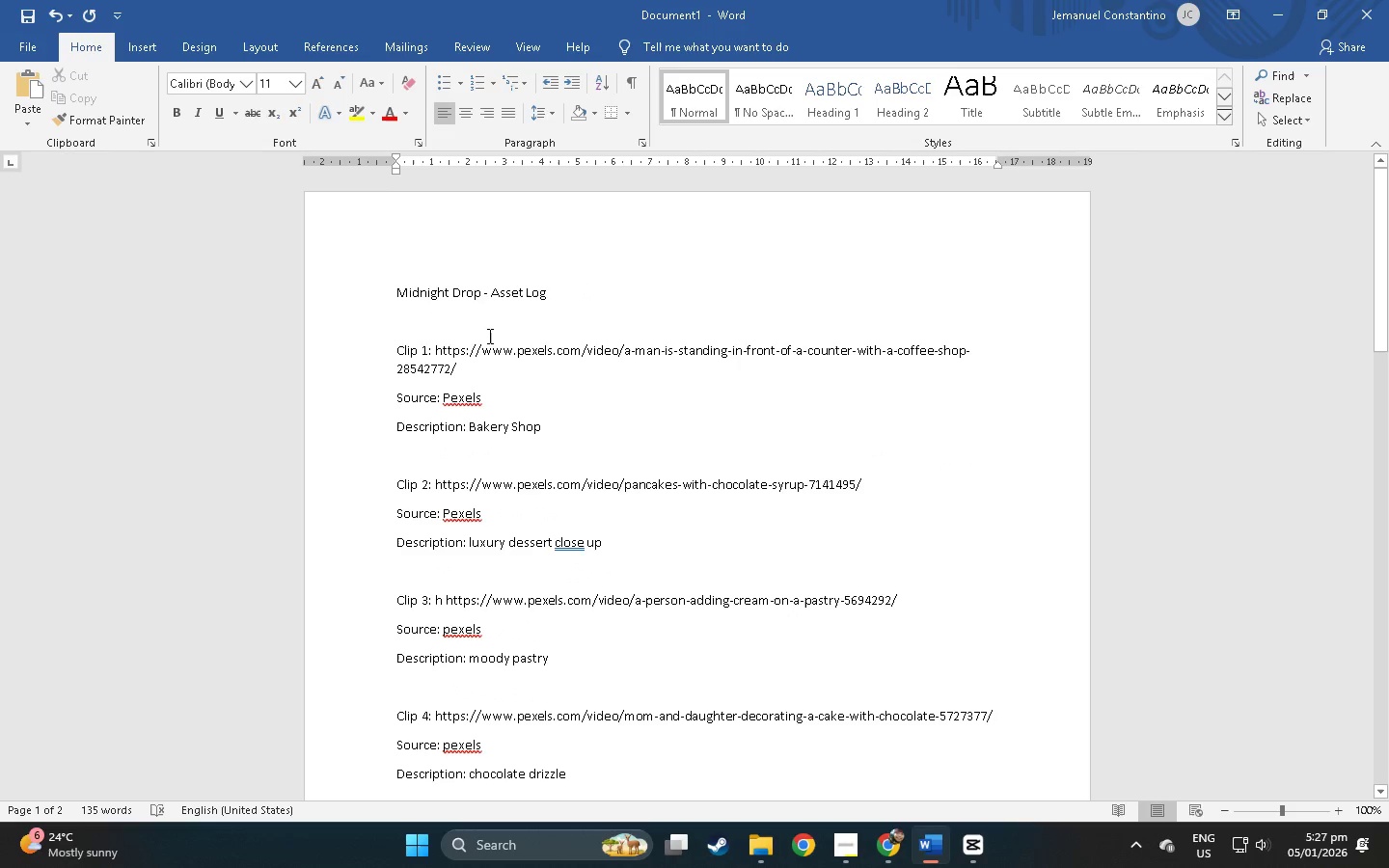 
left_click([545, 354])
 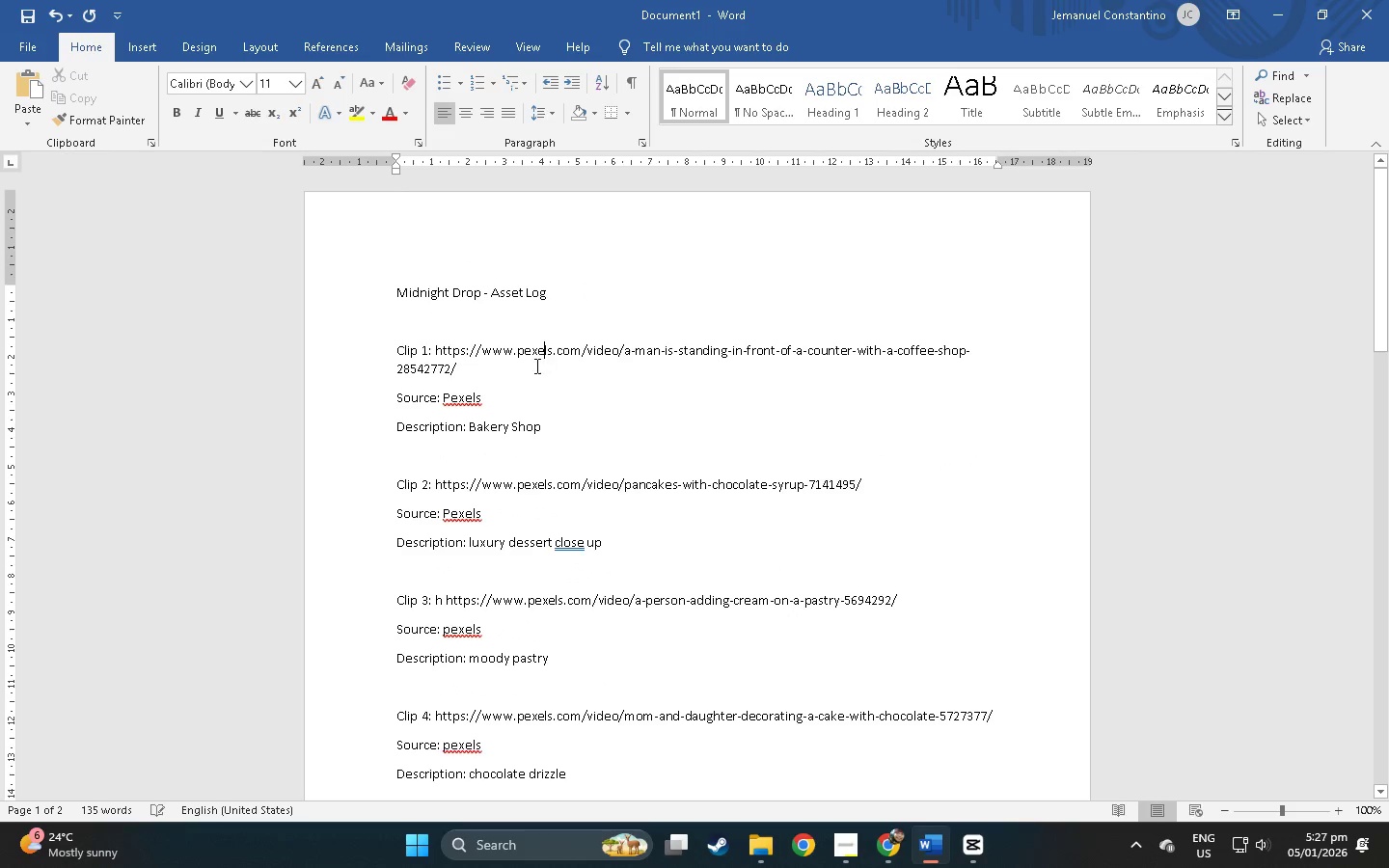 
scroll: coordinate [527, 359], scroll_direction: down, amount: 21.0
 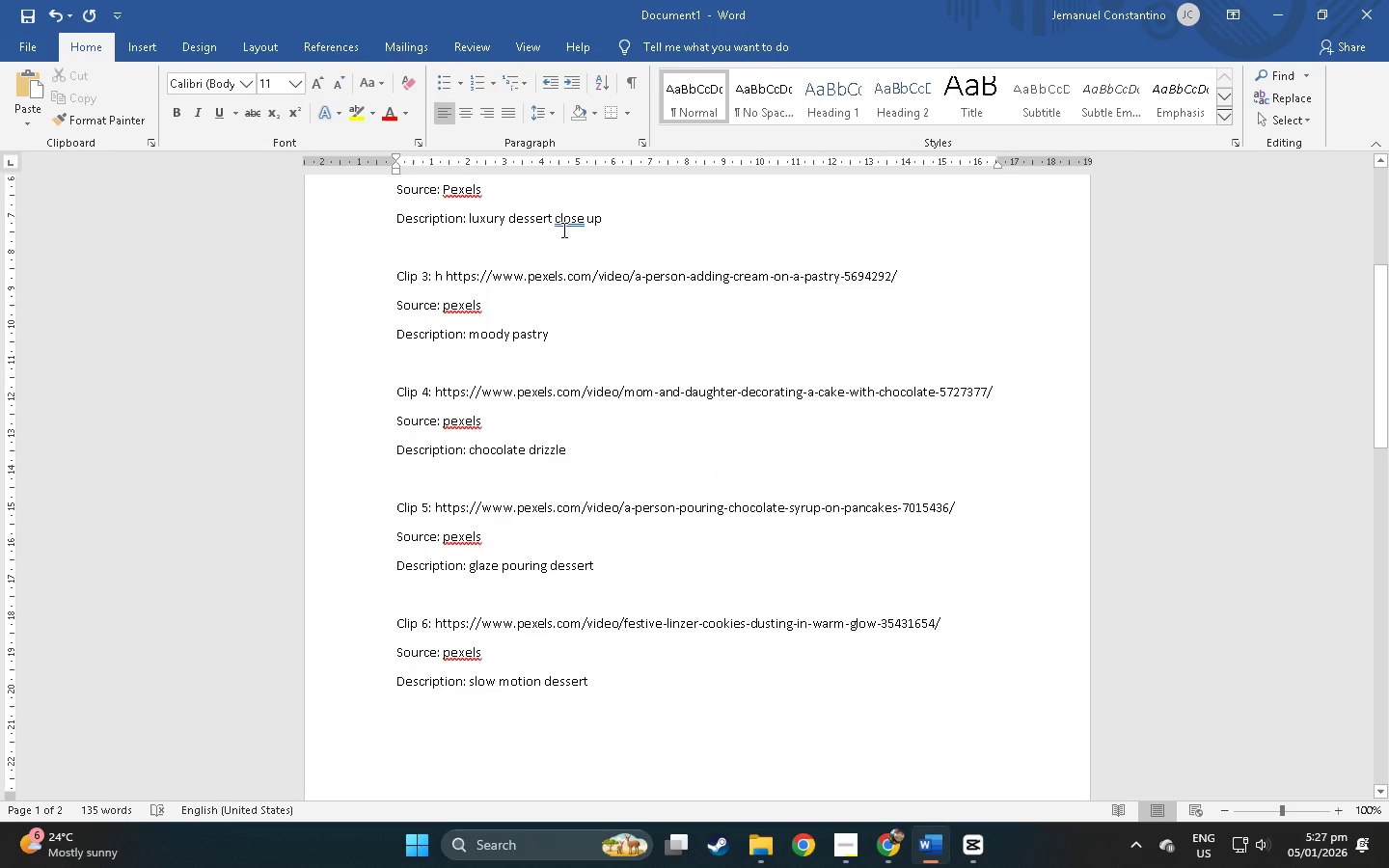 
right_click([568, 221])
 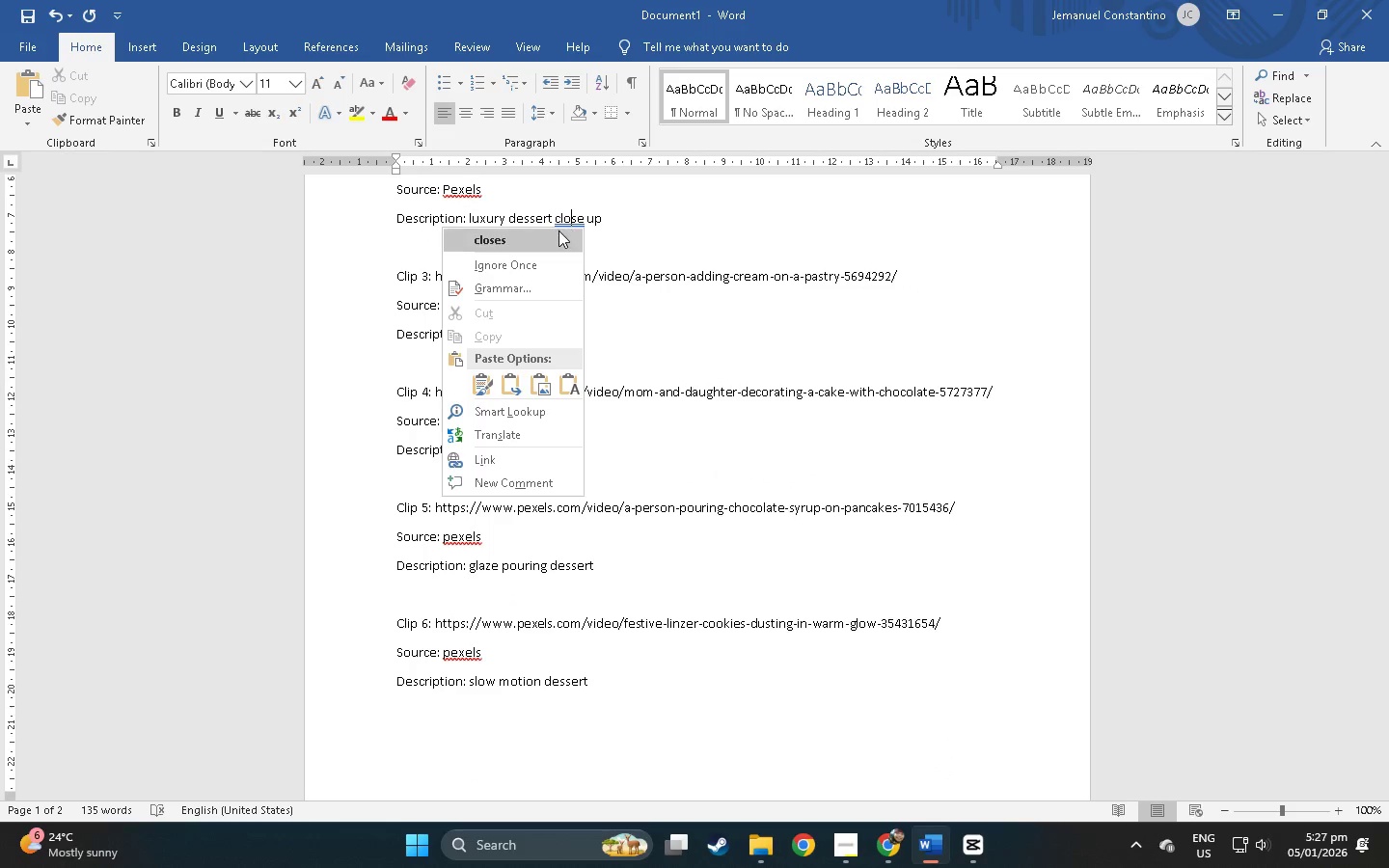 
left_click([558, 231])
 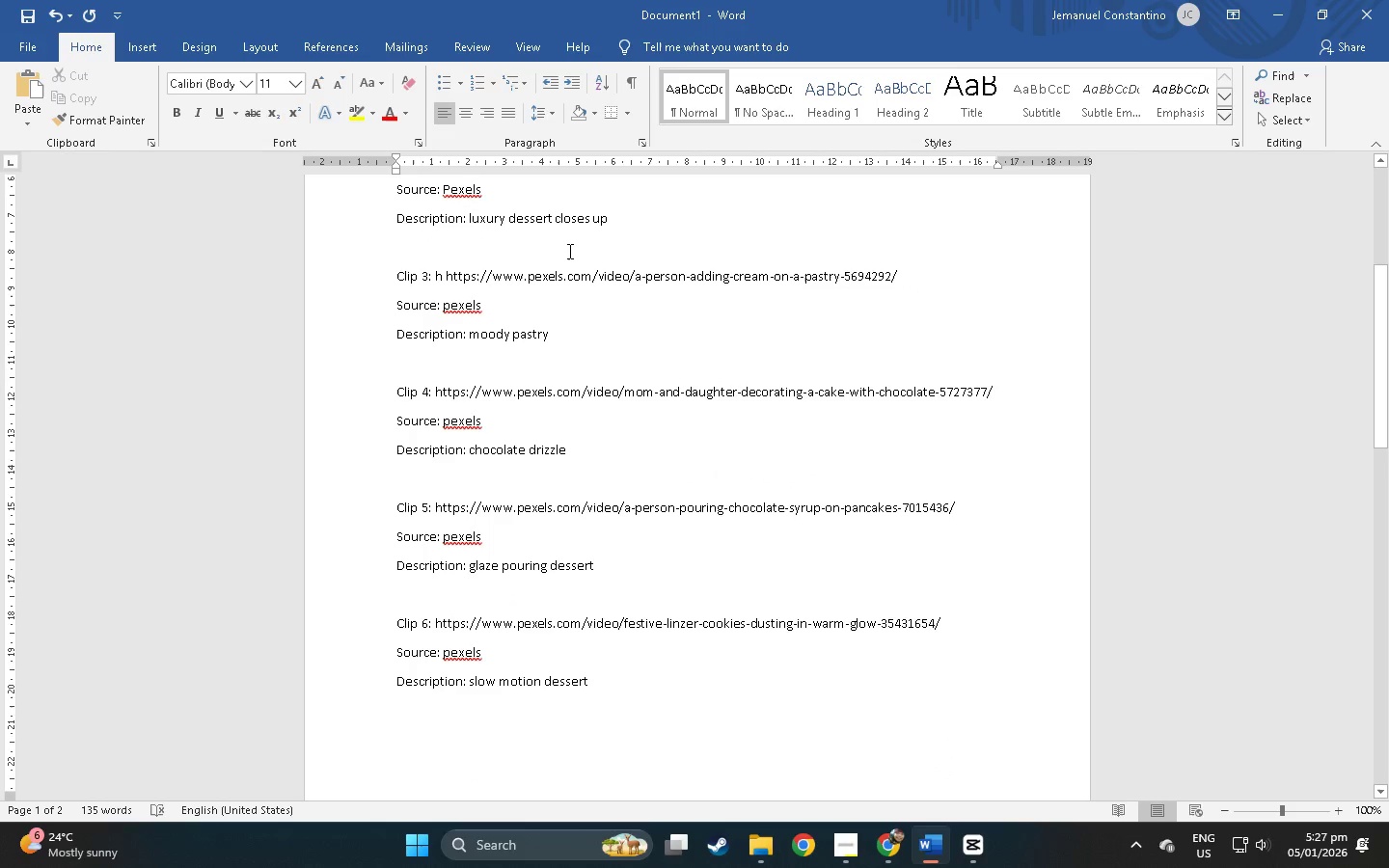 
scroll: coordinate [570, 250], scroll_direction: down, amount: 2.0
 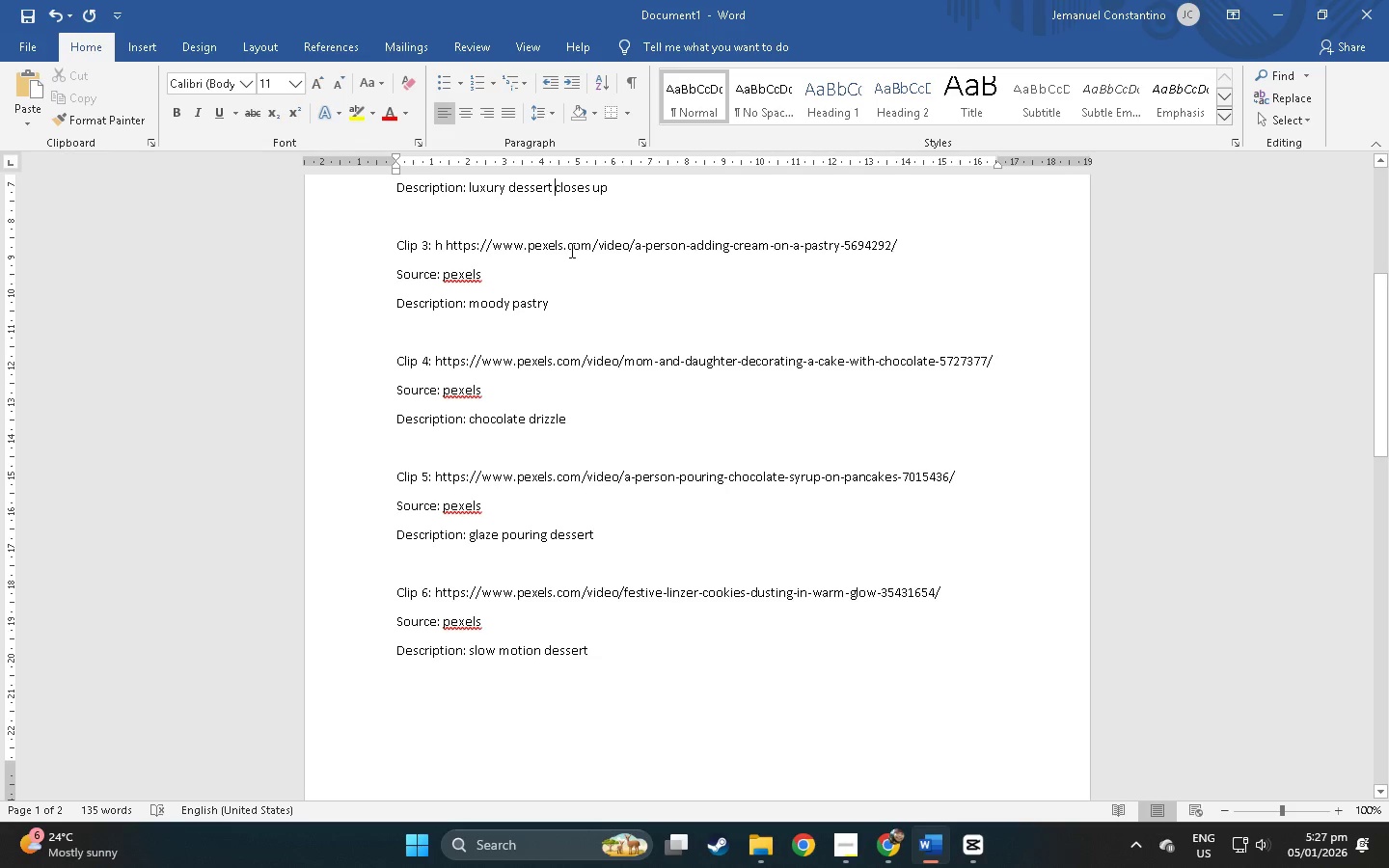 
right_click([464, 278])
 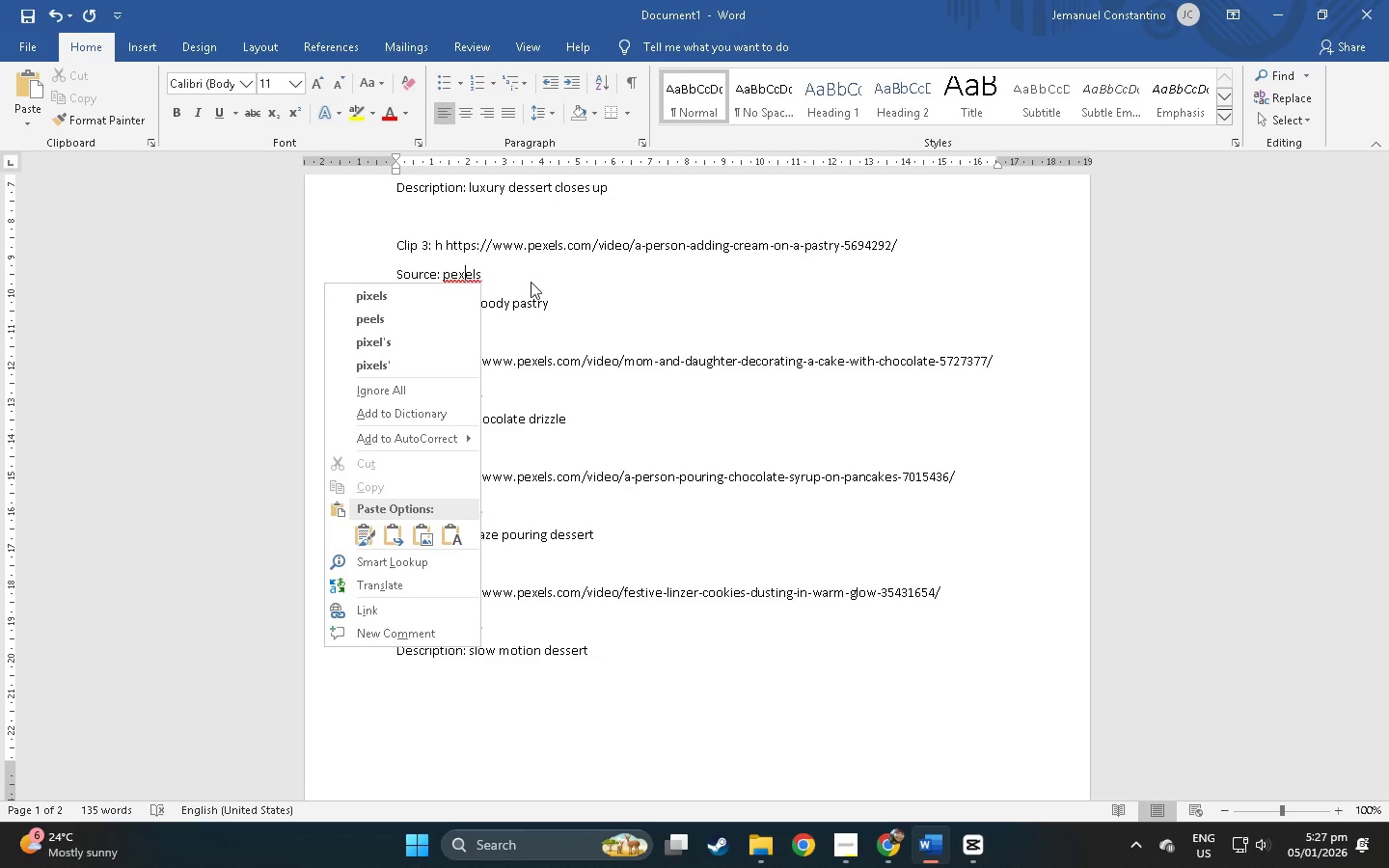 
left_click([534, 282])
 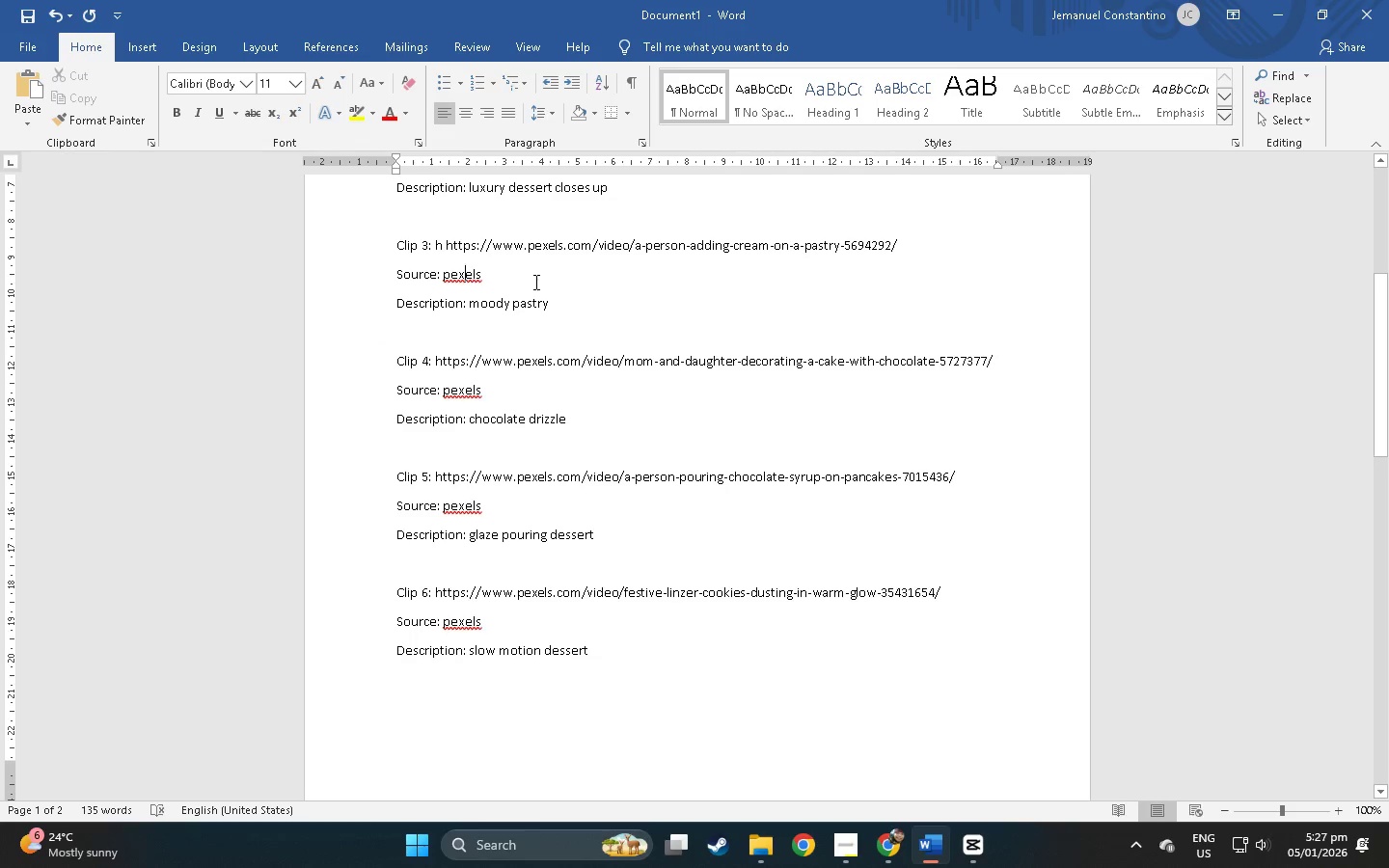 
scroll: coordinate [472, 415], scroll_direction: down, amount: 56.0
 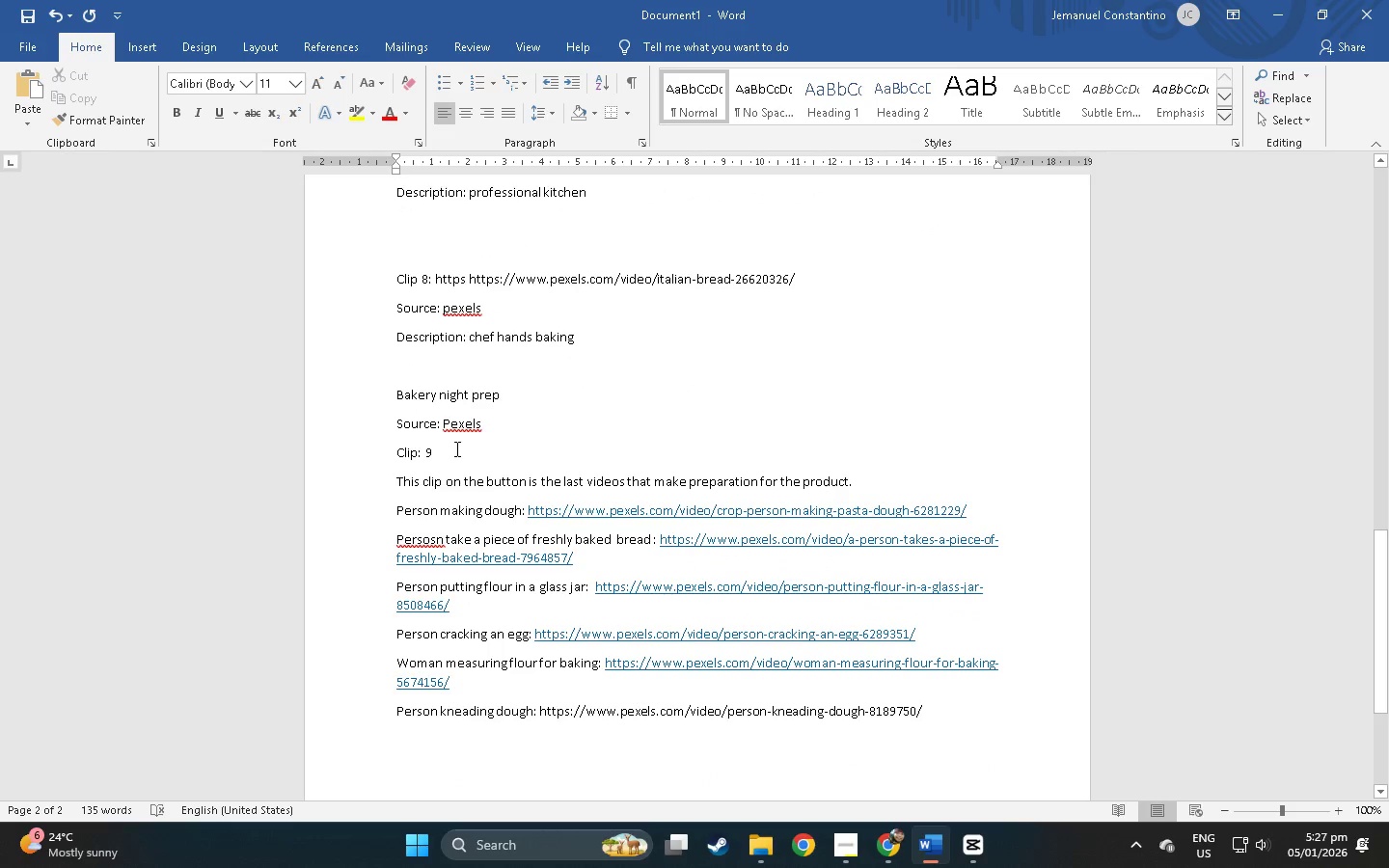 
left_click([455, 448])
 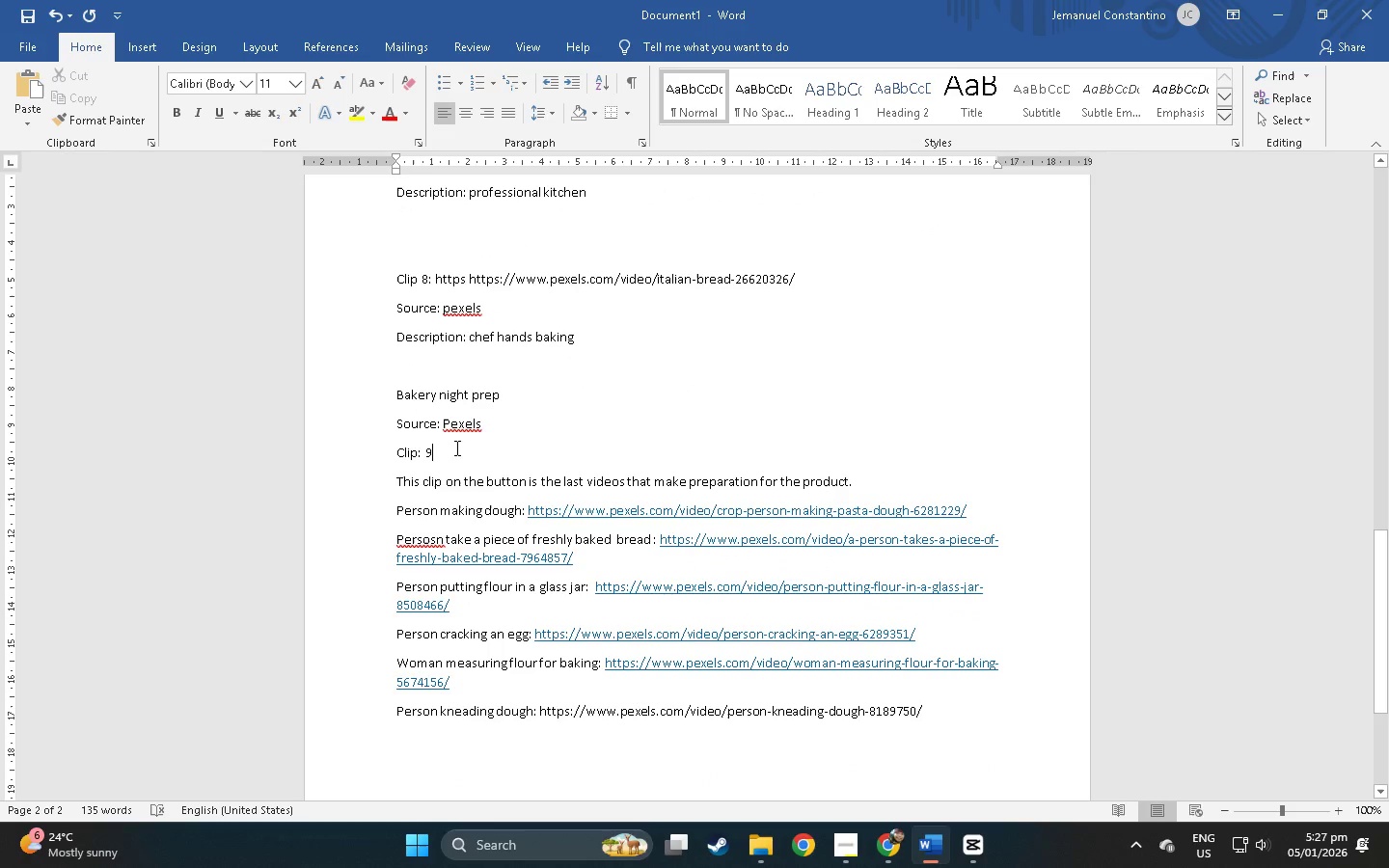 
key(Backspace)
 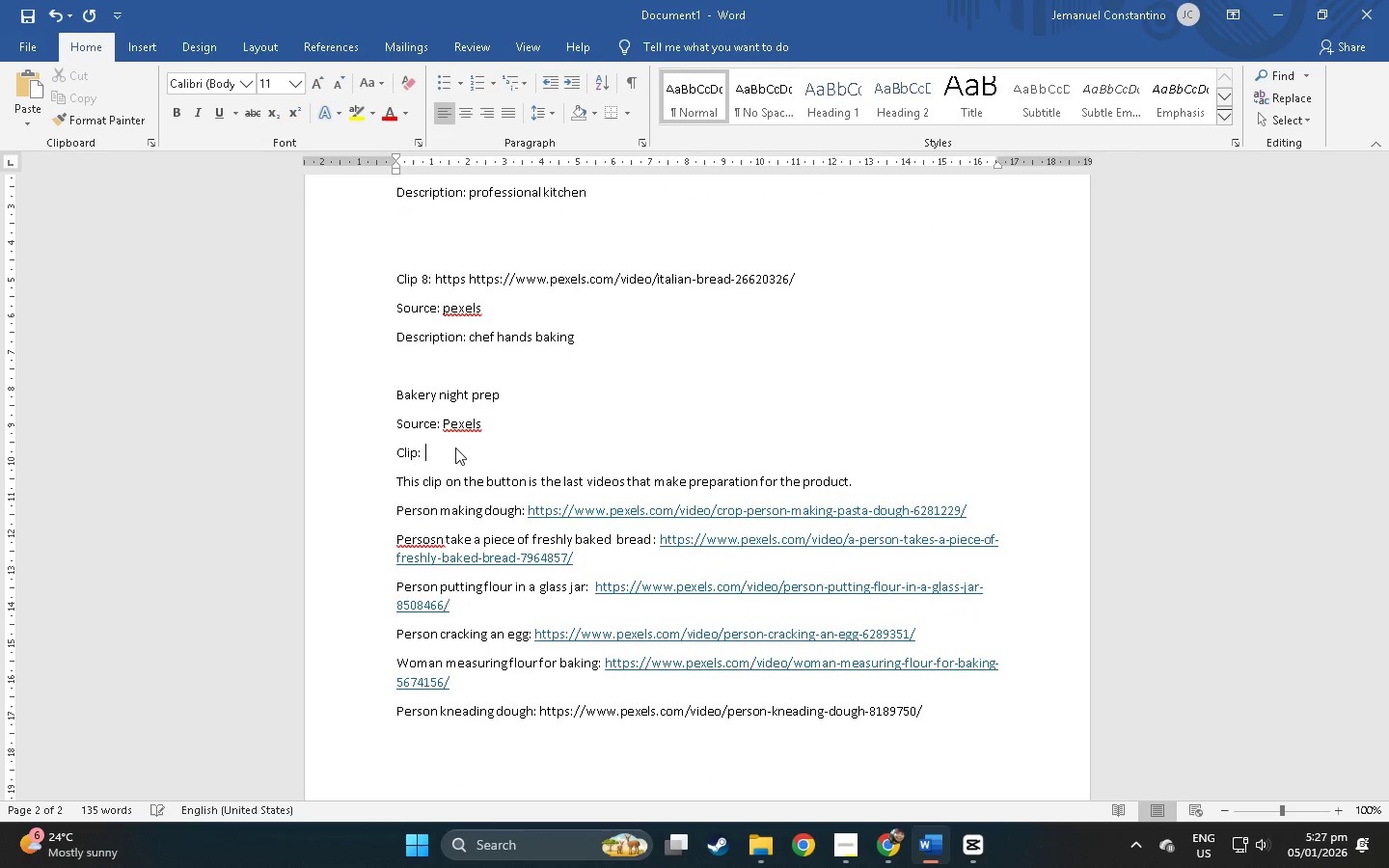 
key(Backspace)
 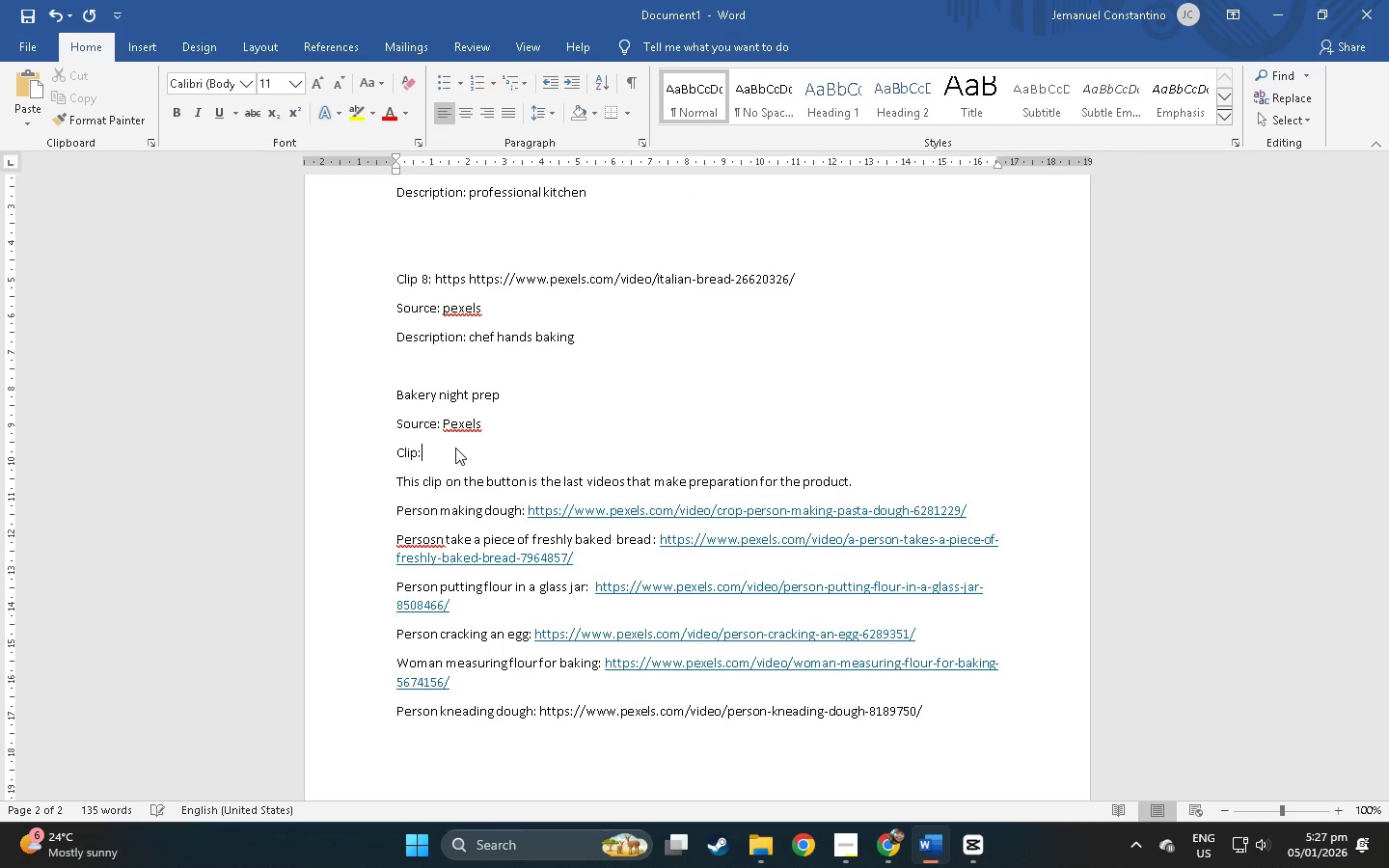 
key(Backspace)
 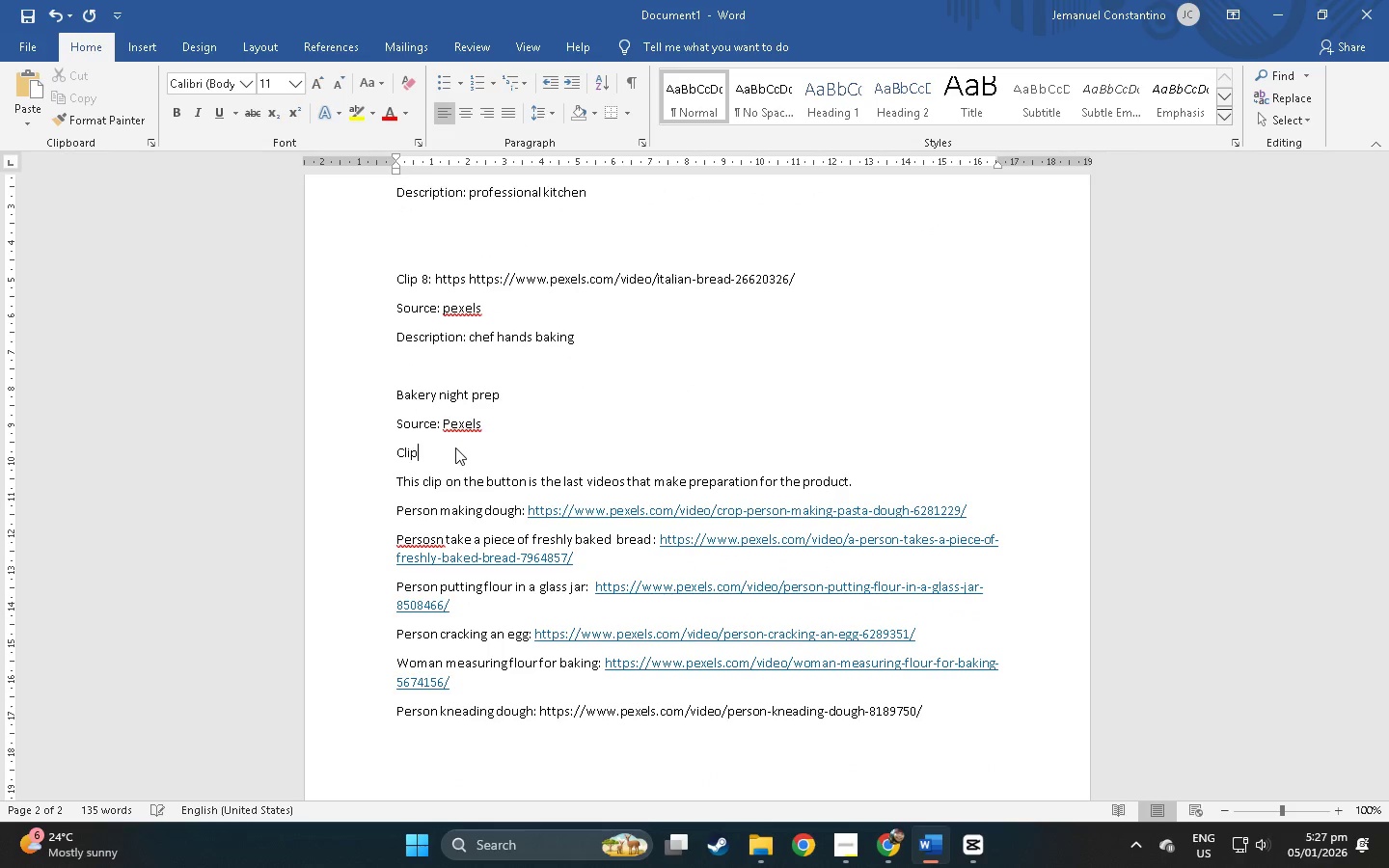 
key(Backspace)
 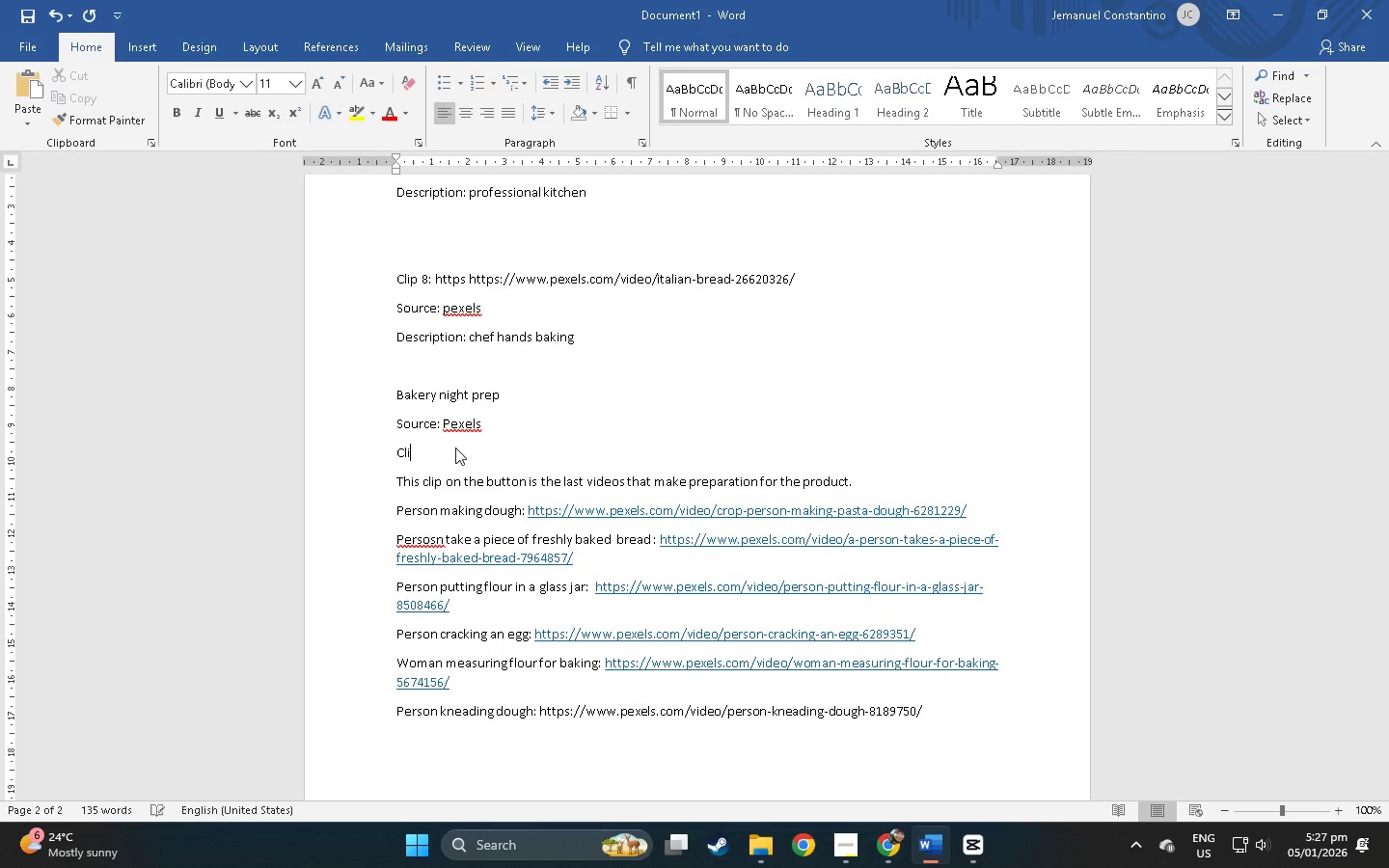 
key(Backspace)
 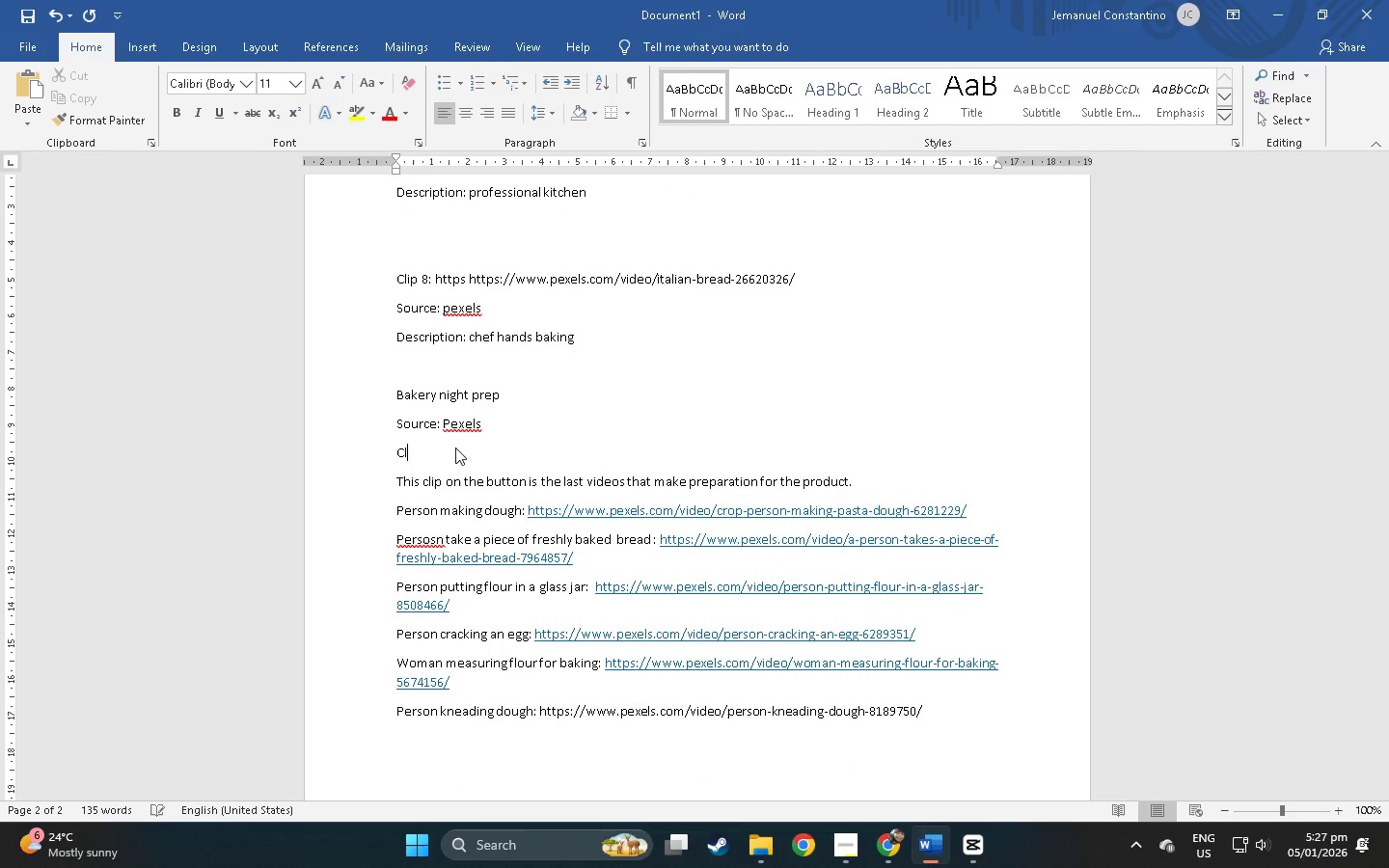 
key(Backspace)
 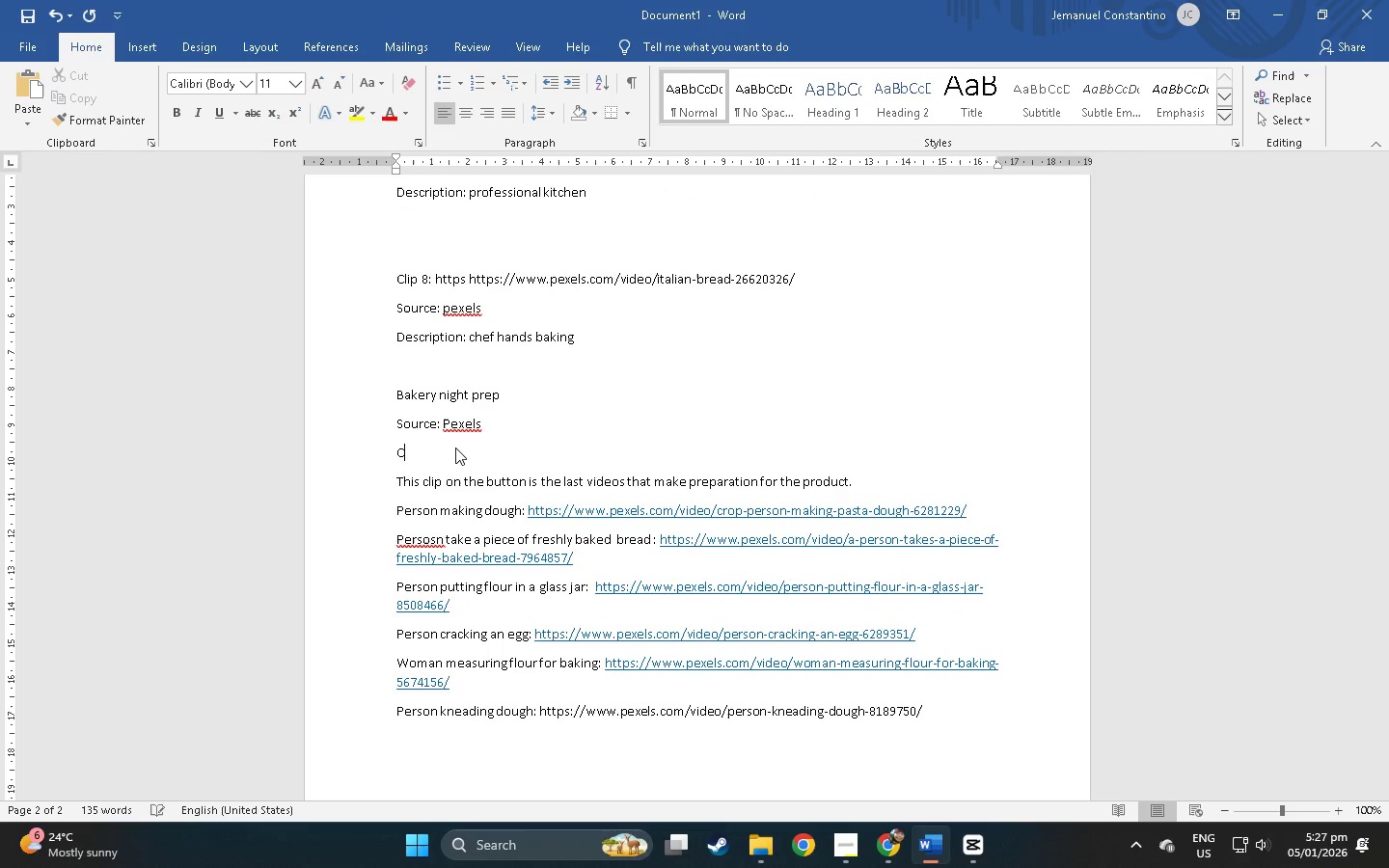 
key(Backspace)
 